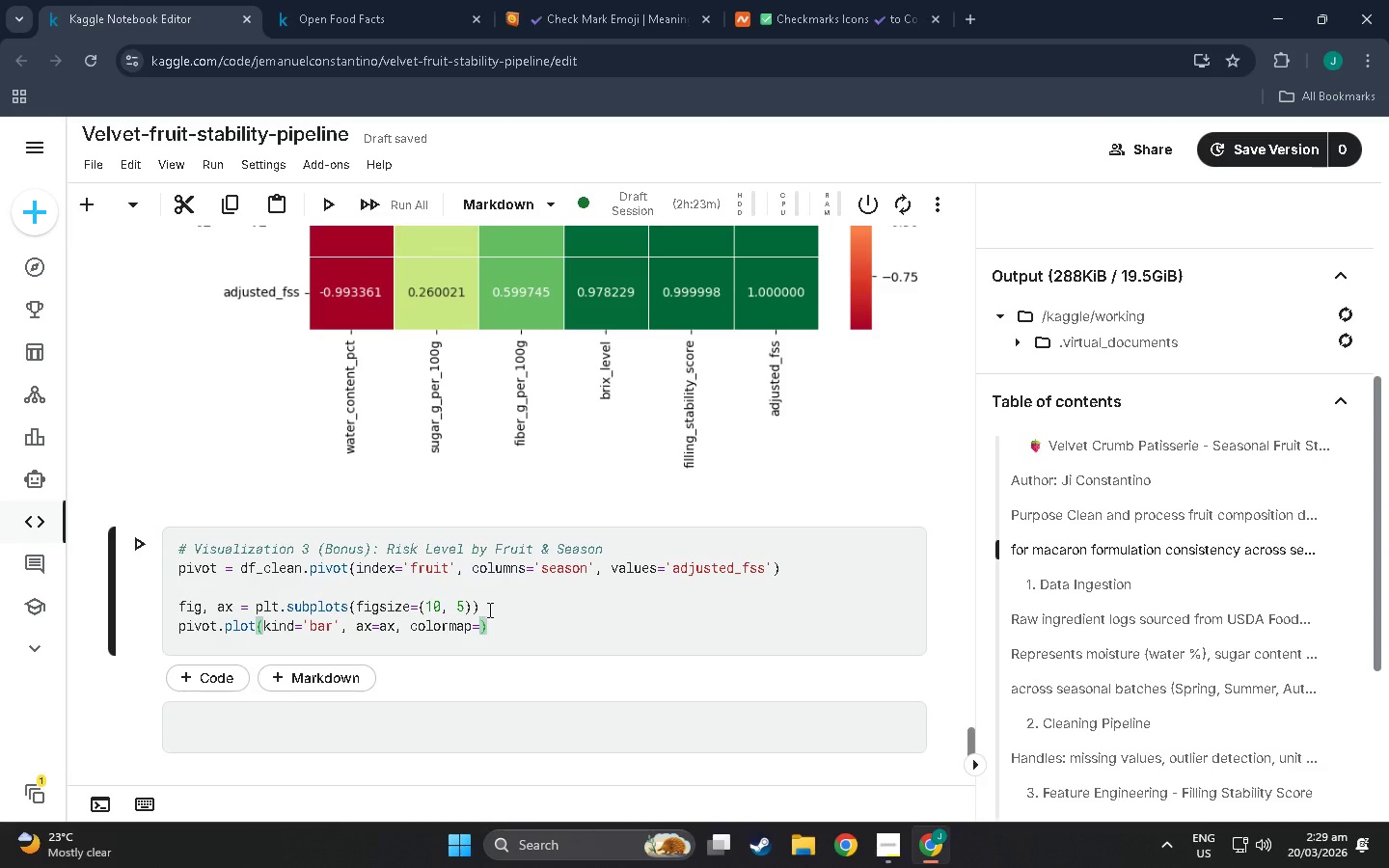 
key(Enter)
 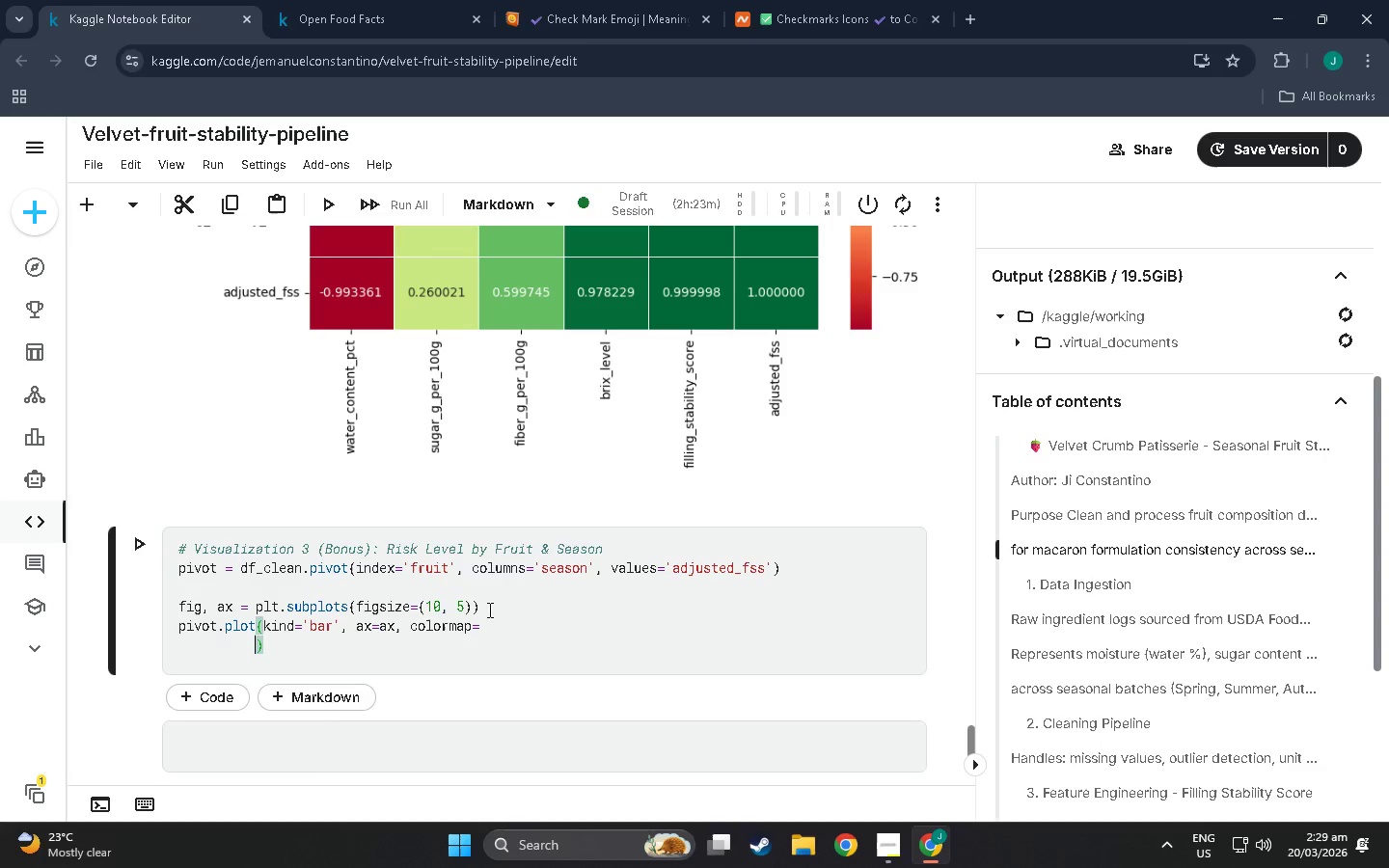 
key(Backspace)
 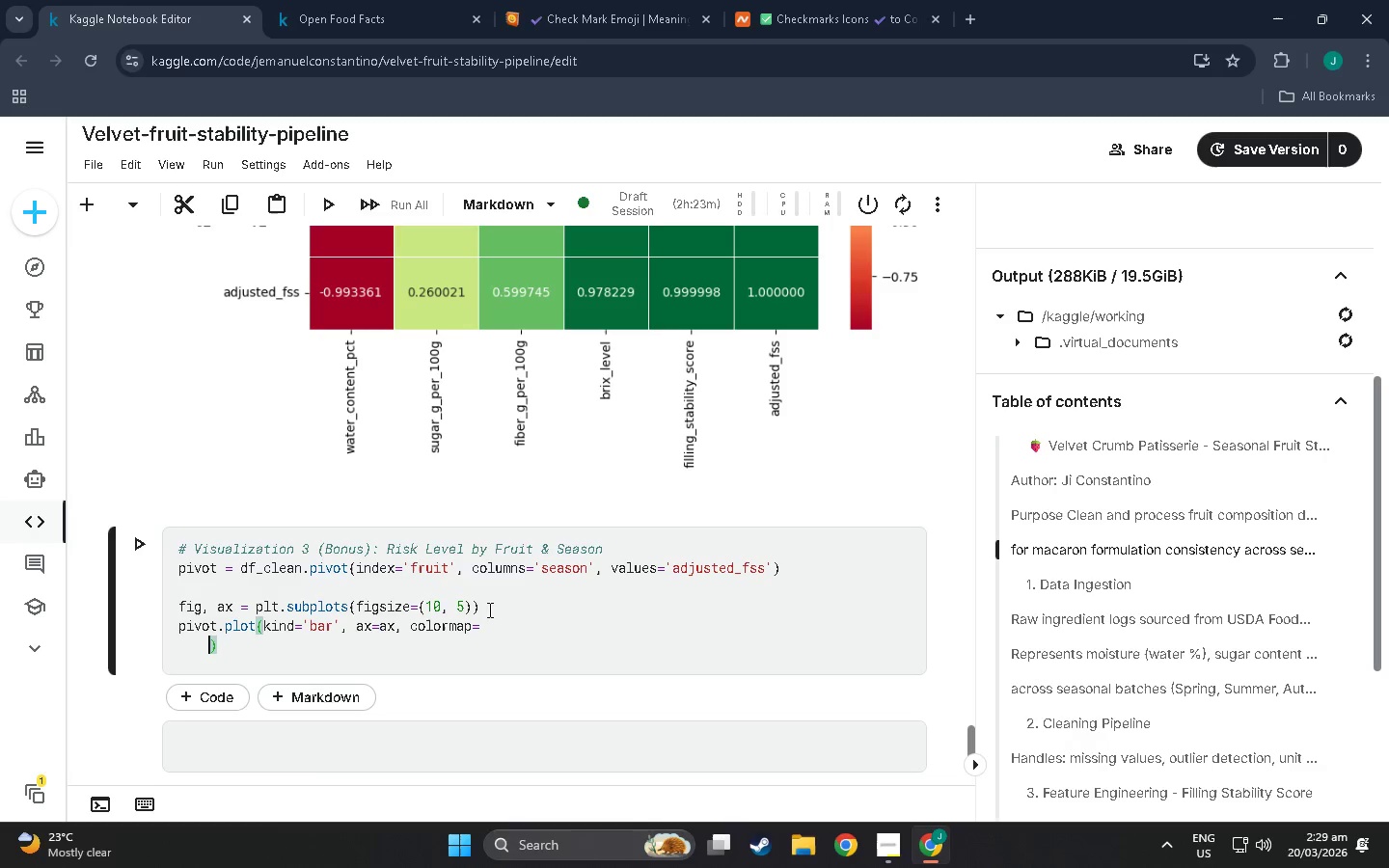 
key(Backspace)
 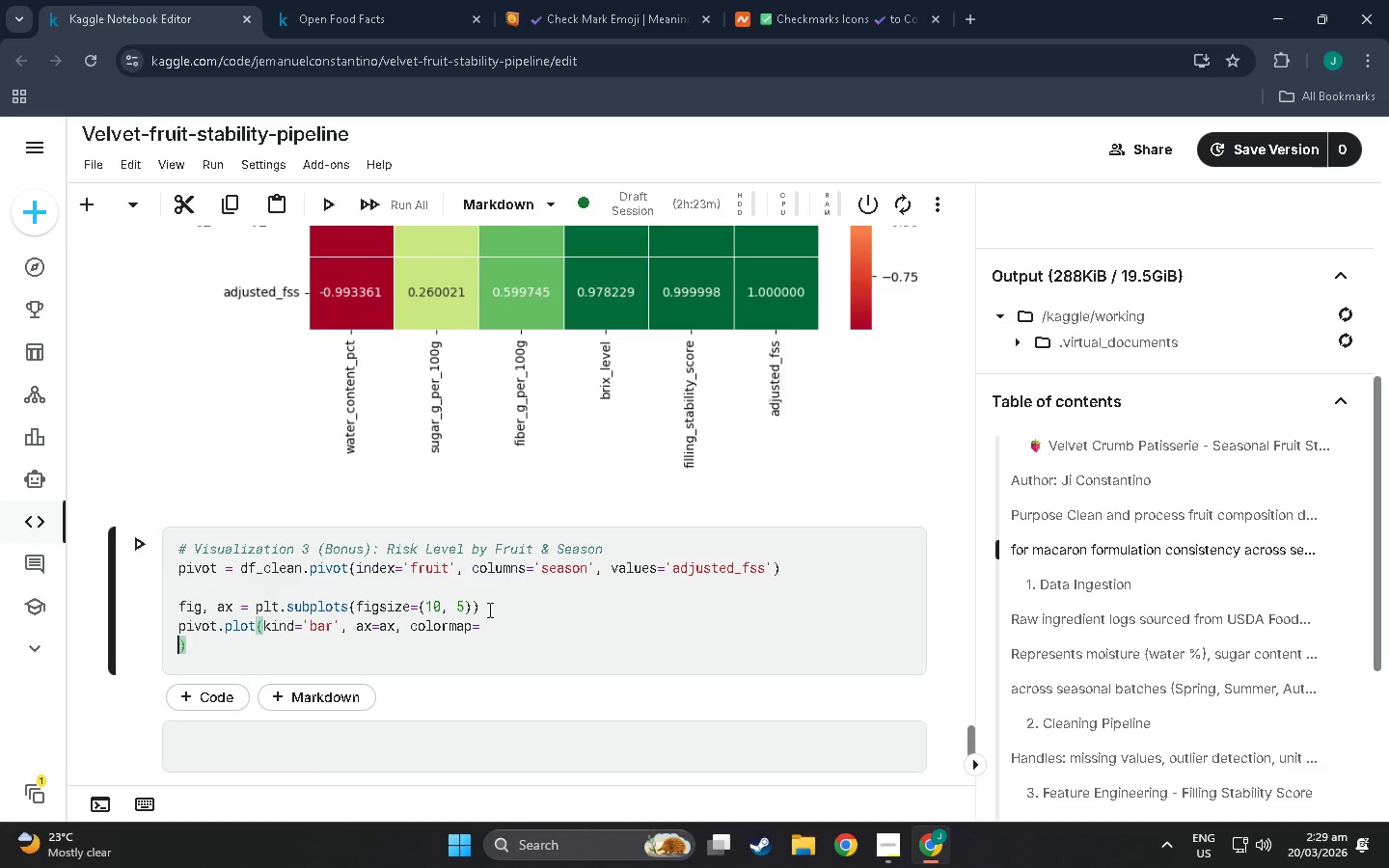 
key(Backspace)
 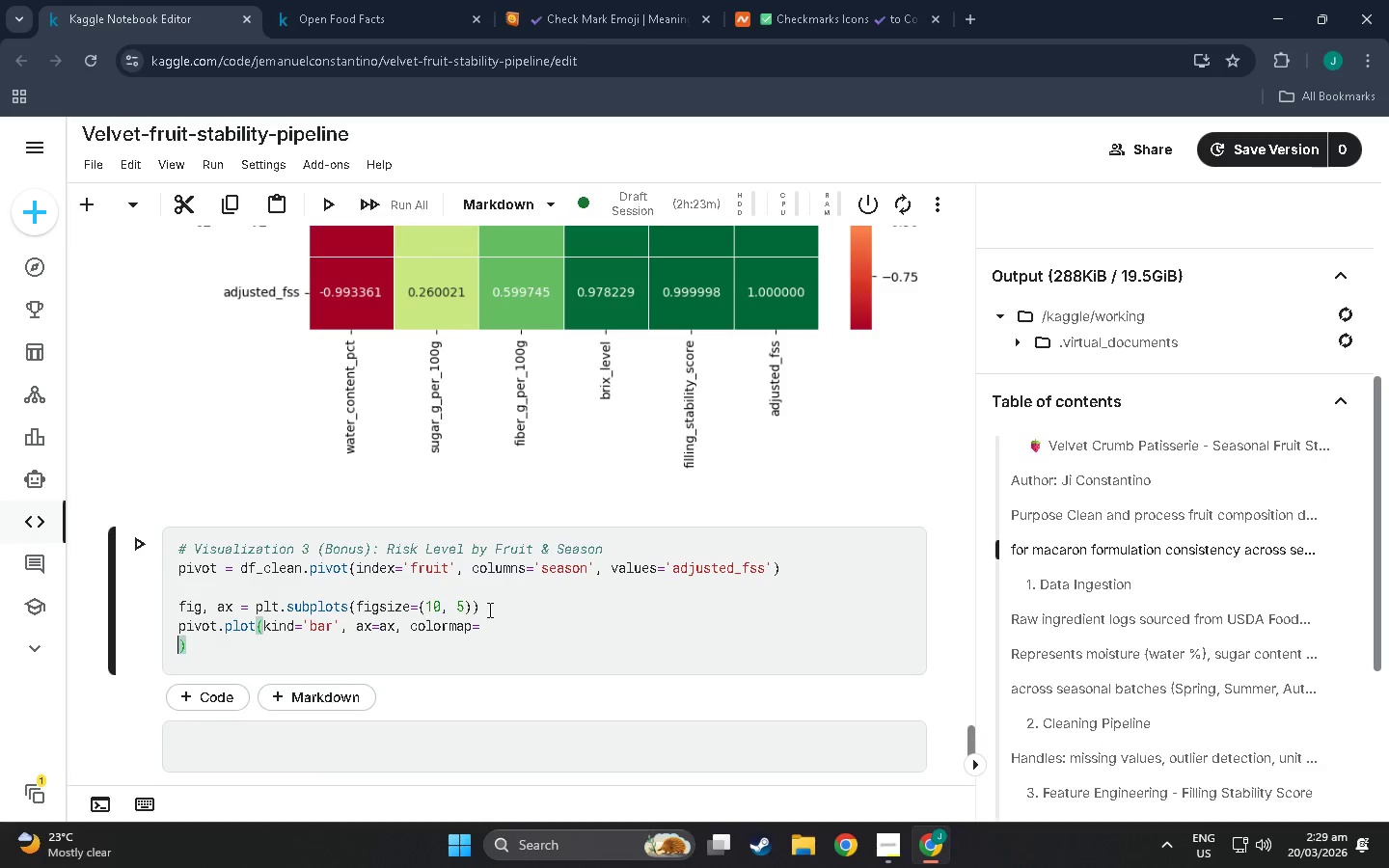 
key(Backspace)
 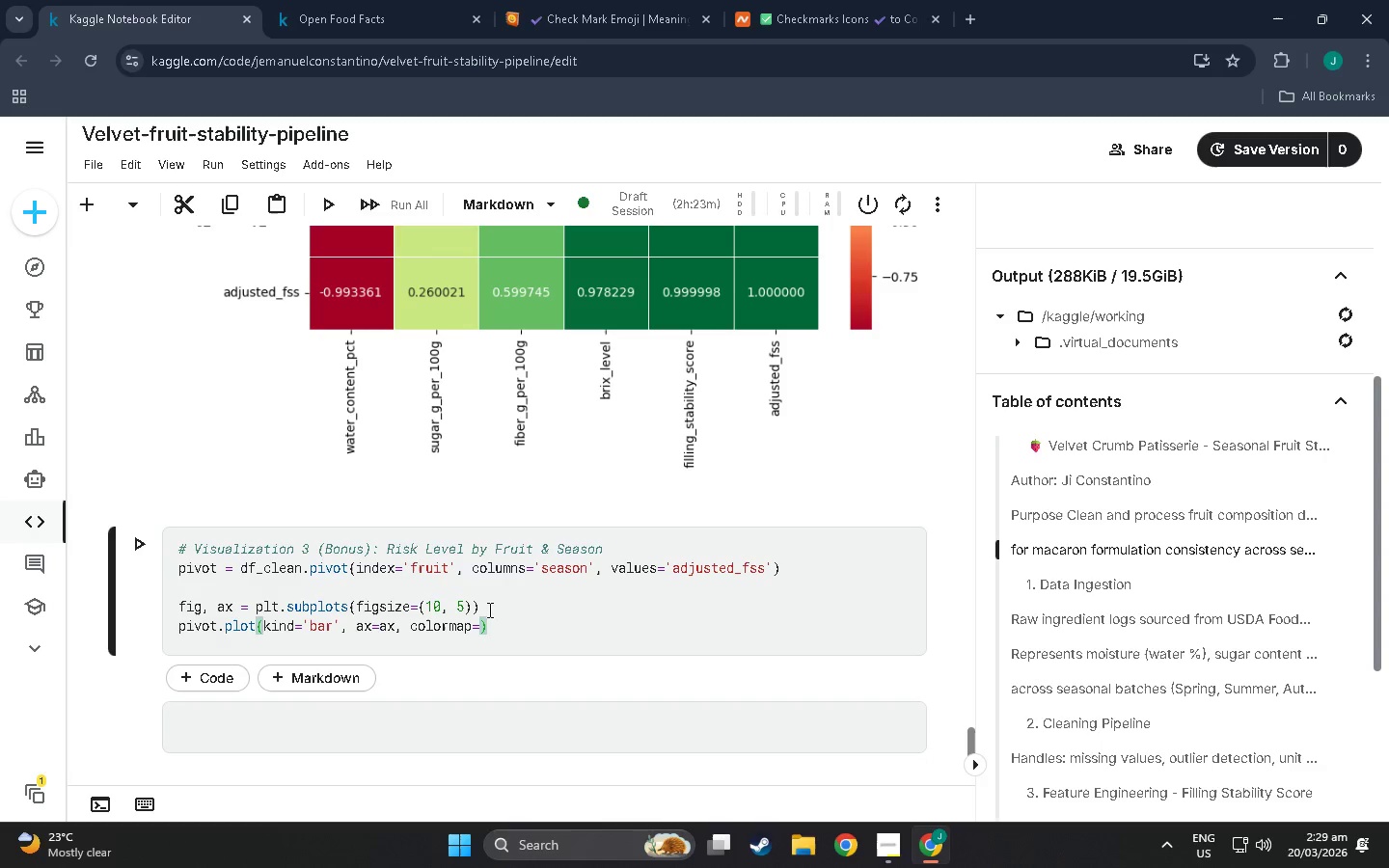 
key(Quote)
 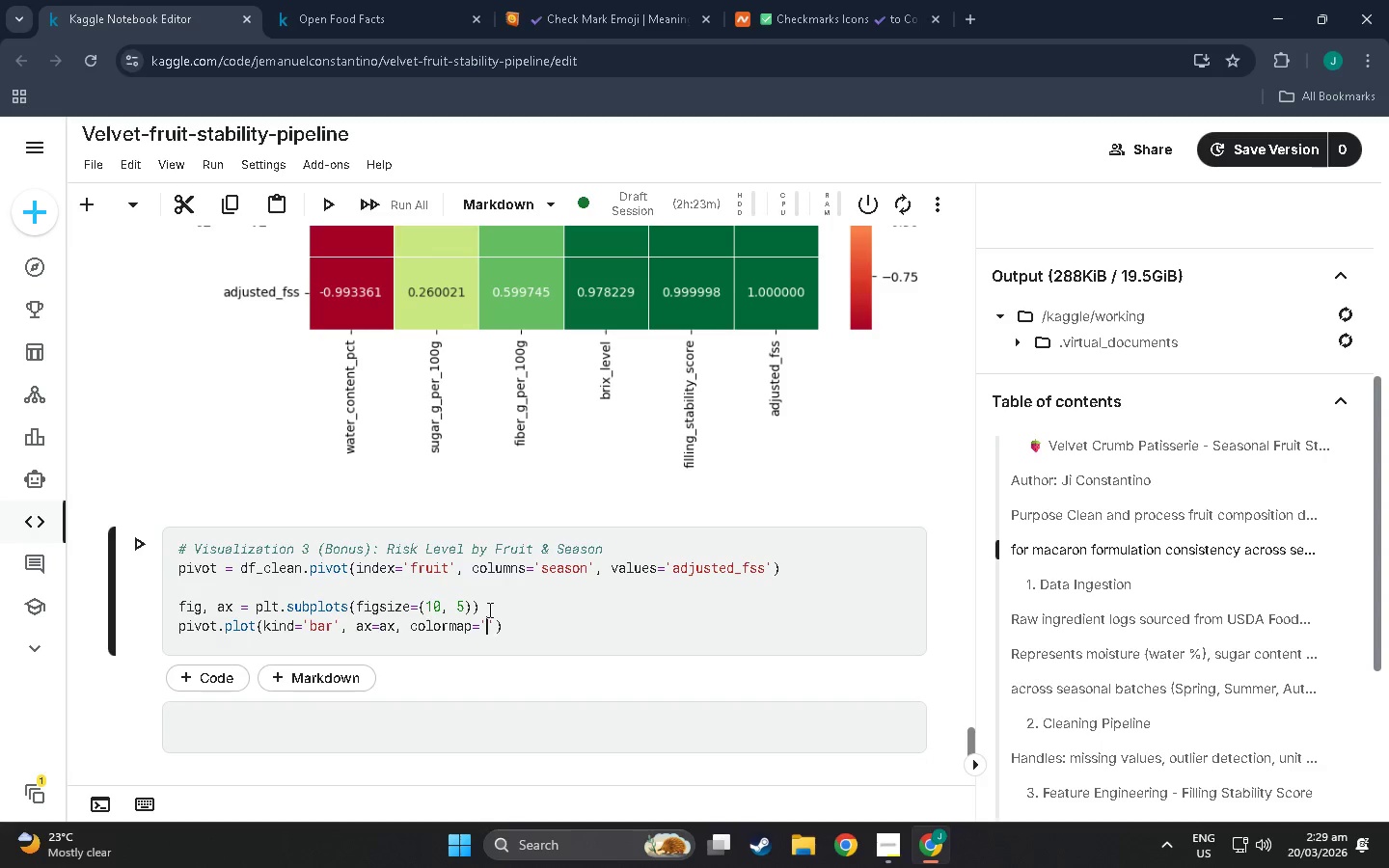 
type(viridis')
 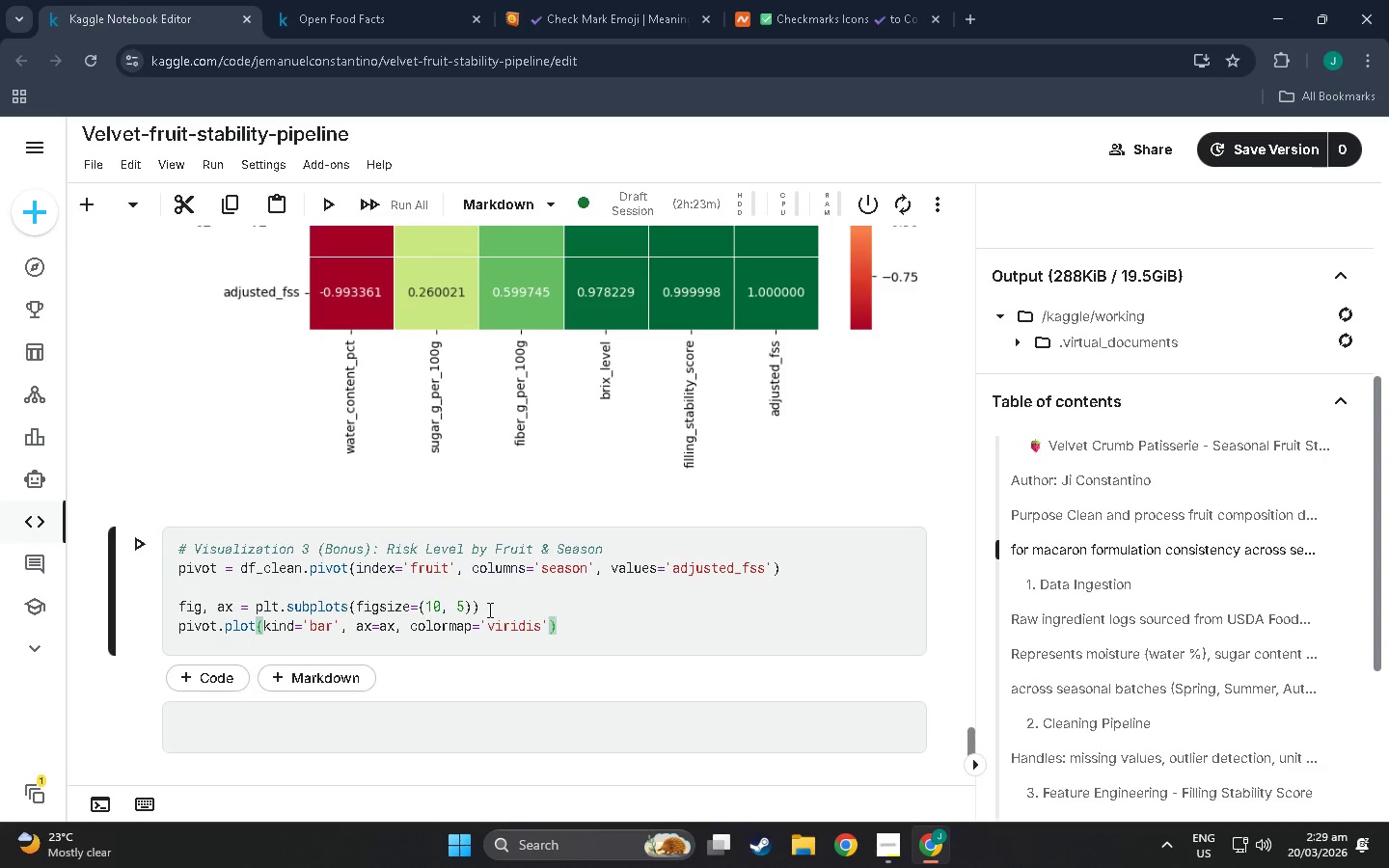 
type(, e)
key(Backspace)
key(Backspace)
type( edgecolor)
 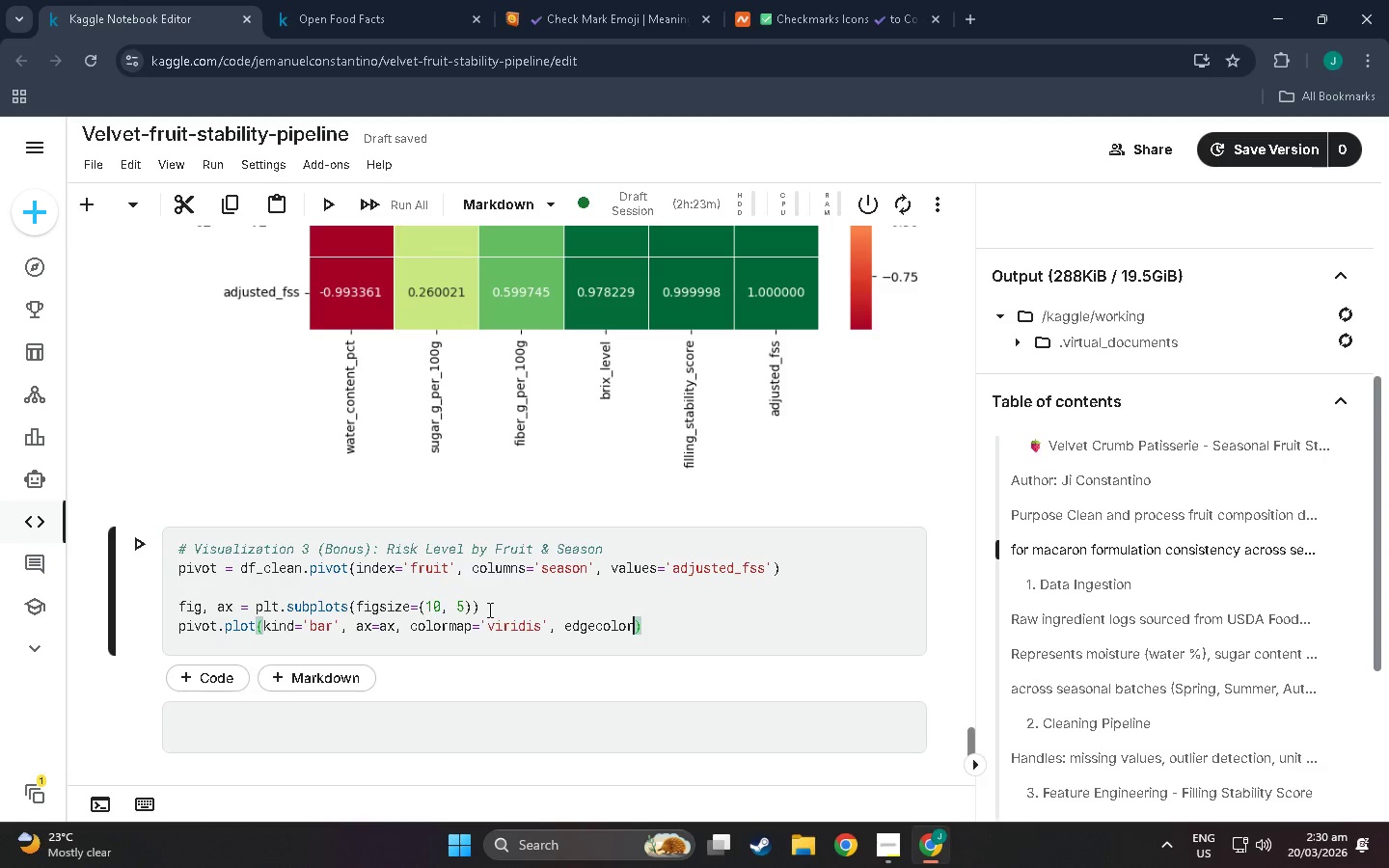 
wait(15.86)
 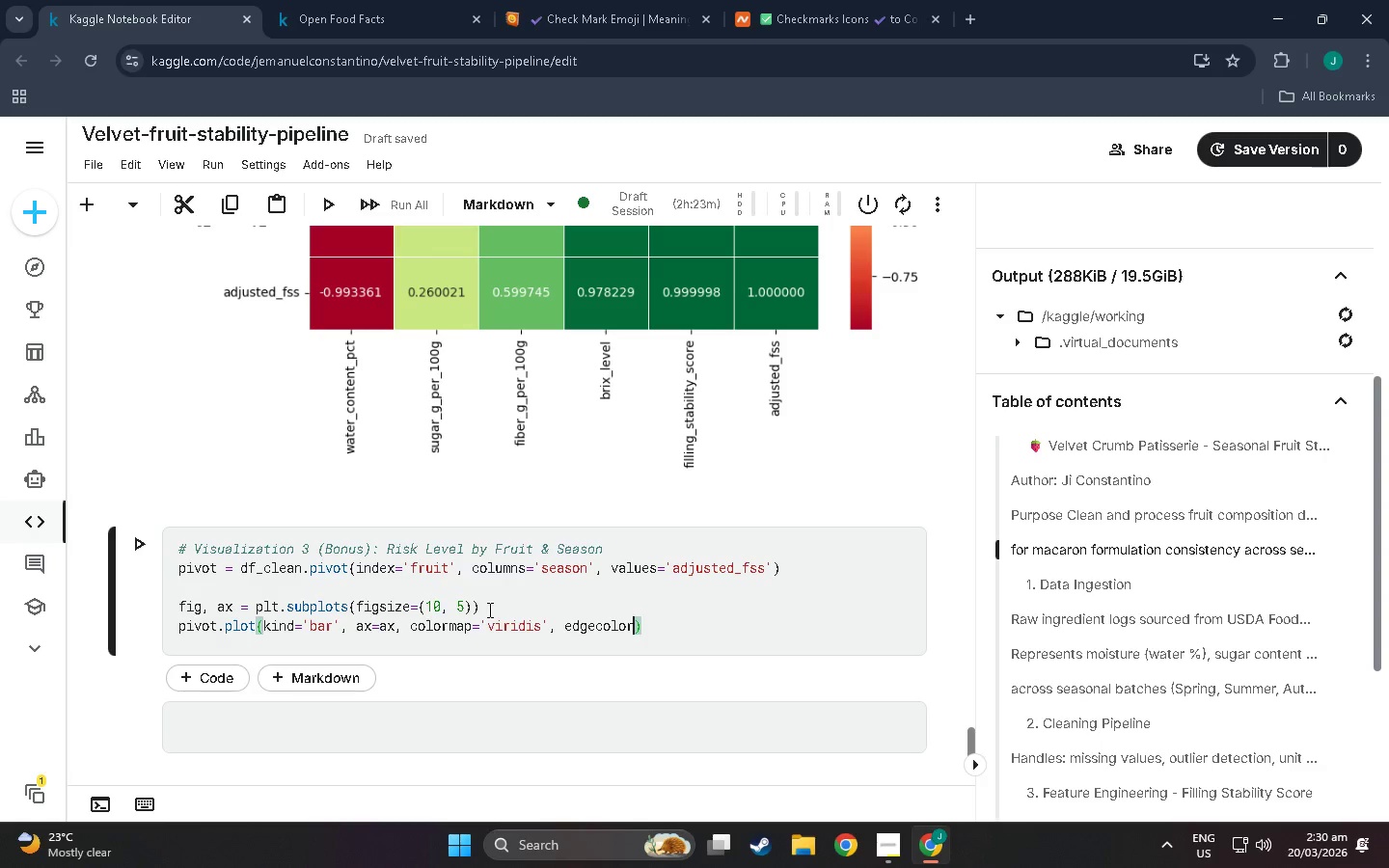 
key(Equal)
 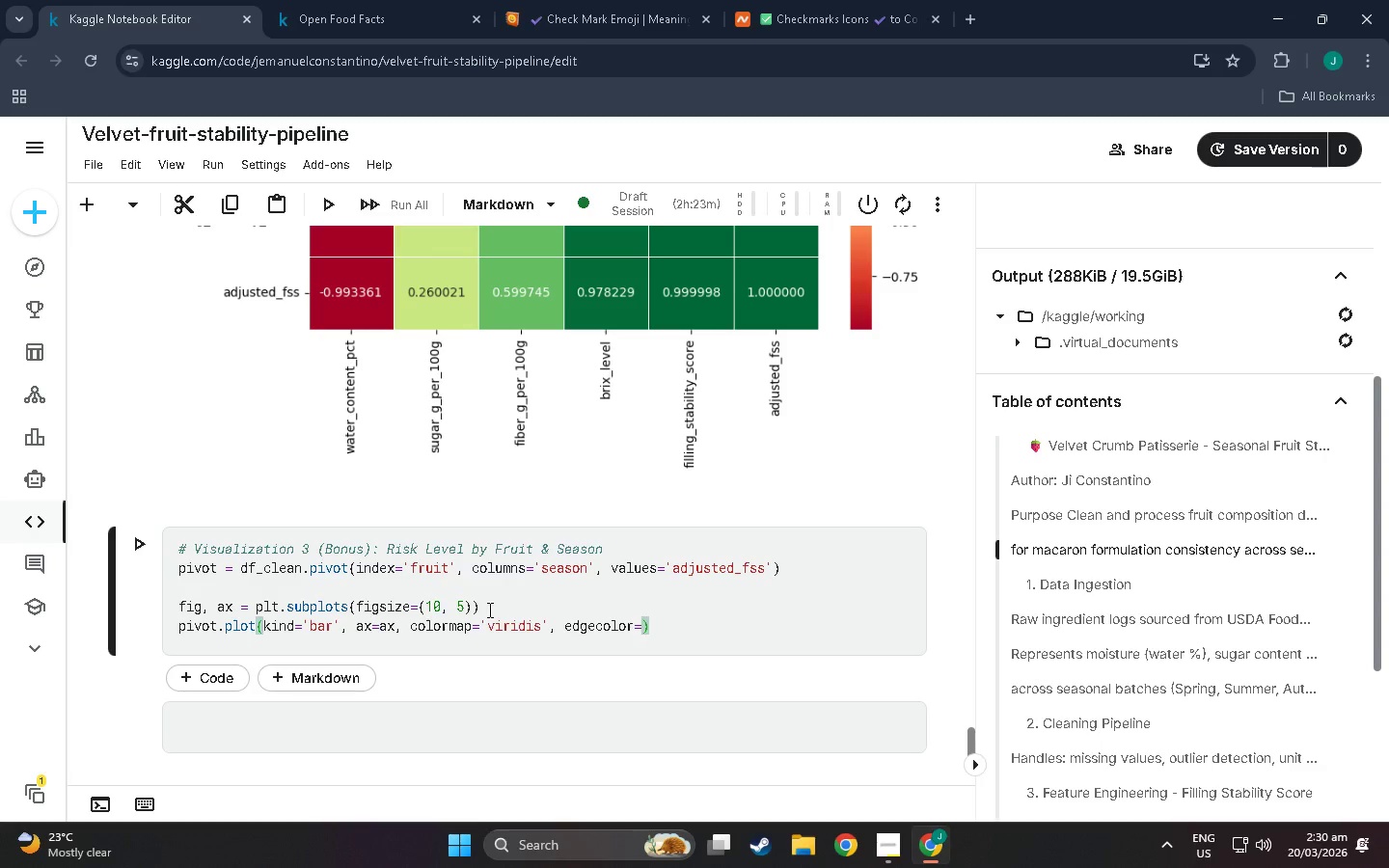 
key(Quote)
 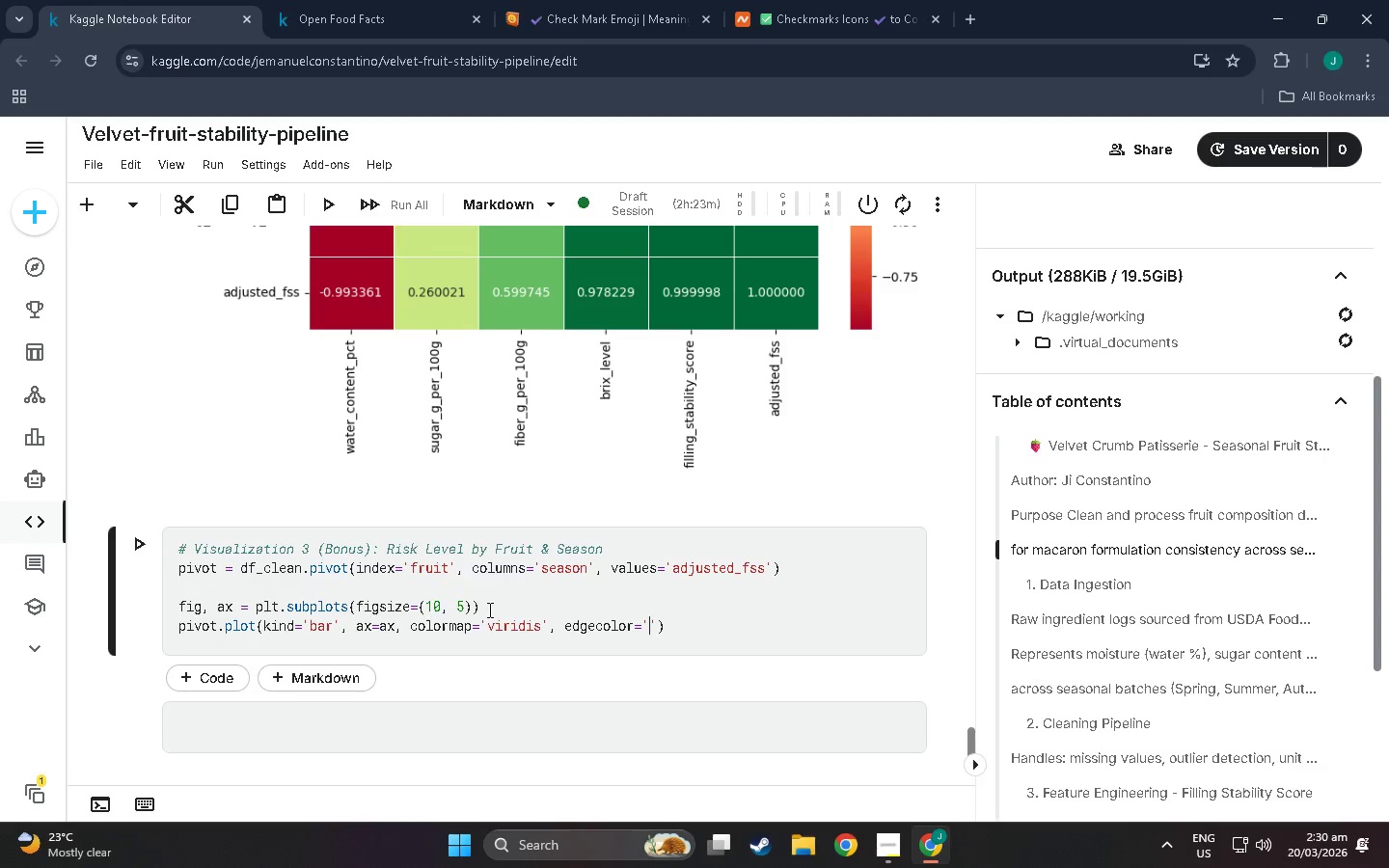 
type(white)
 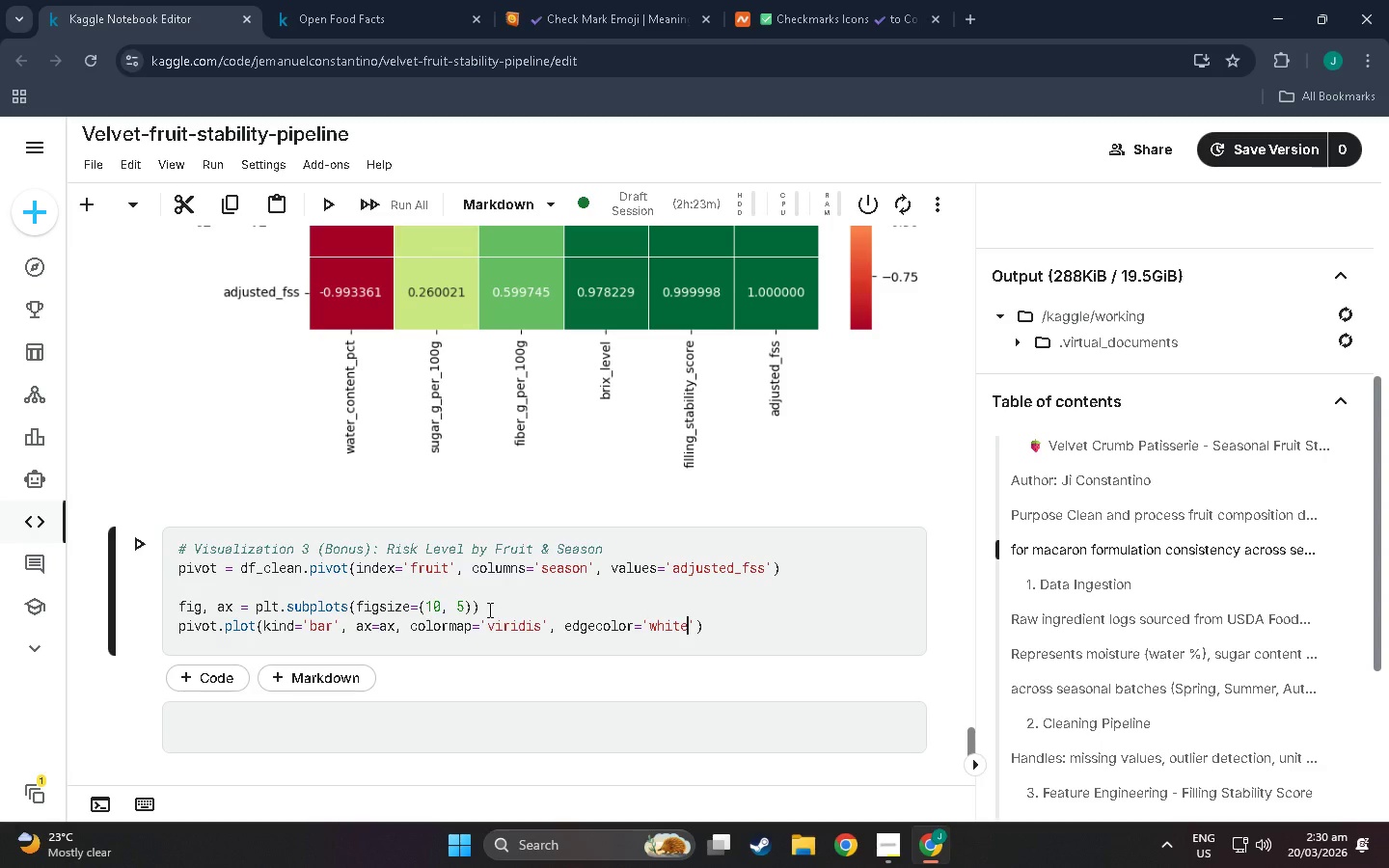 
left_click([736, 626])
 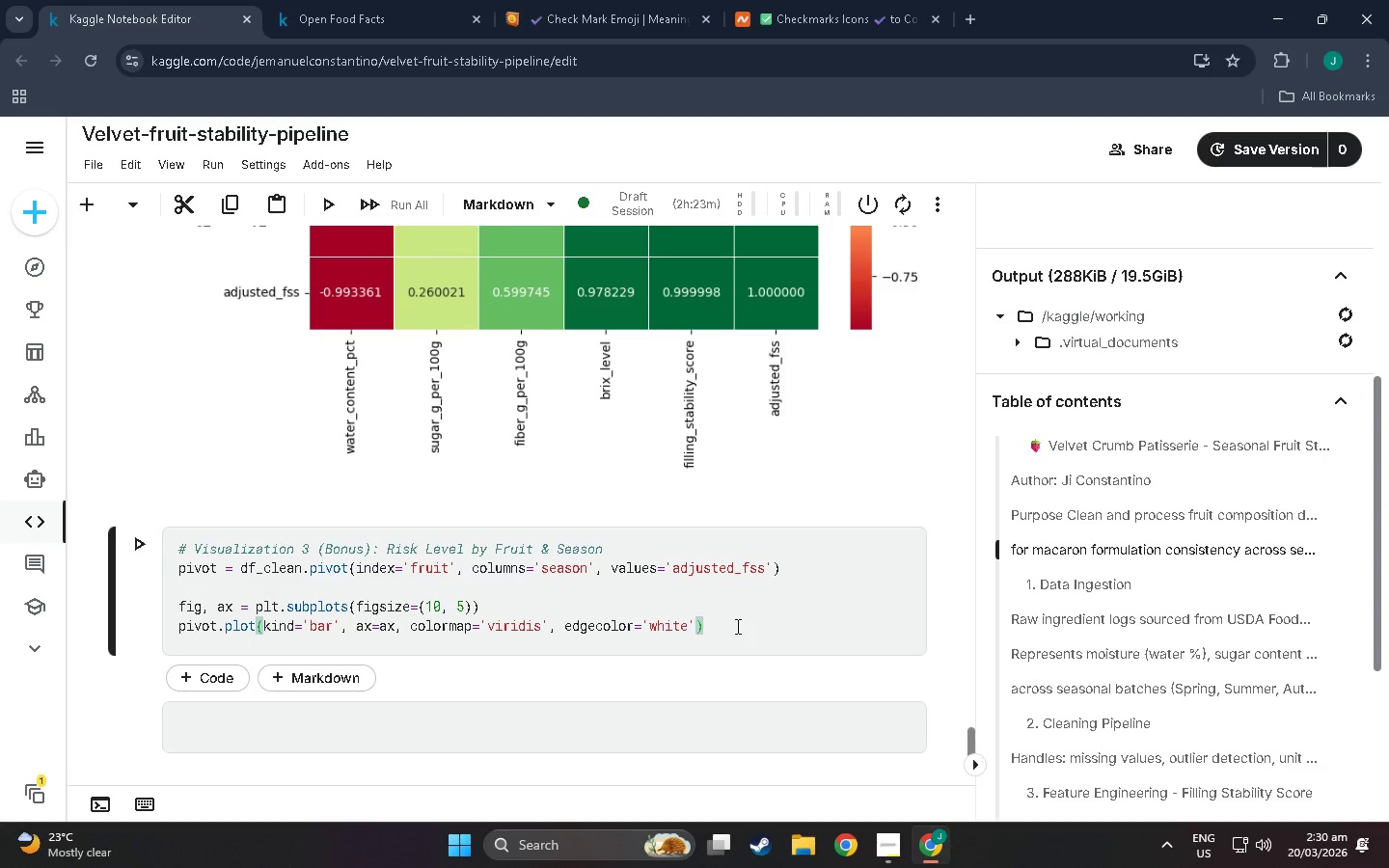 
key(Enter)
 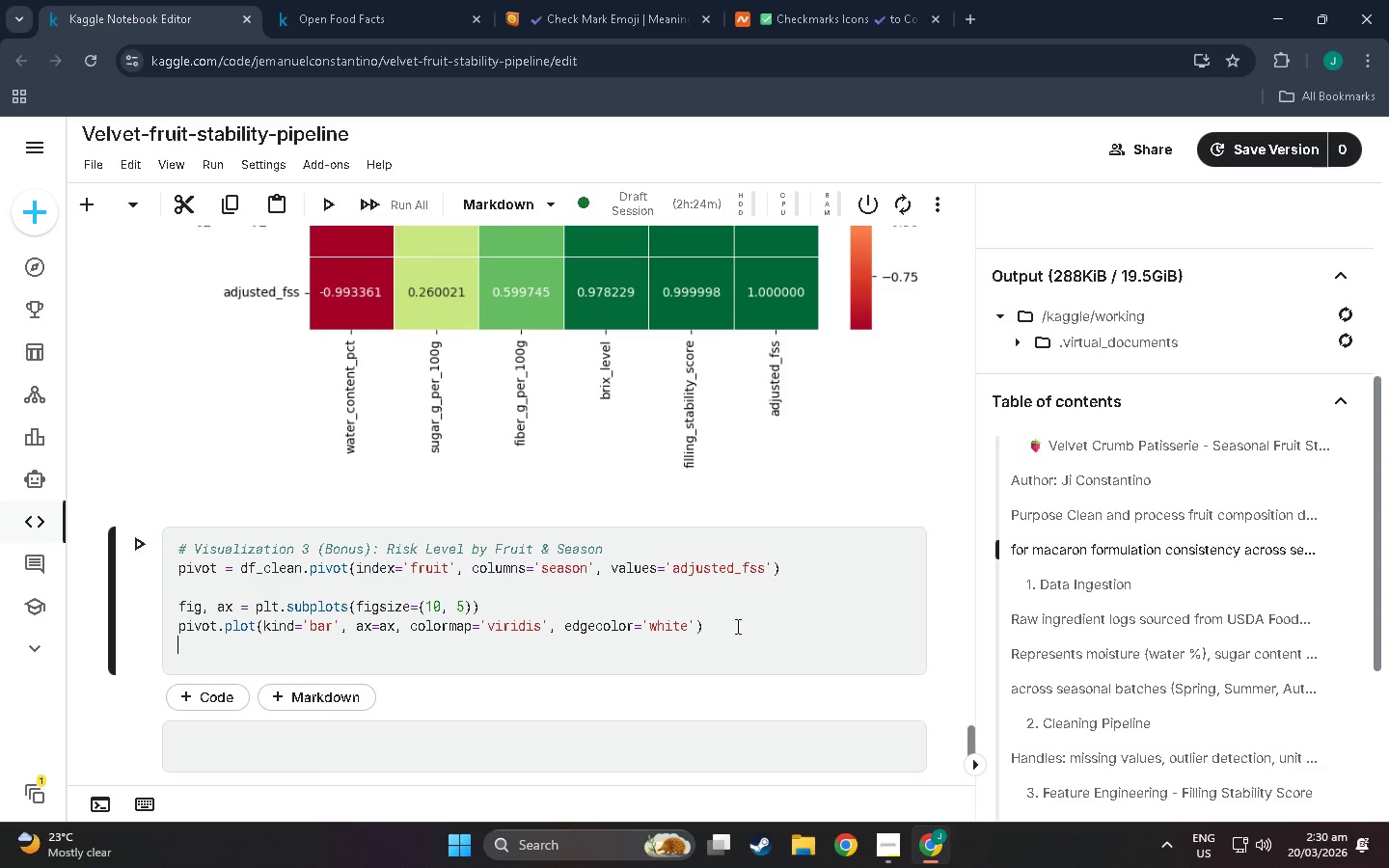 
type(ax.set_title)
 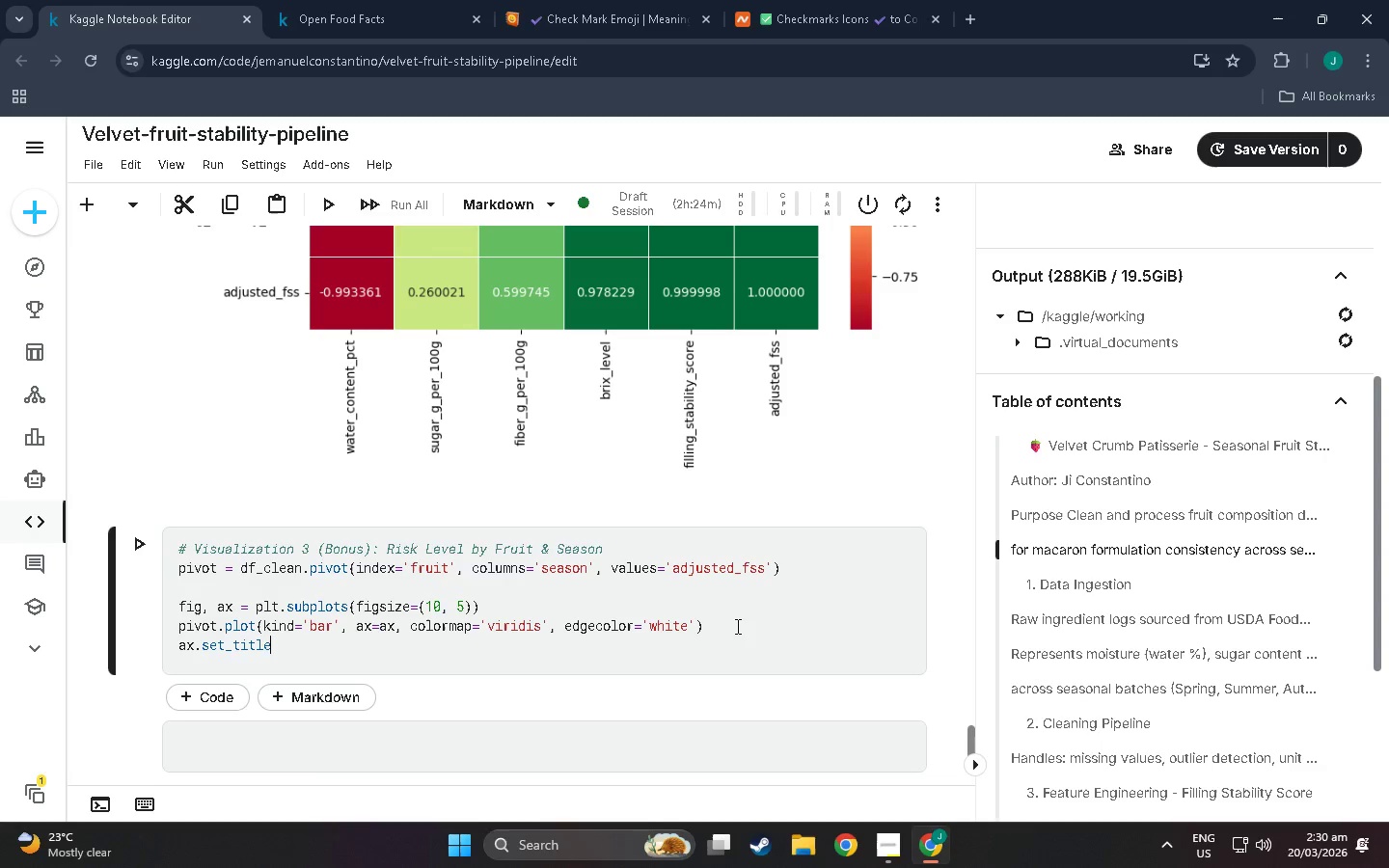 
type(('Adjusted Filling Stability Score by Fruit & Season', fontsize=13, fontweight='bold)
 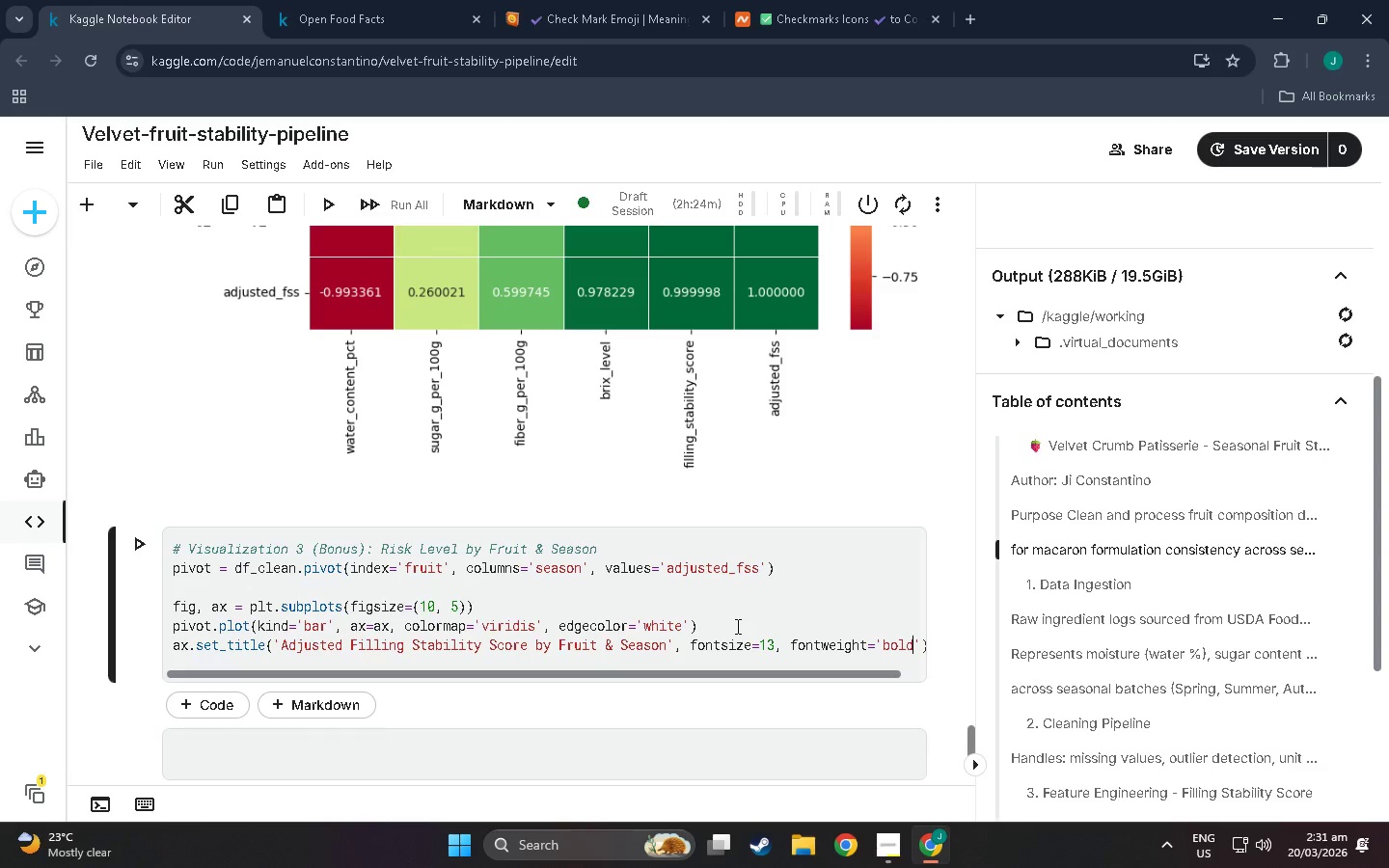 
wait(5.81)
 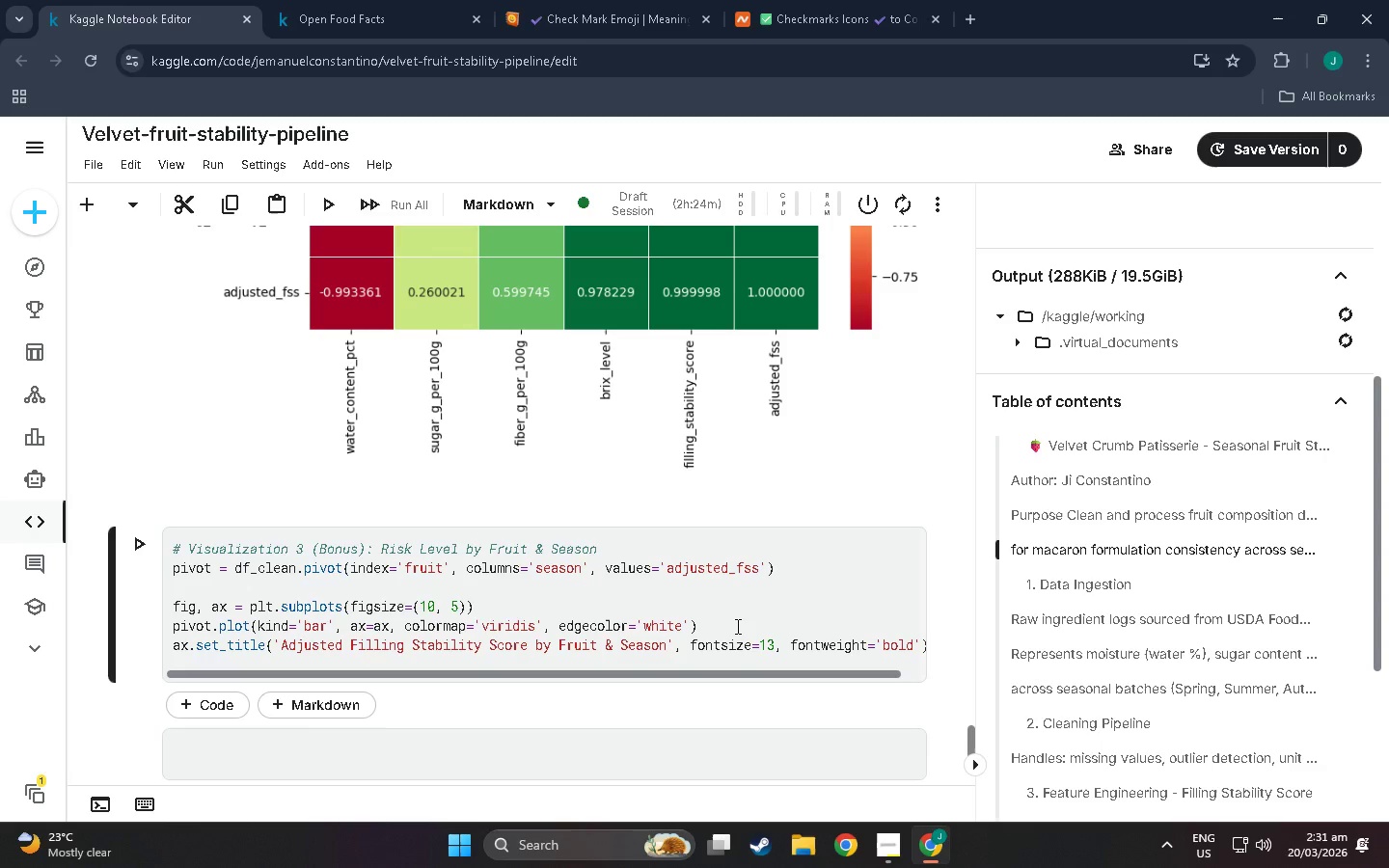 
key(ArrowRight)
 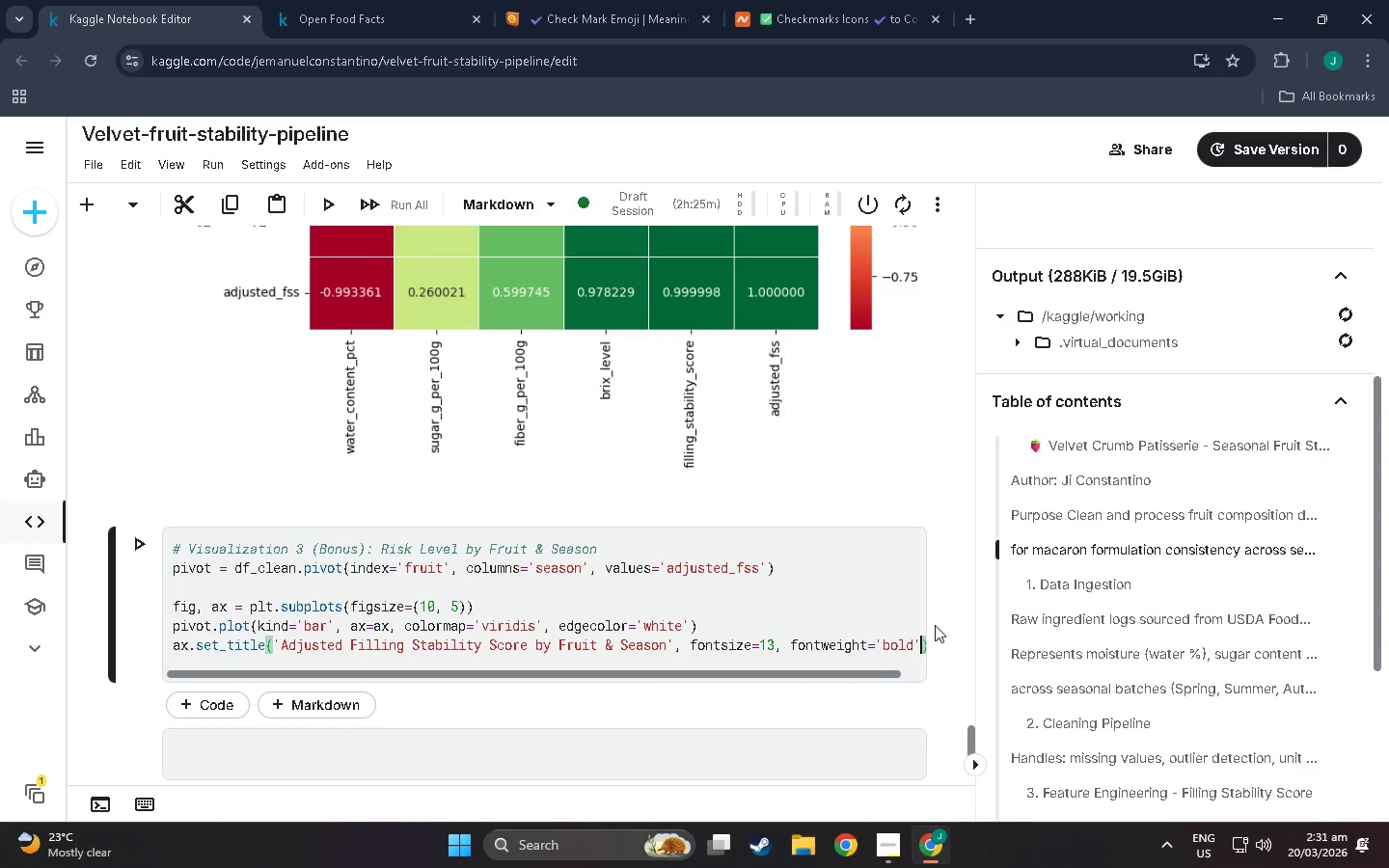 
key(ArrowRight)
 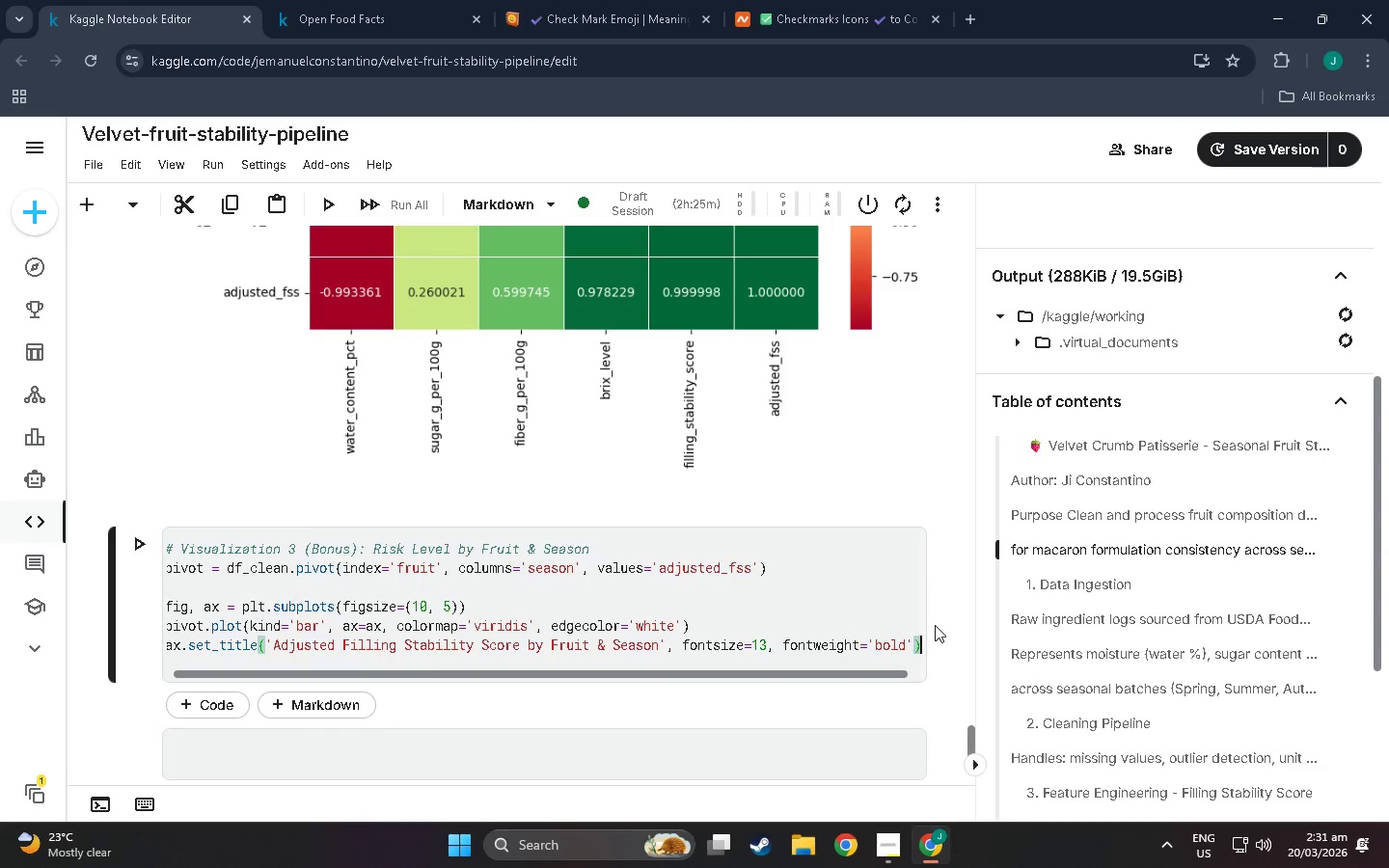 
key(ArrowRight)
 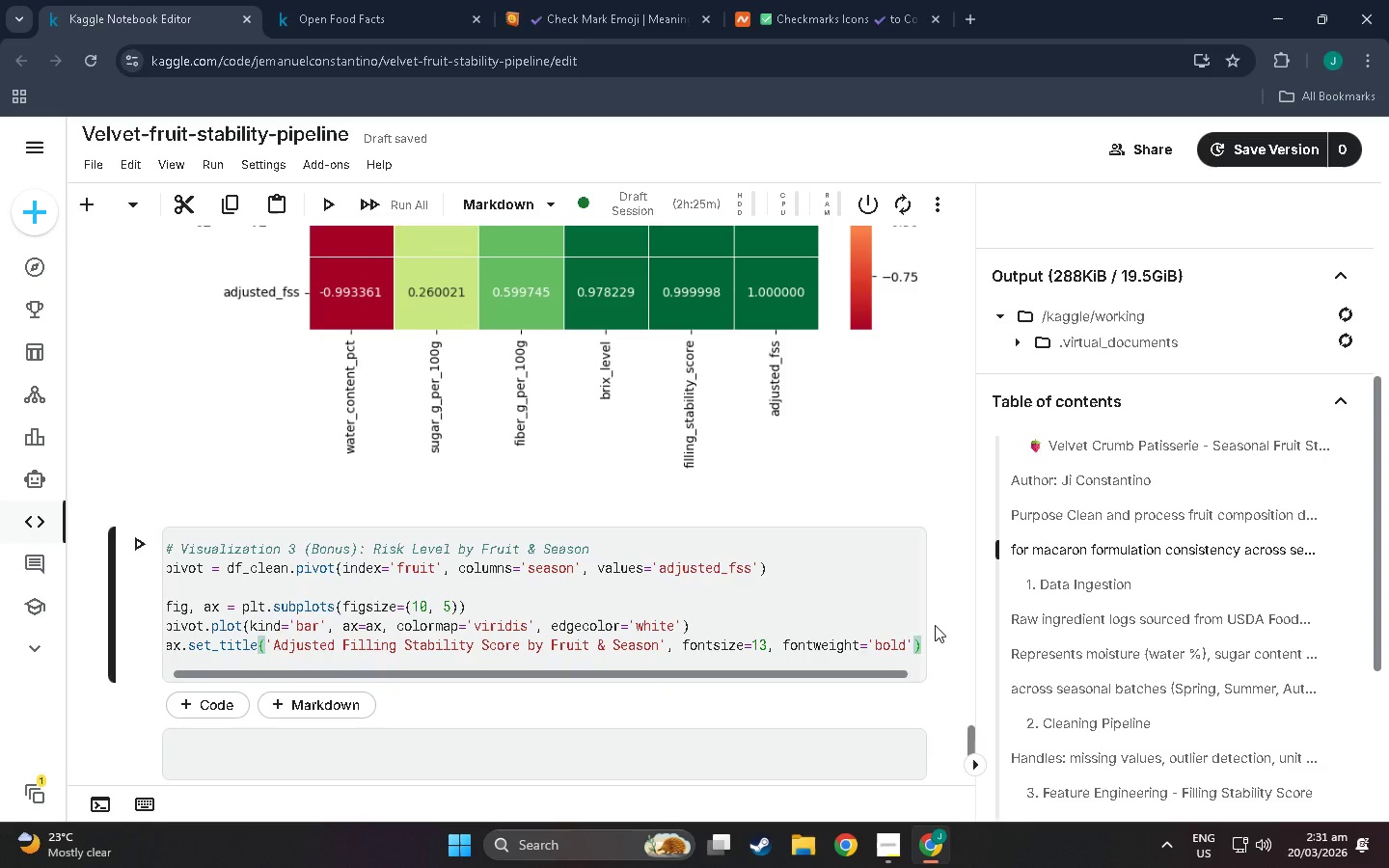 
key(Enter)
 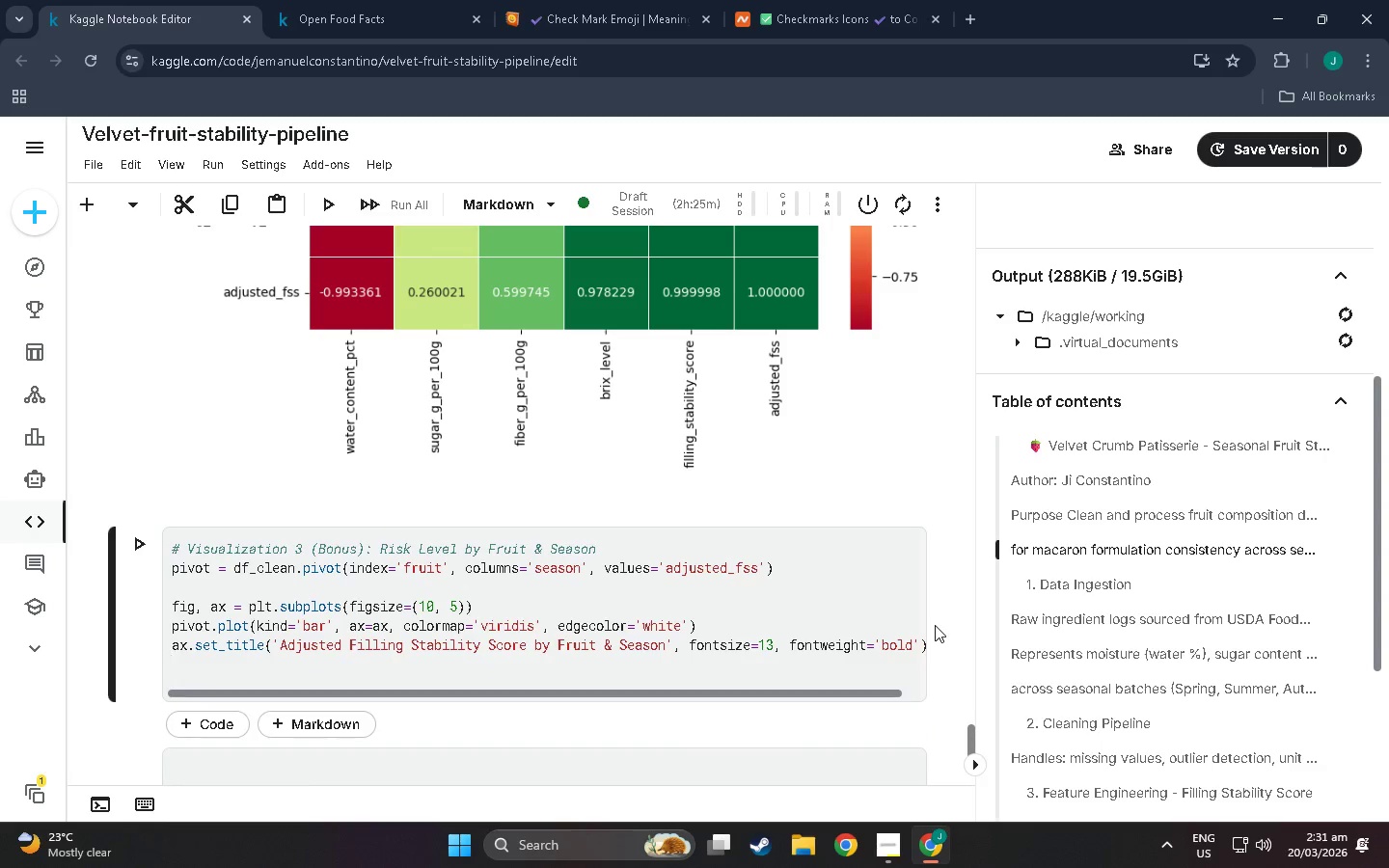 
type(ax.set=)
key(Backspace)
type(=)
key(Backspace)
type()_)
key(Backspace)
key(Backspace)
type(_)
 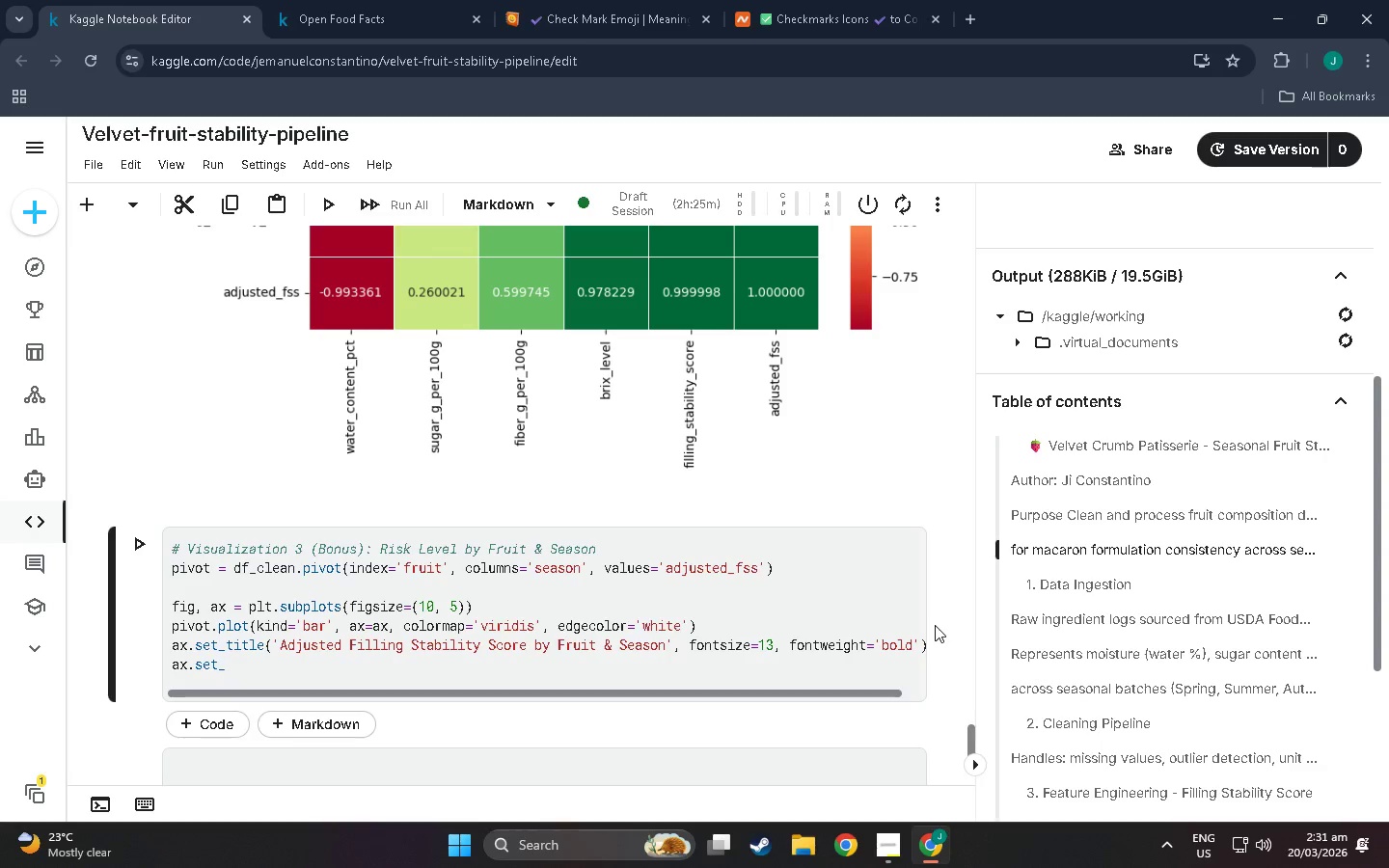 
type(xlabel(Fr)
key(Backspace)
key(Backspace)
type('Fruit)
 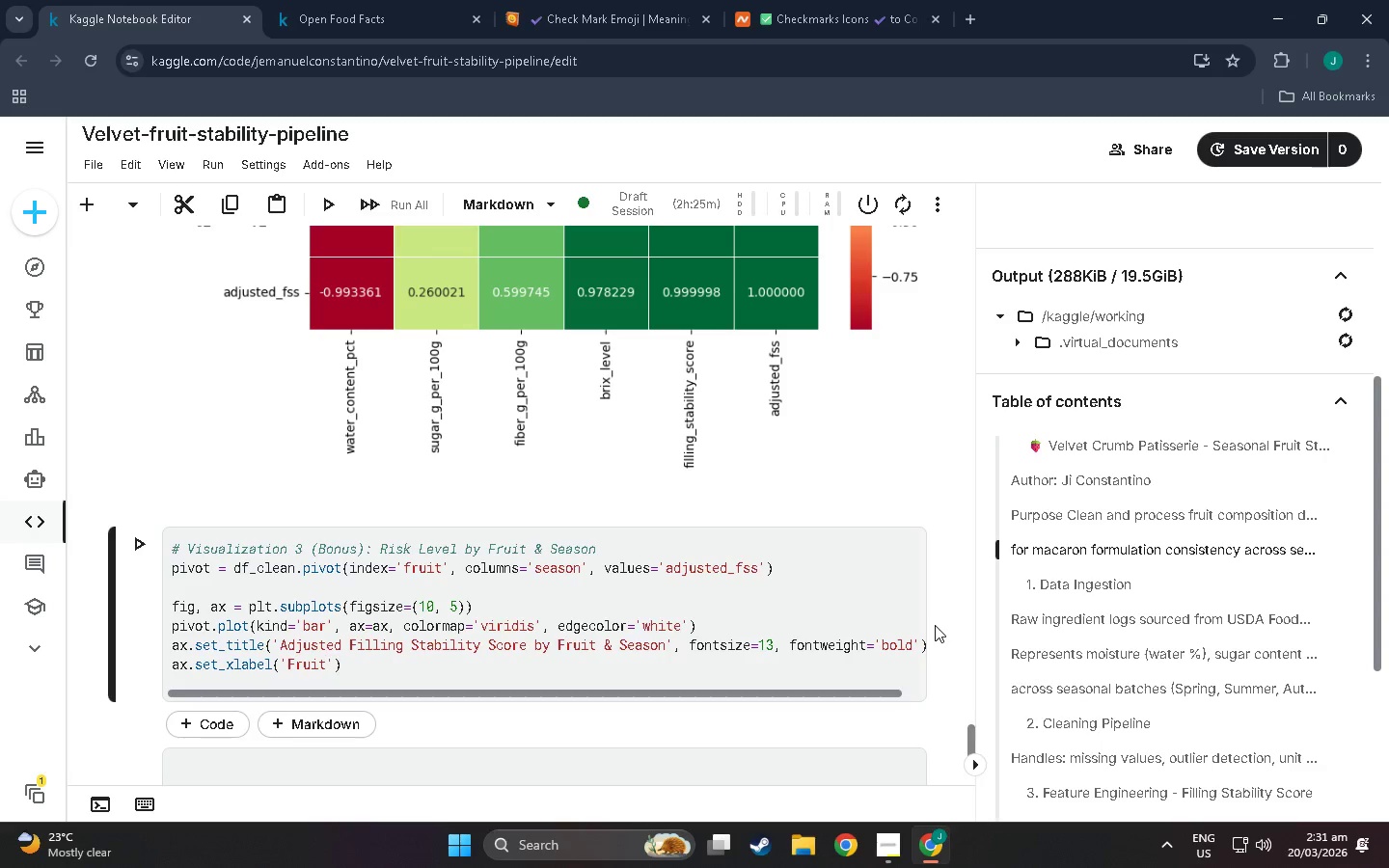 
left_click([364, 663])
 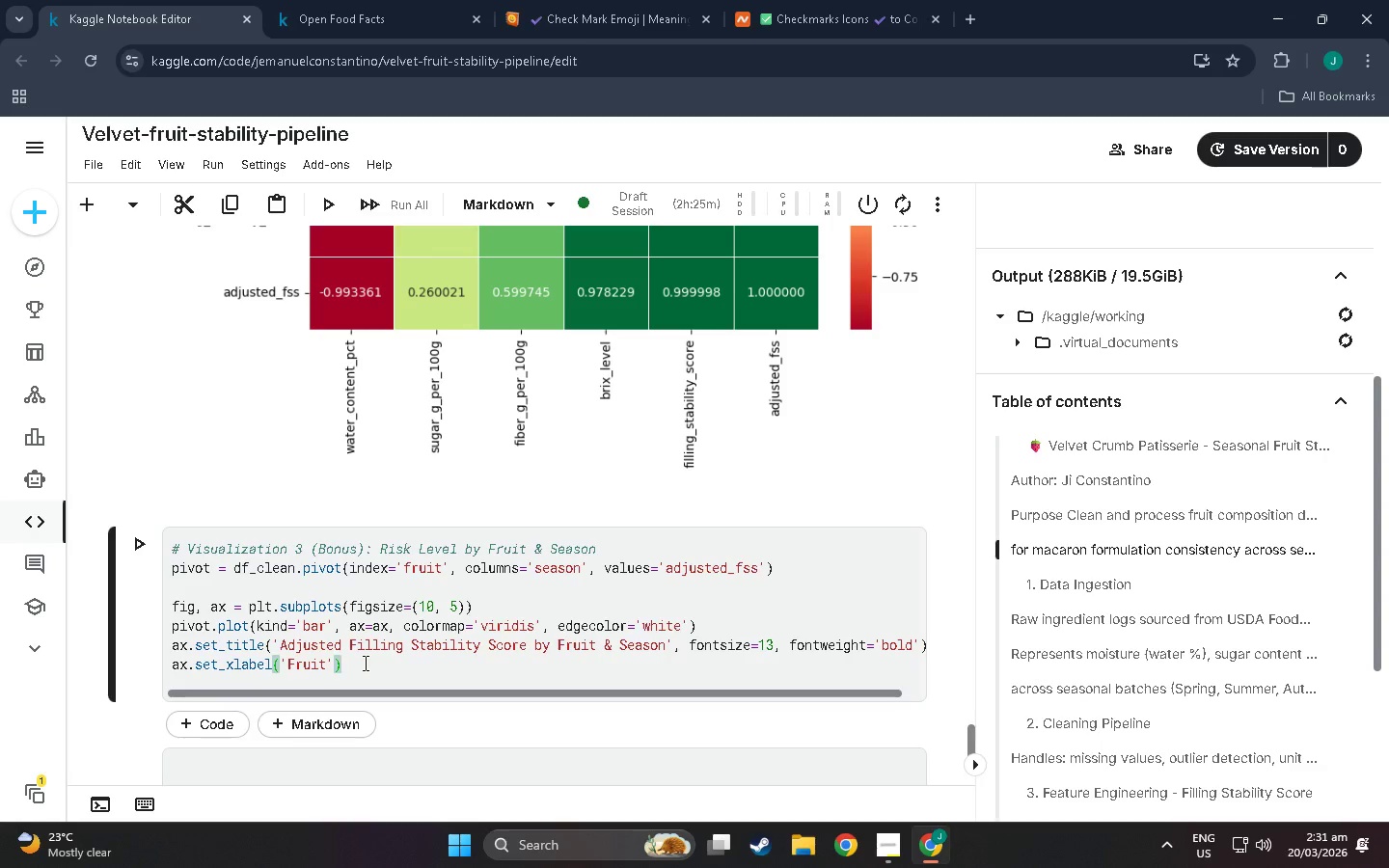 
key(Enter)
 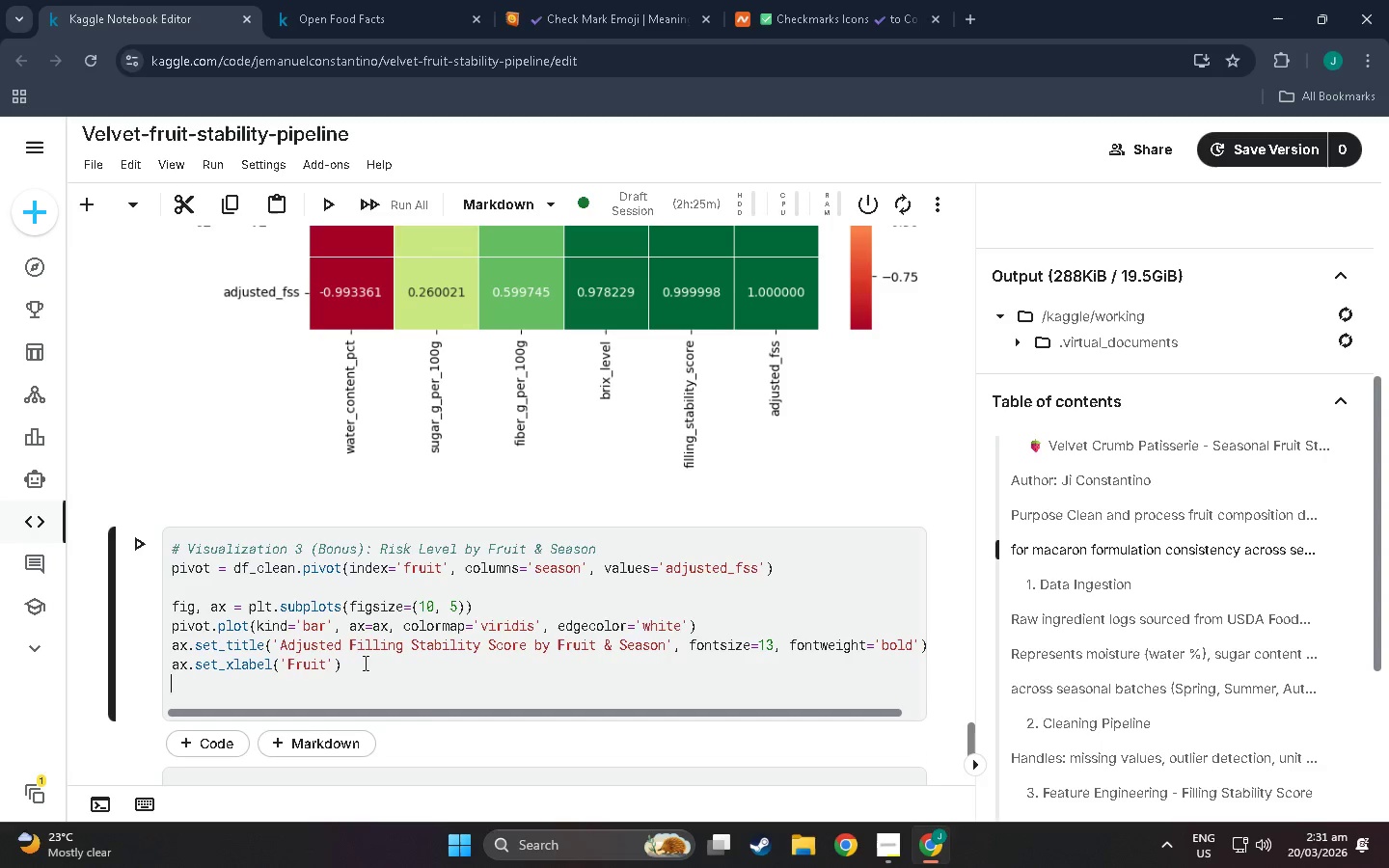 
type(ax.set)
 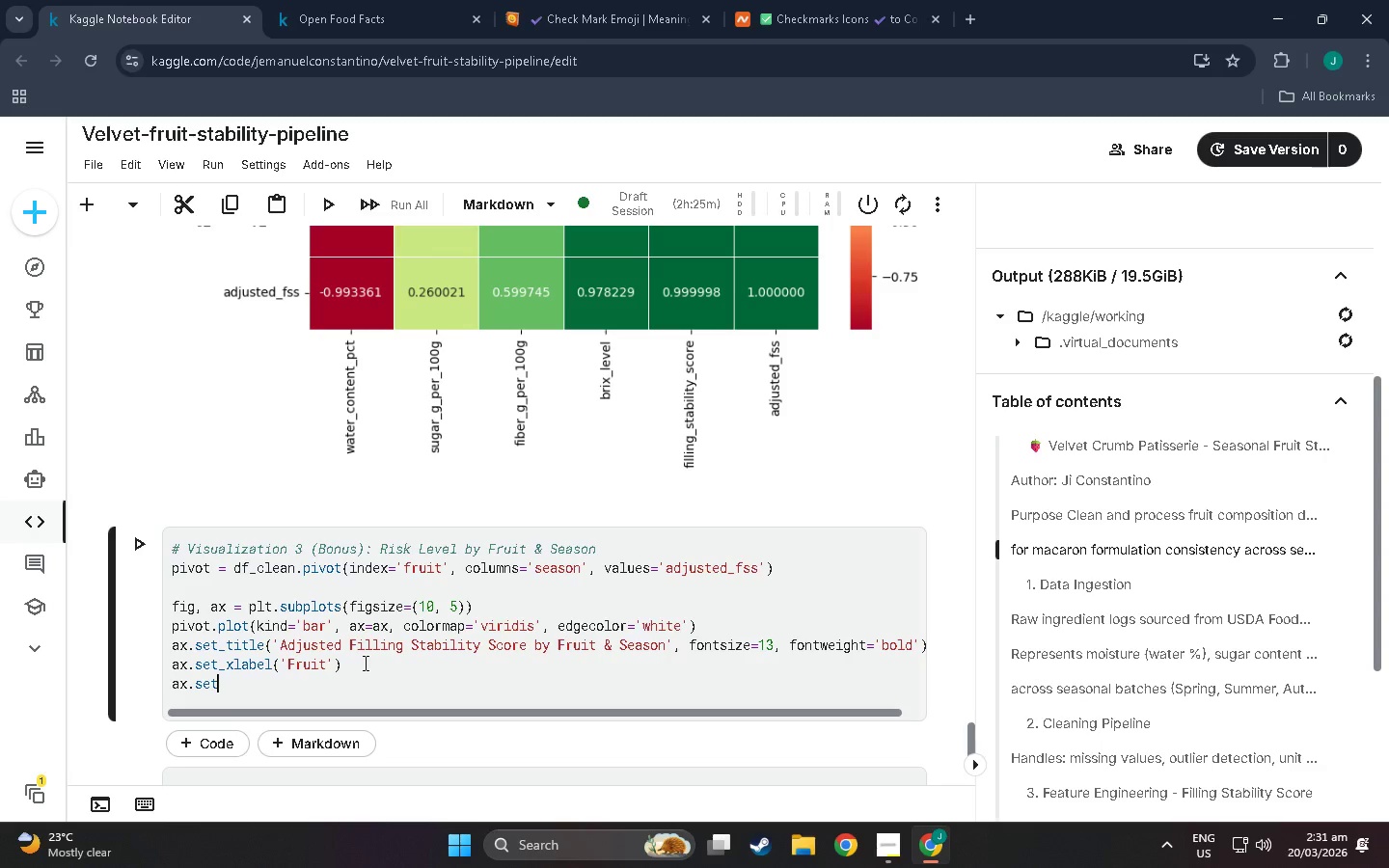 
hold_key(key=ShiftLeft, duration=1.5)
 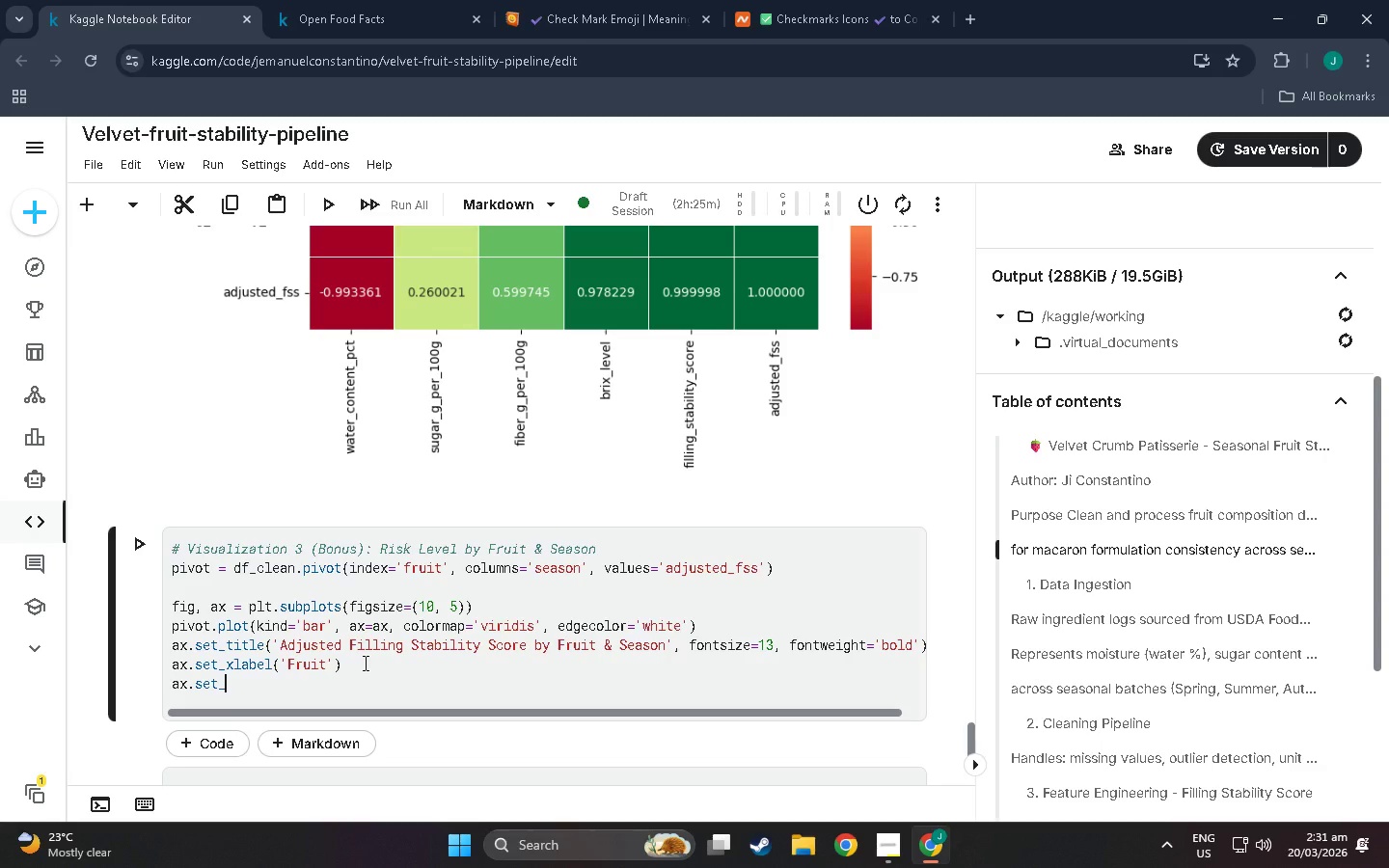 
type(_ylabel('Adjusted Fs)
key(Backspace)
type(SS)
 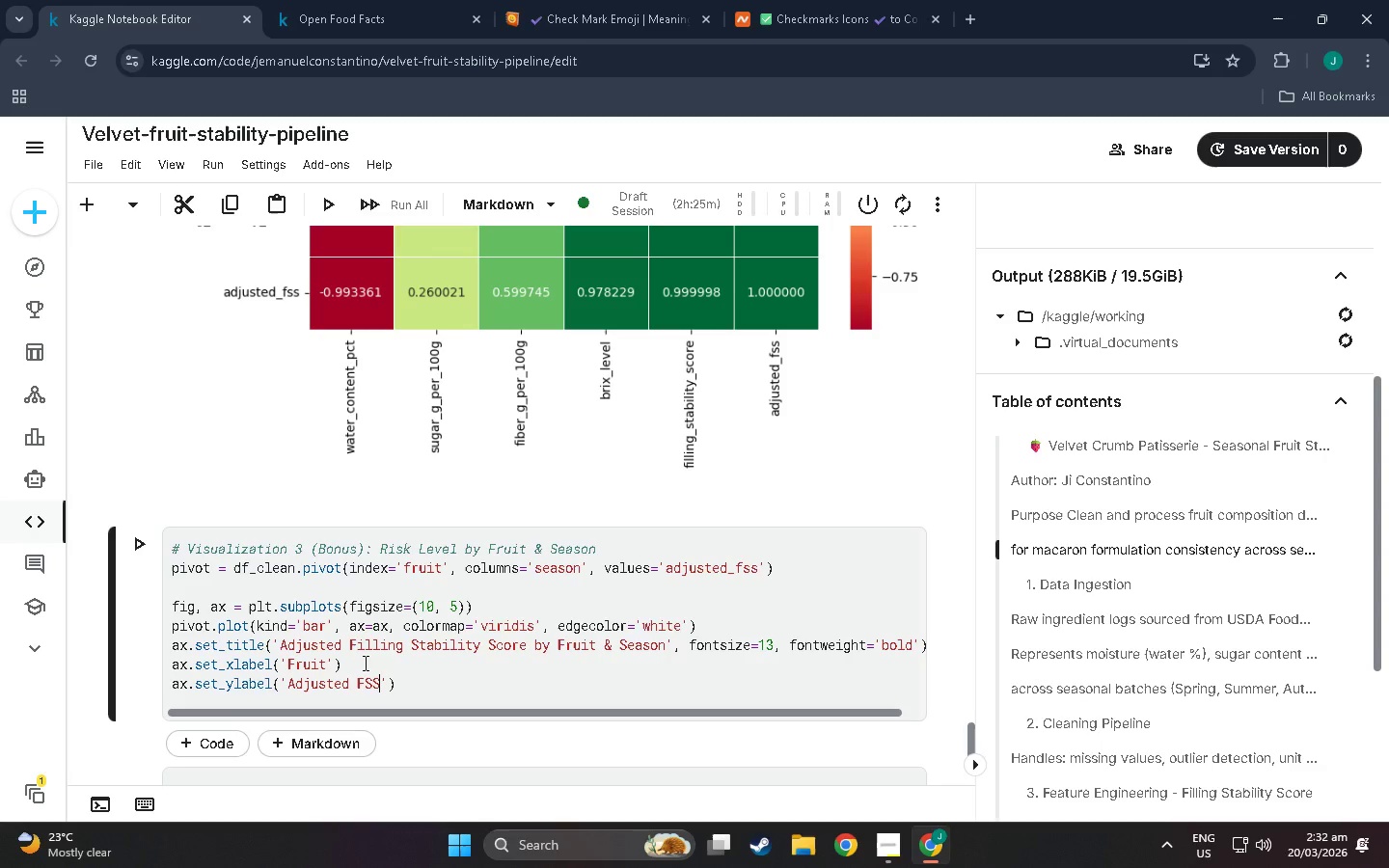 
left_click([412, 686])
 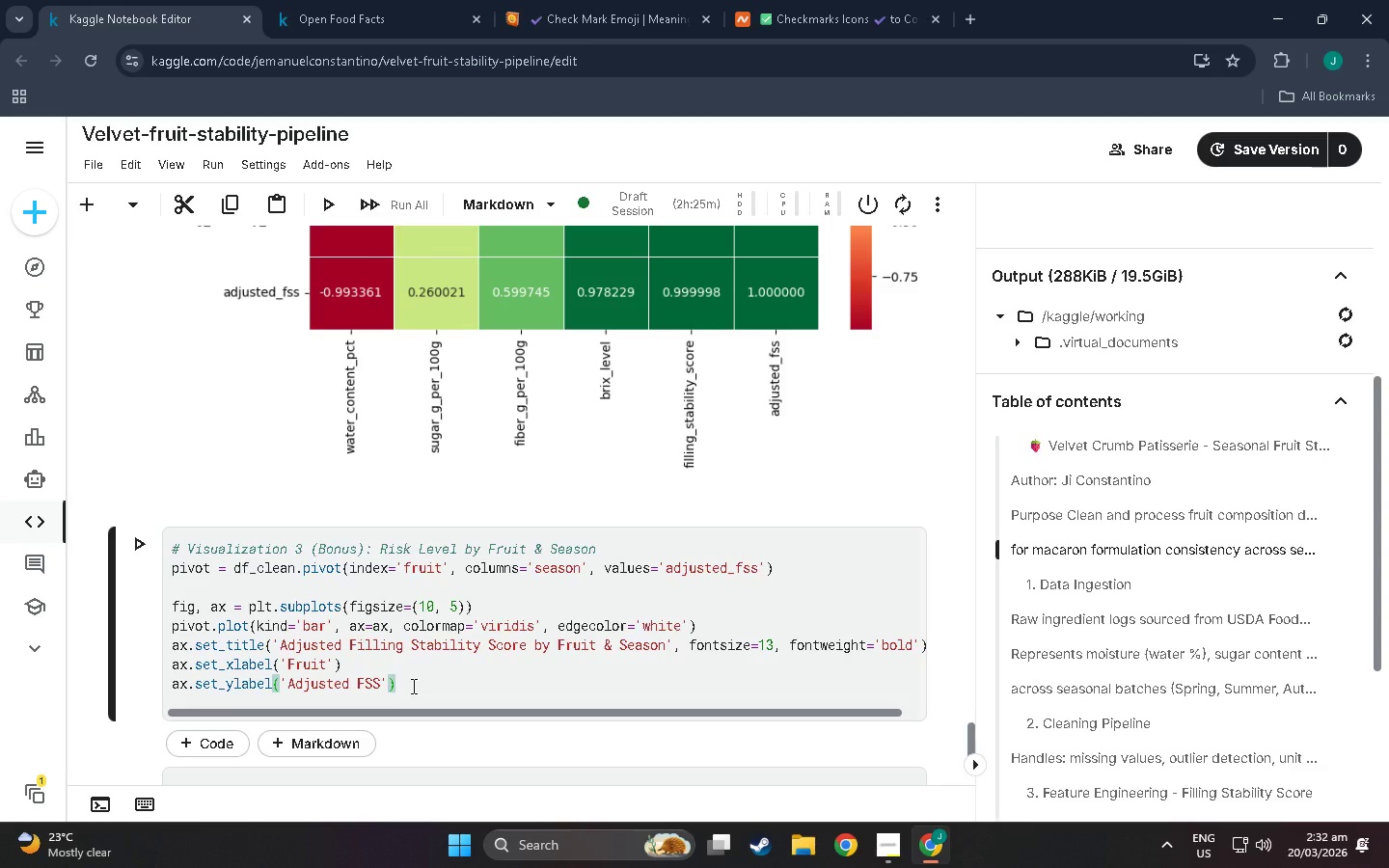 
key(Enter)
 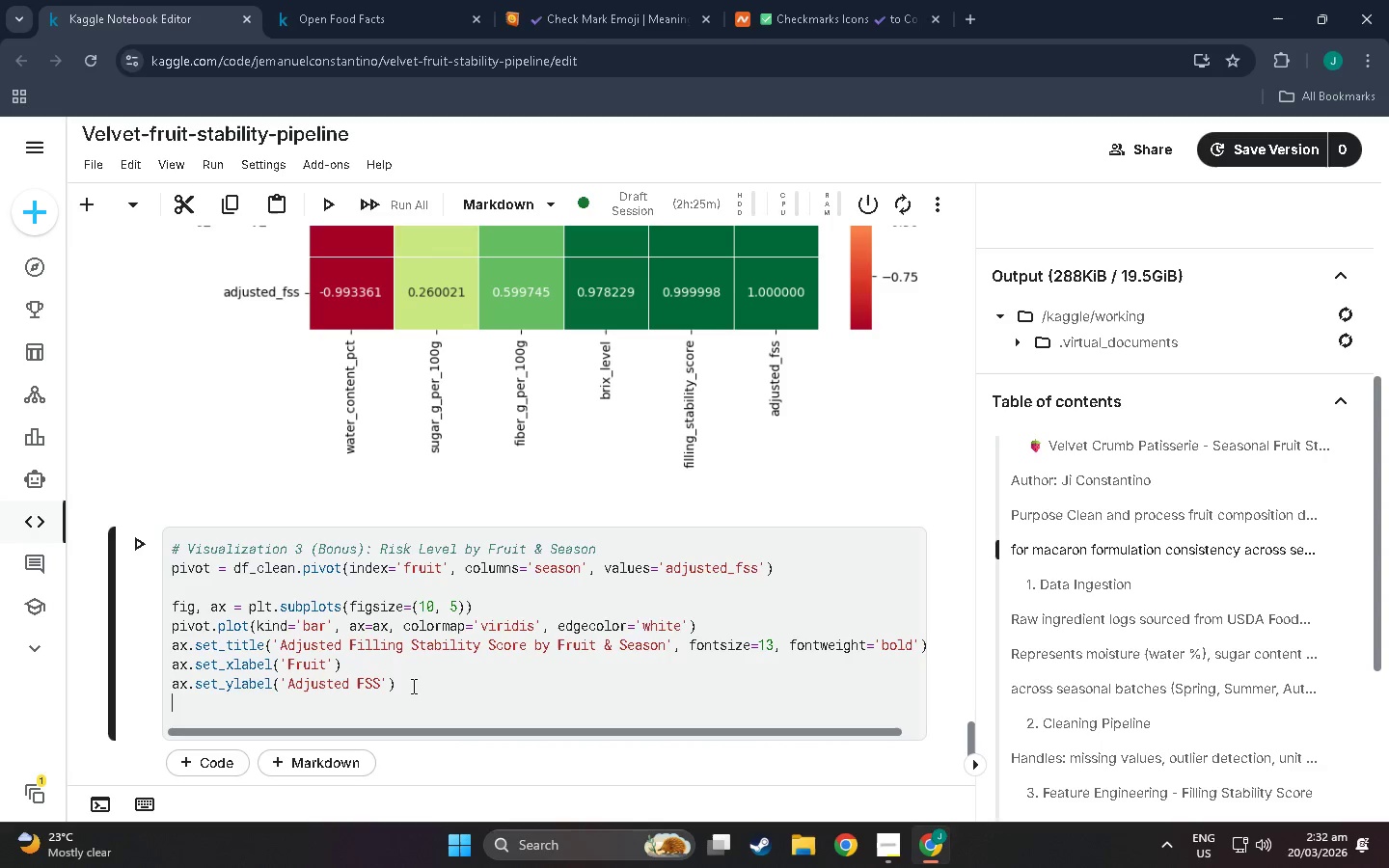 
type(ax,.)
key(Backspace)
key(Backspace)
type(.ax)
 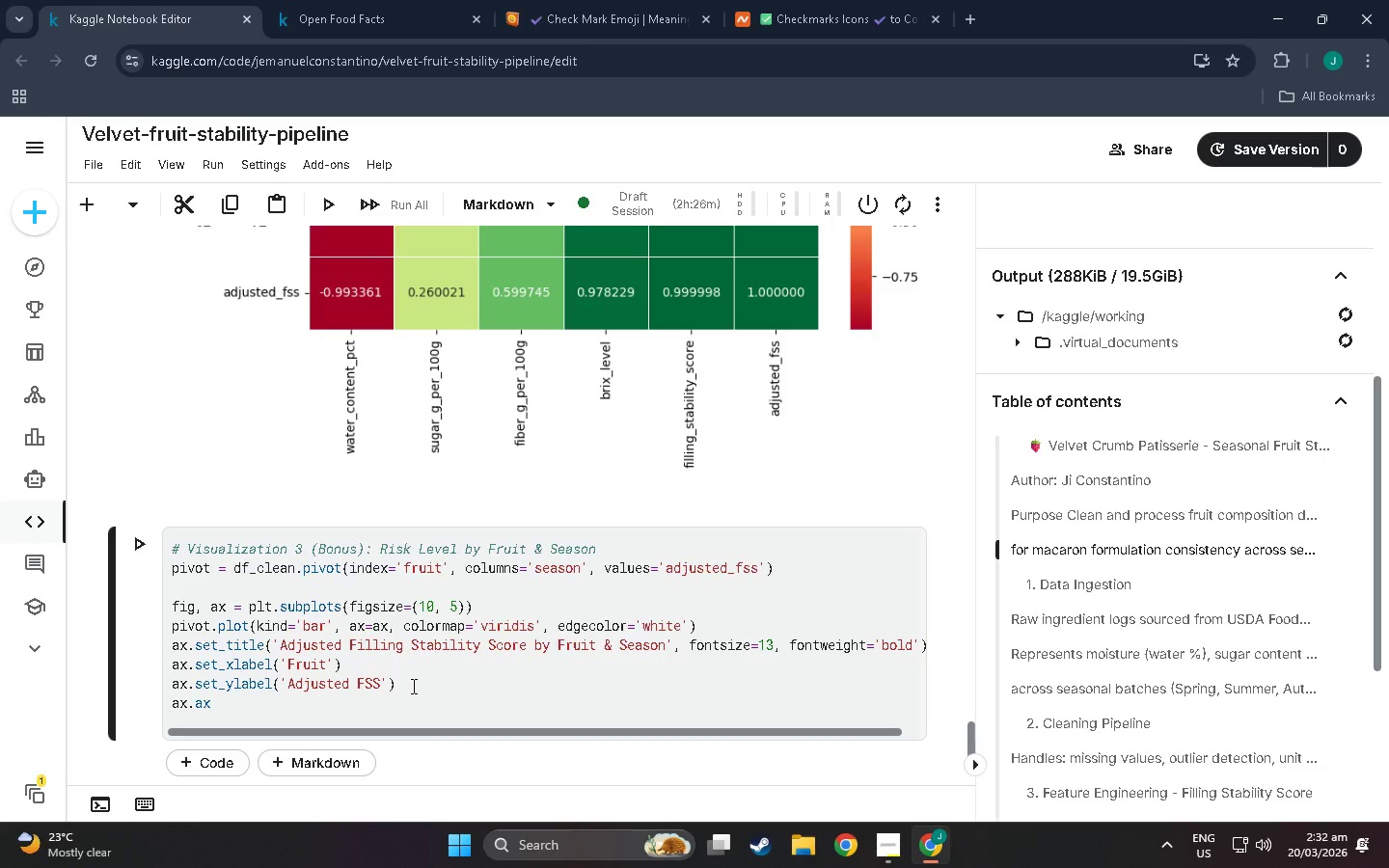 
key(H)
 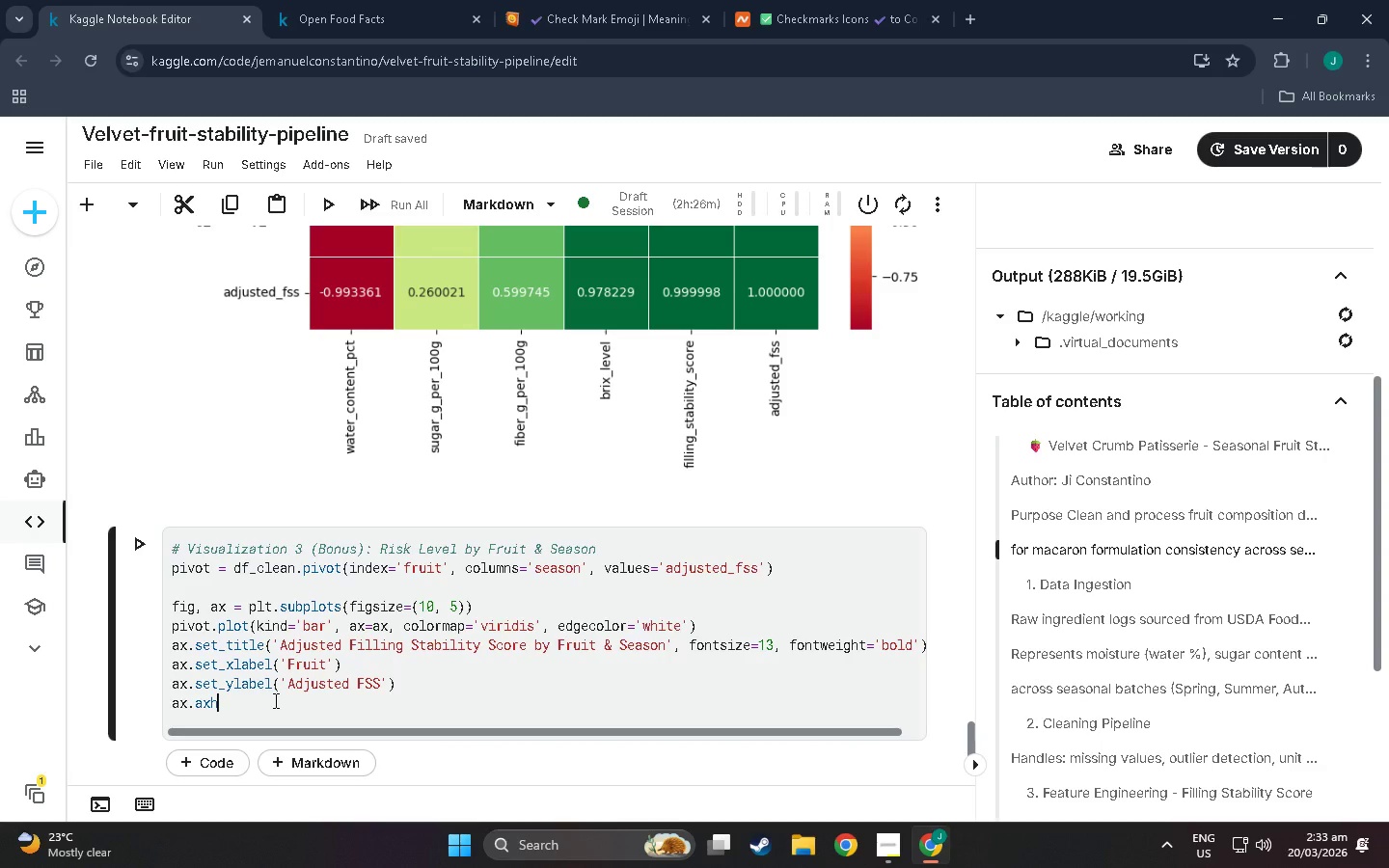 
wait(41.38)
 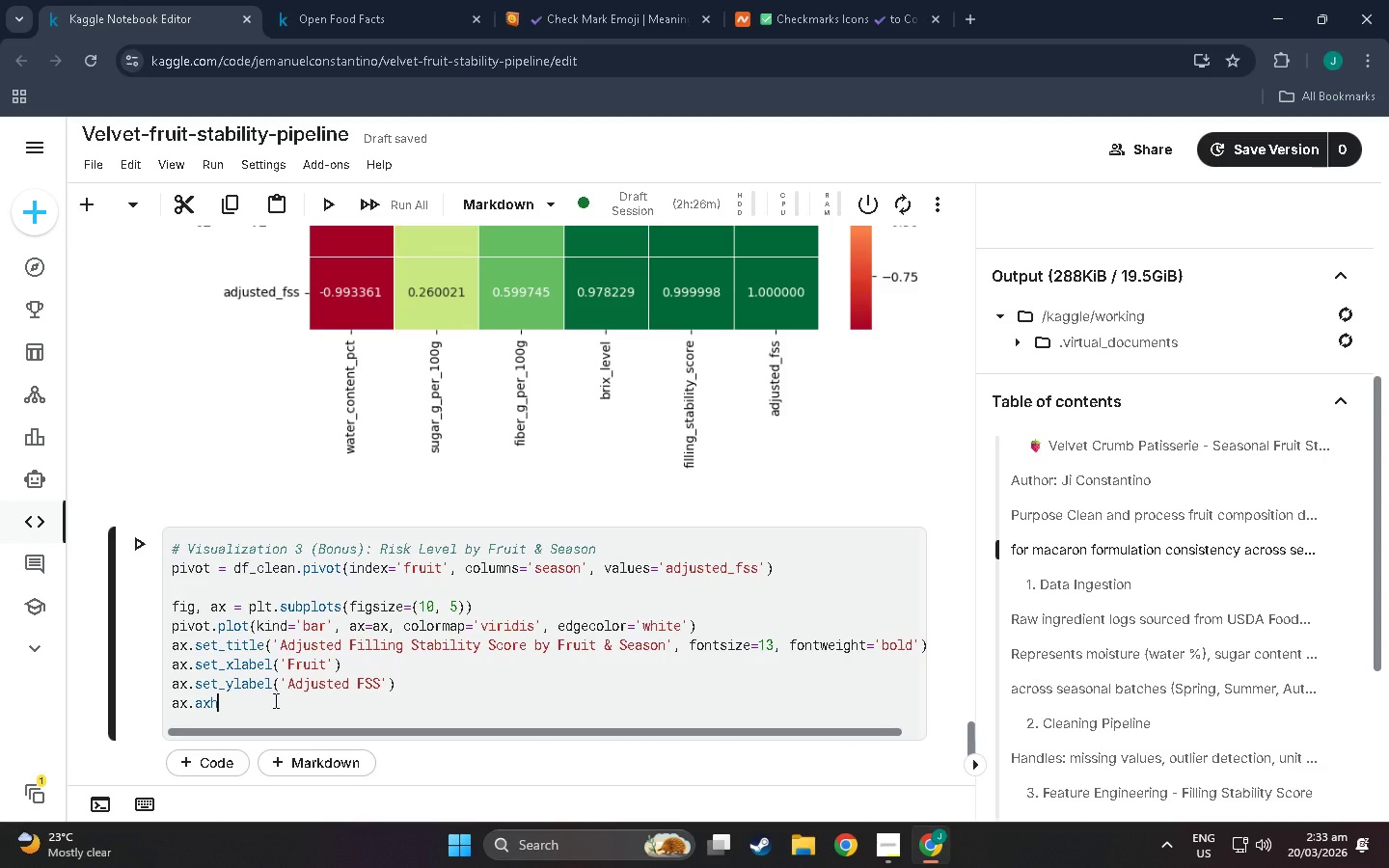 
type(line)
 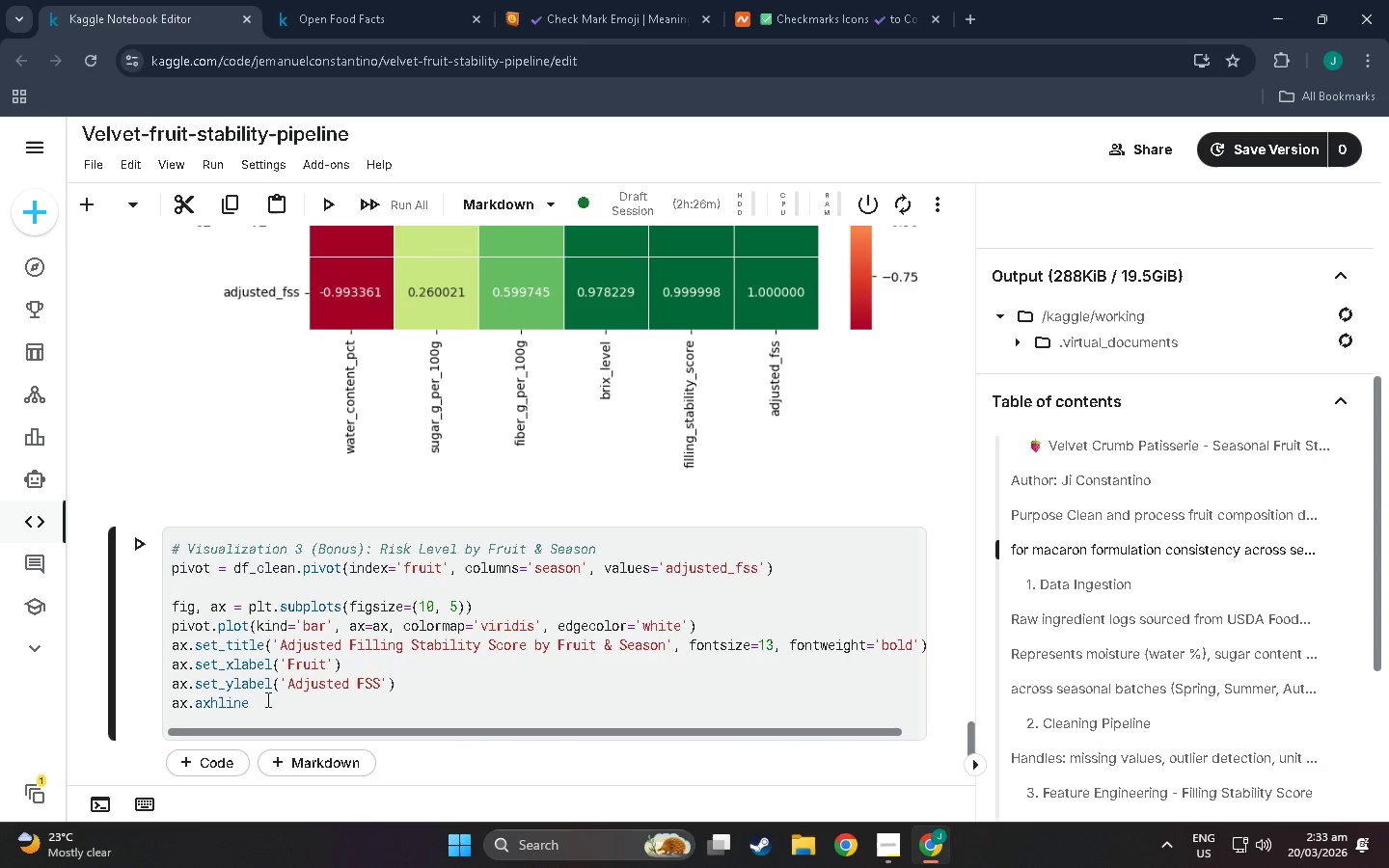 
type((y=)
 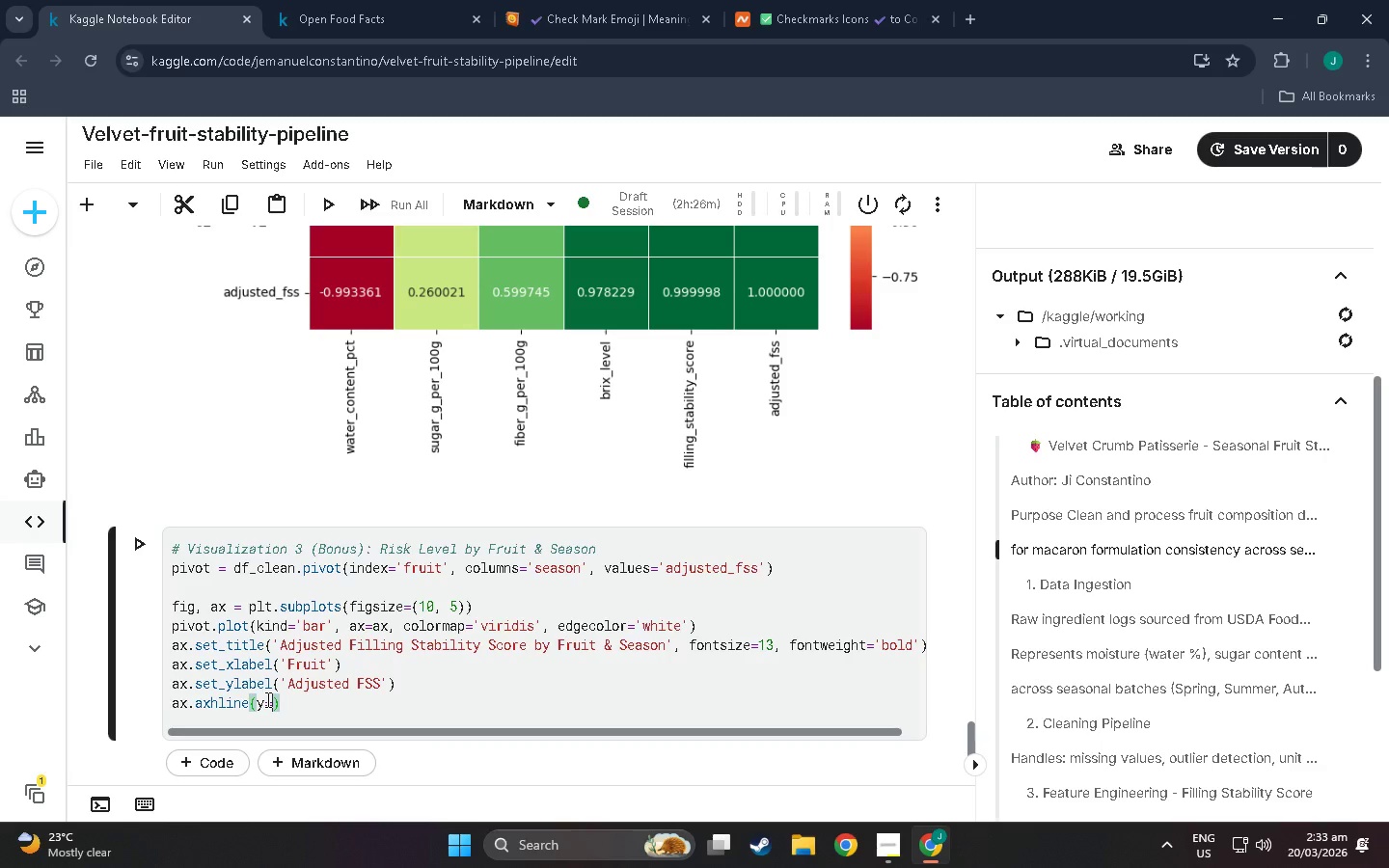 
wait(5.8)
 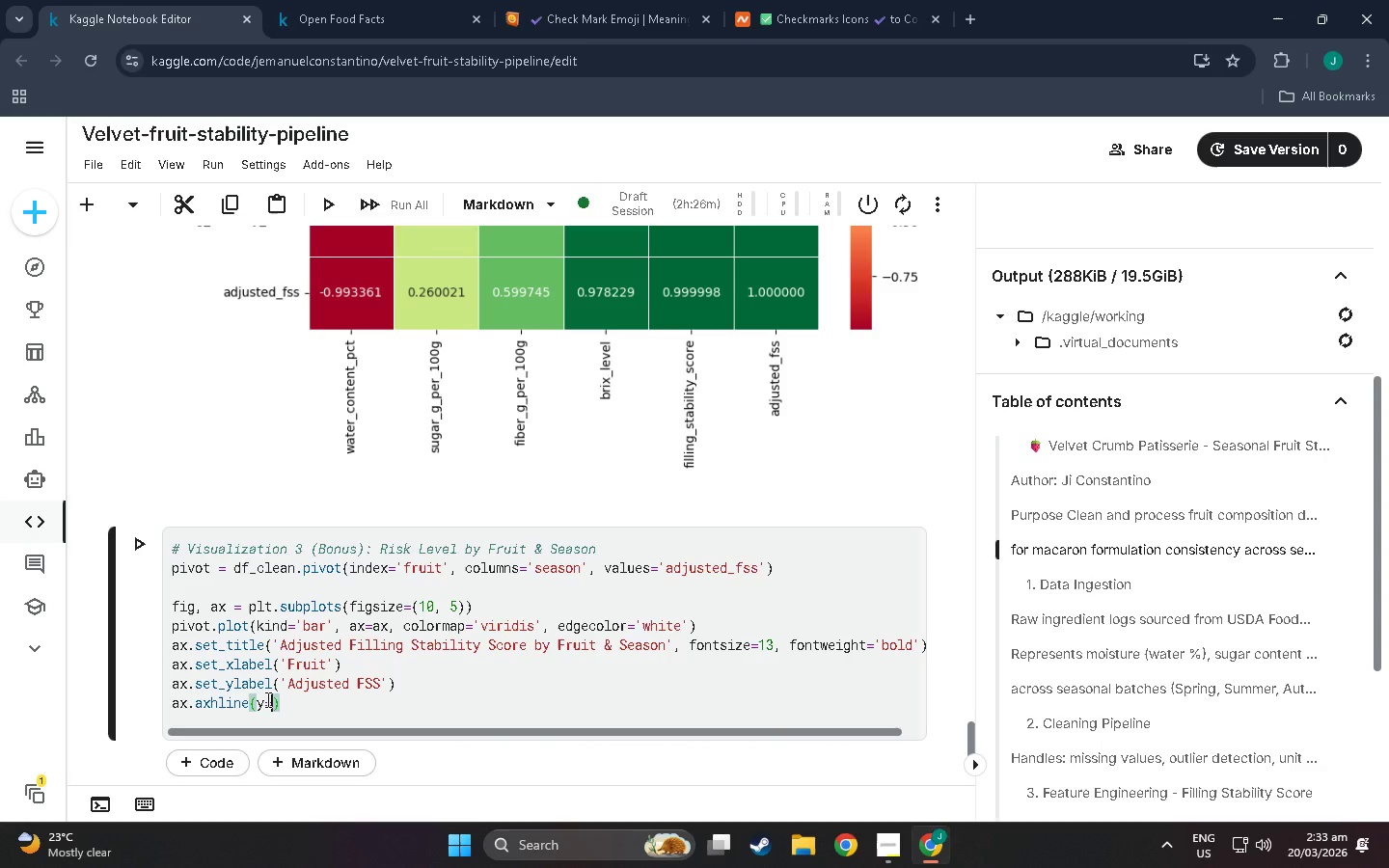 
type(6.0, color='rre)
key(Backspace)
type(d)
 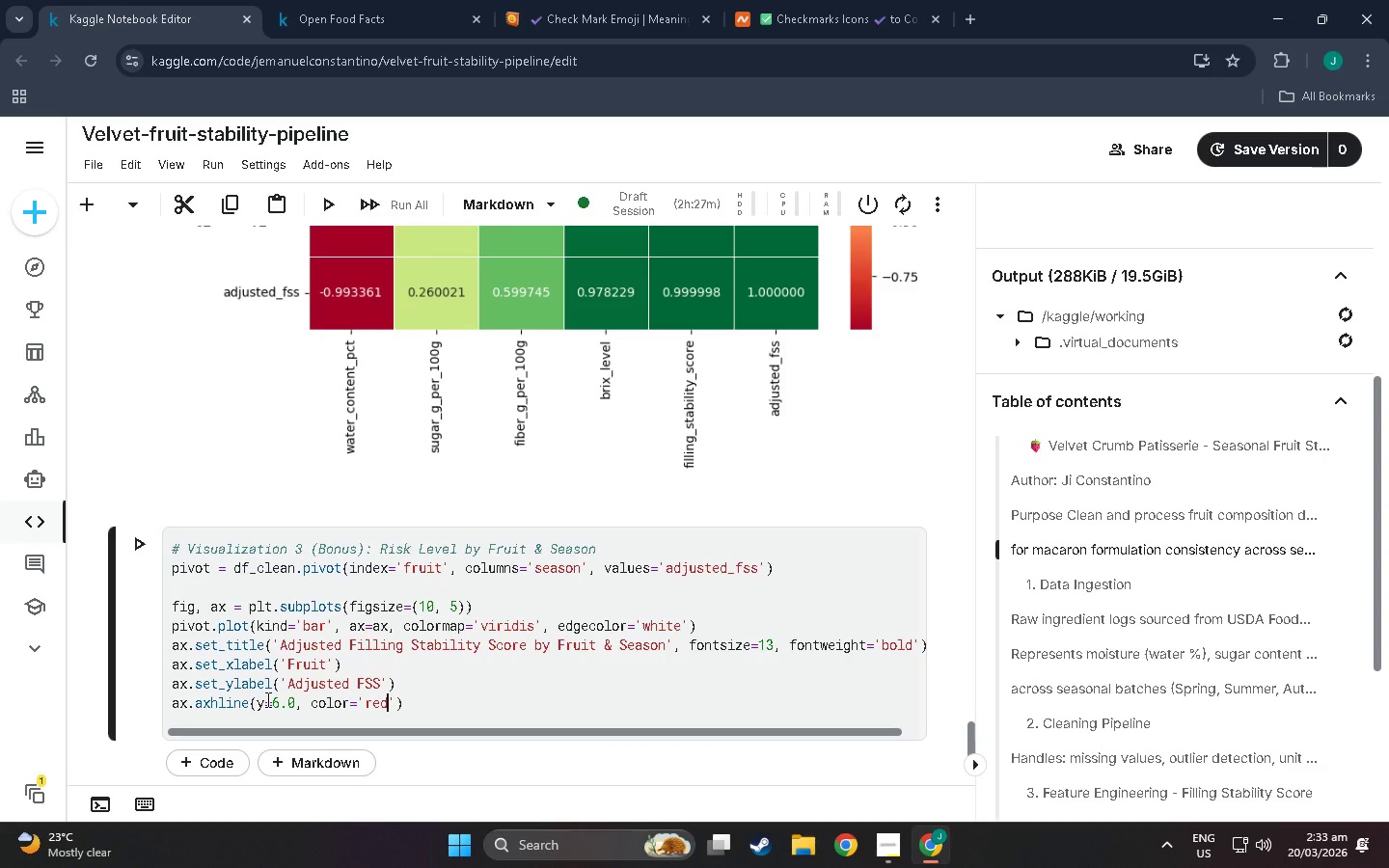 
key(ArrowRight)
 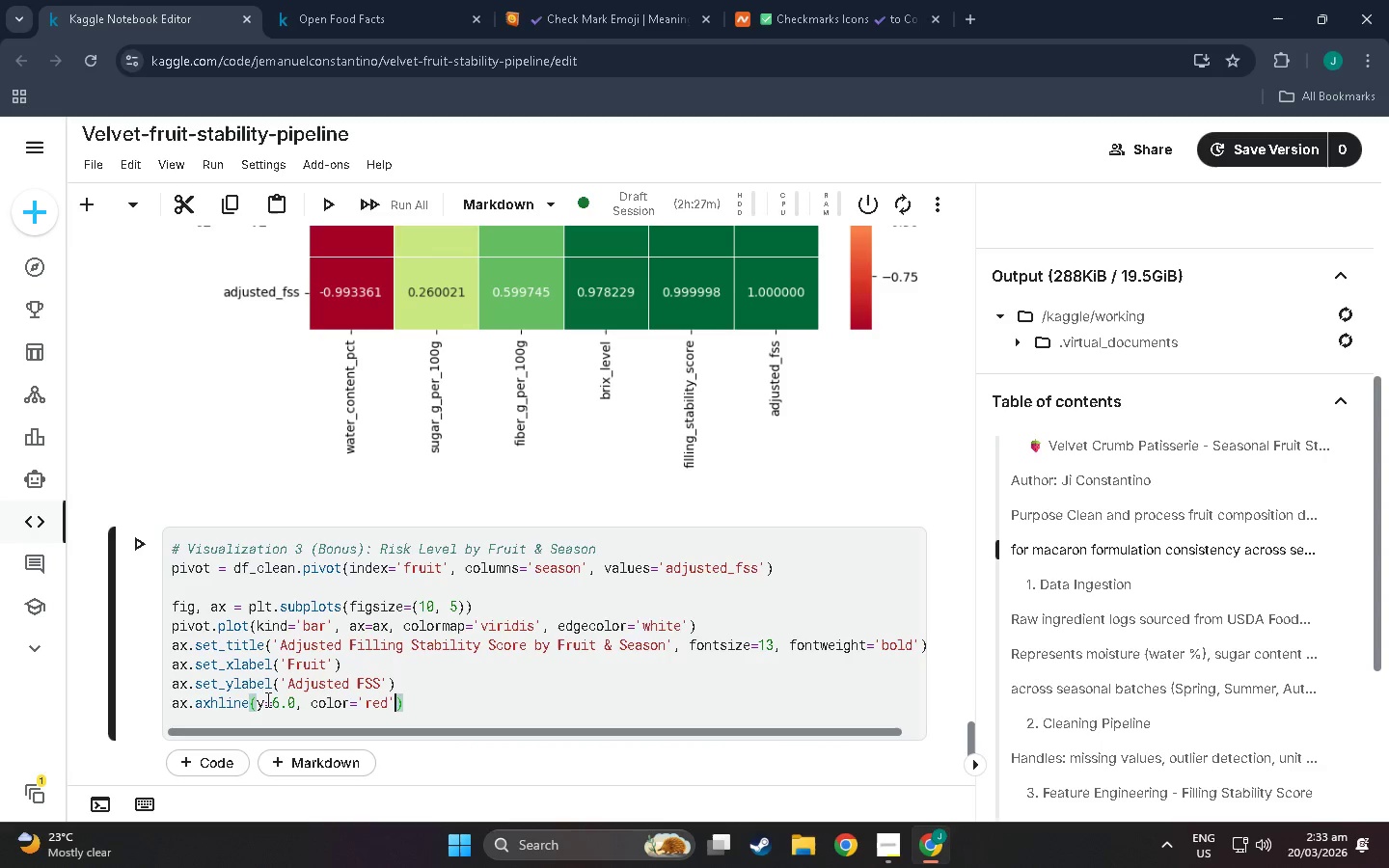 
key(Comma)
 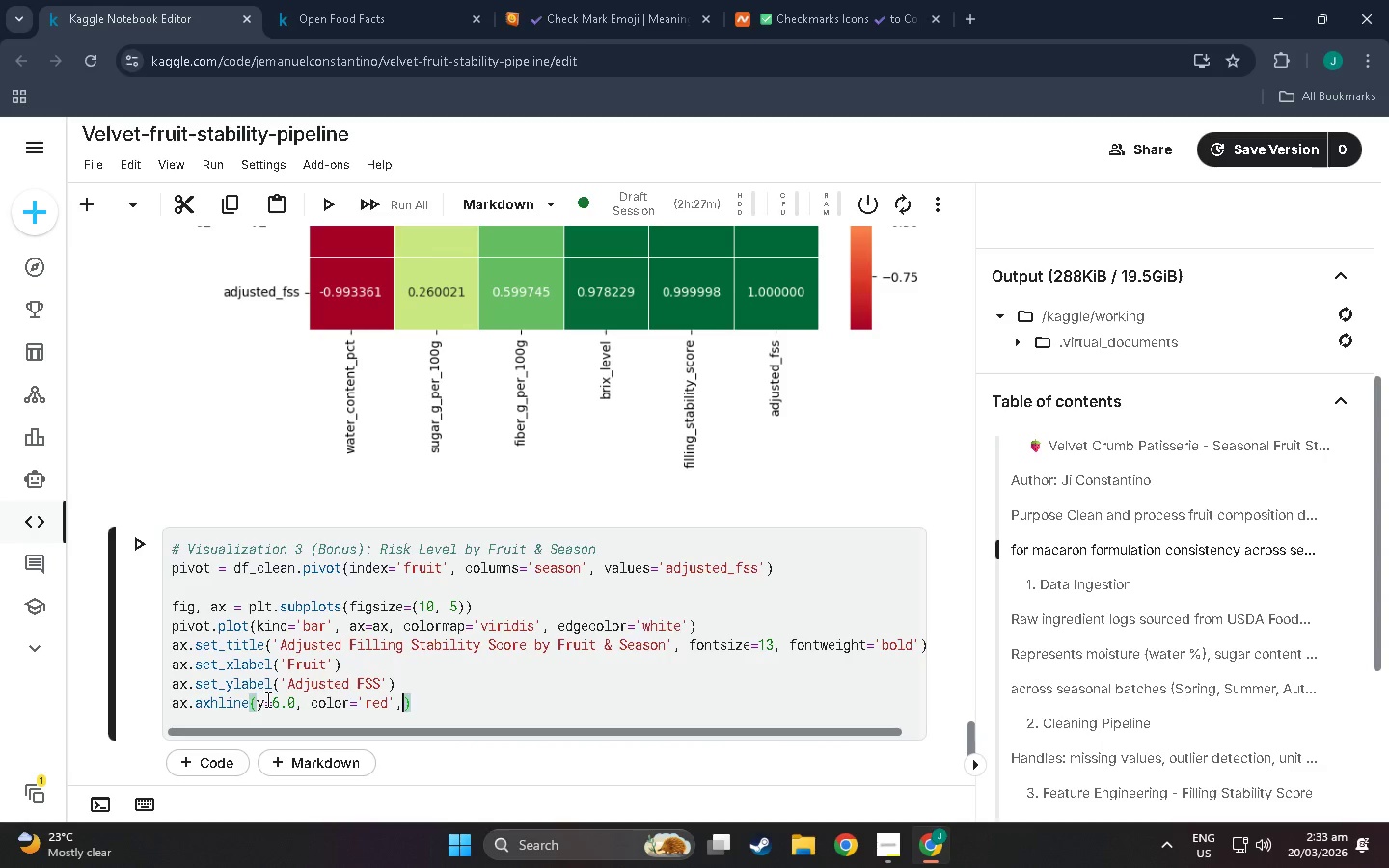 
key(Space)
 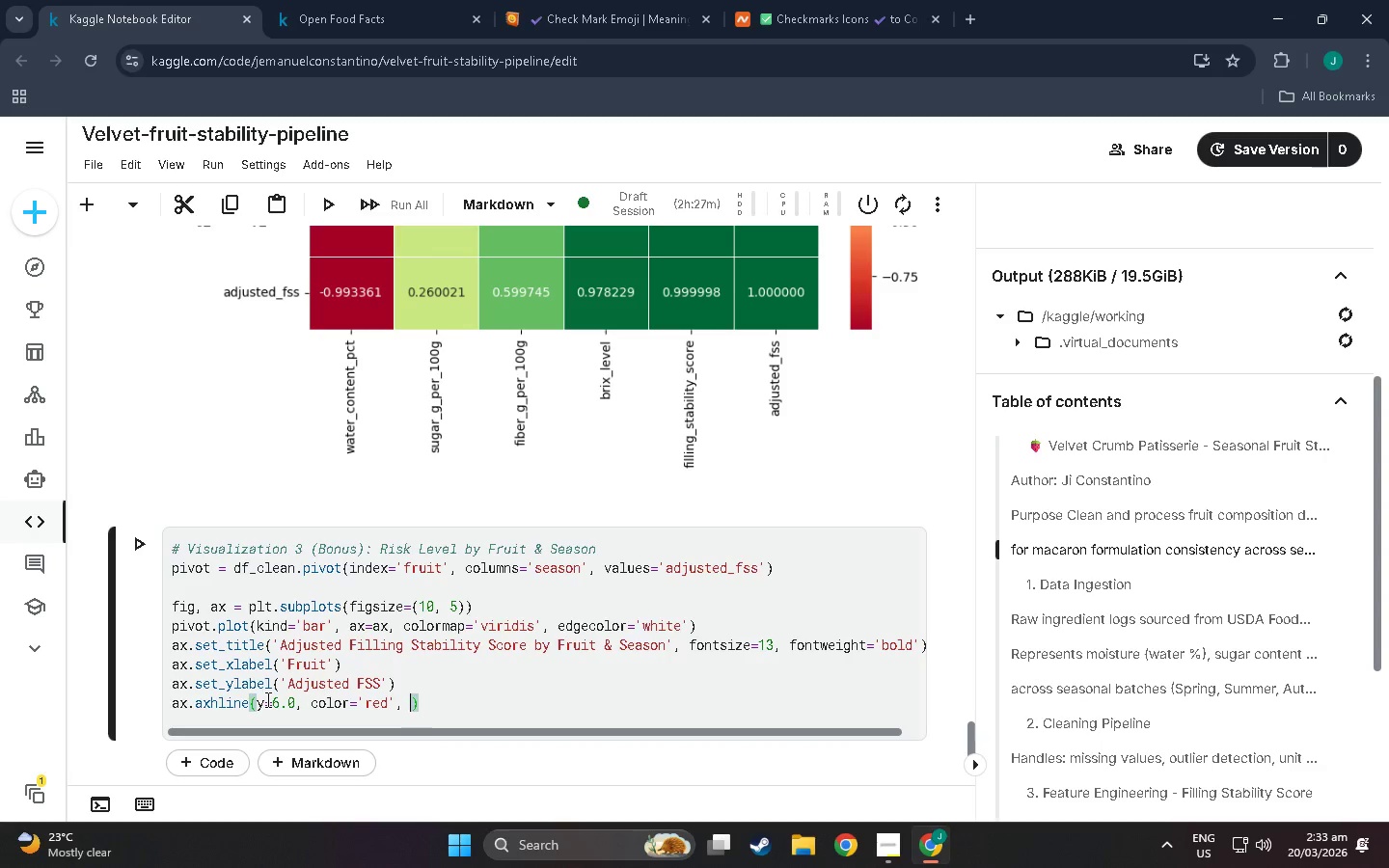 
wait(24.56)
 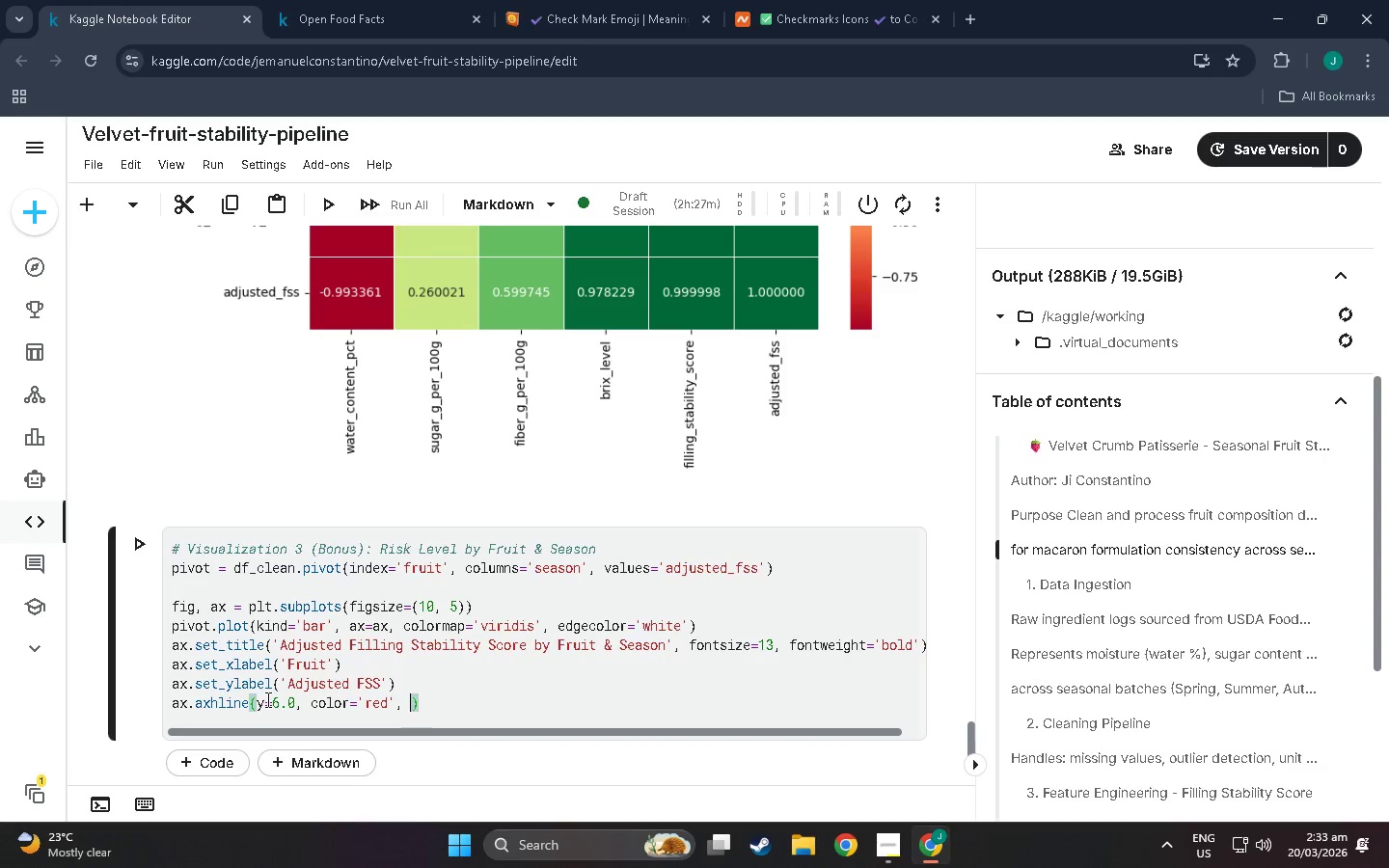 
type(linestyle='--)
 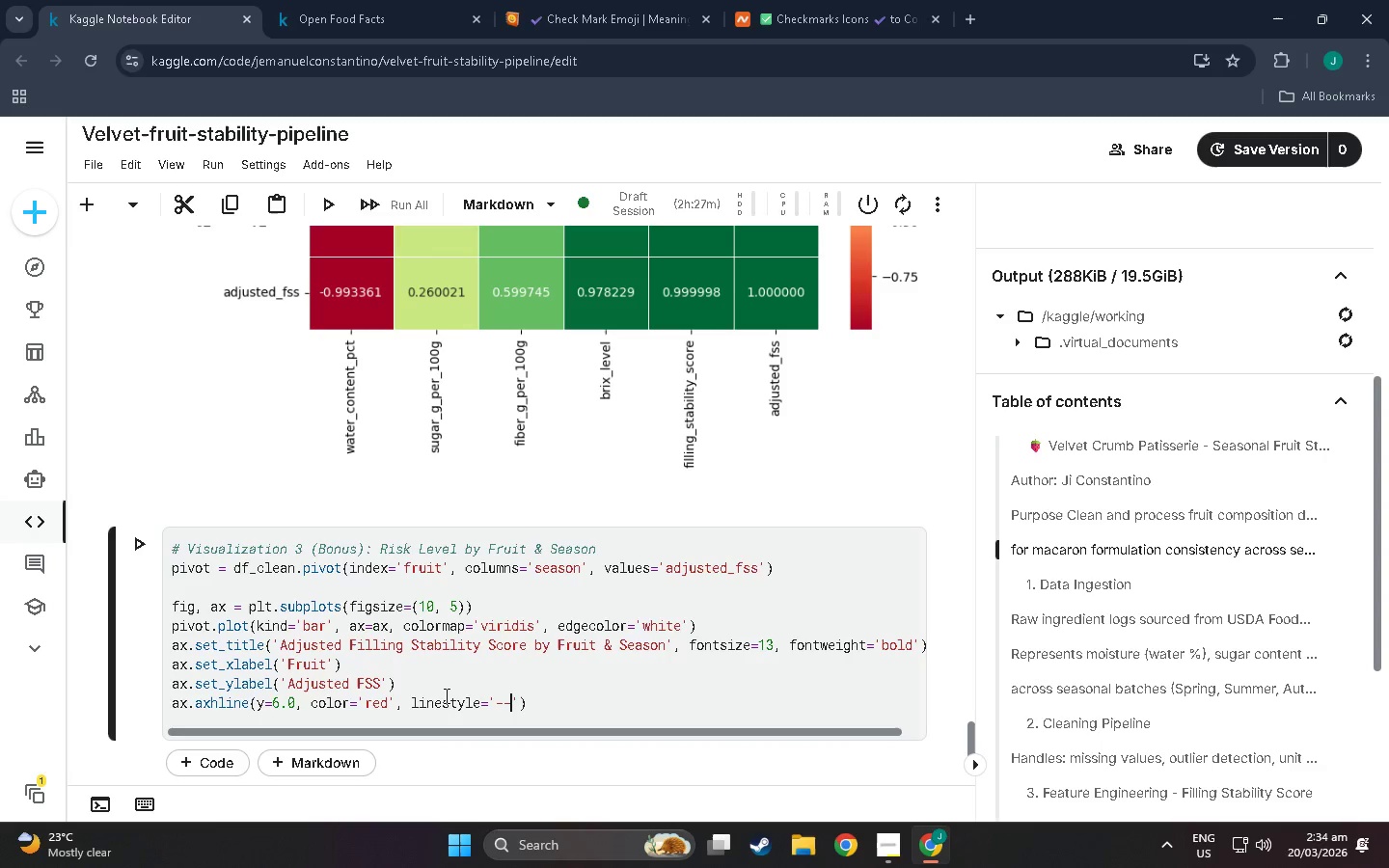 
key(Comma)
 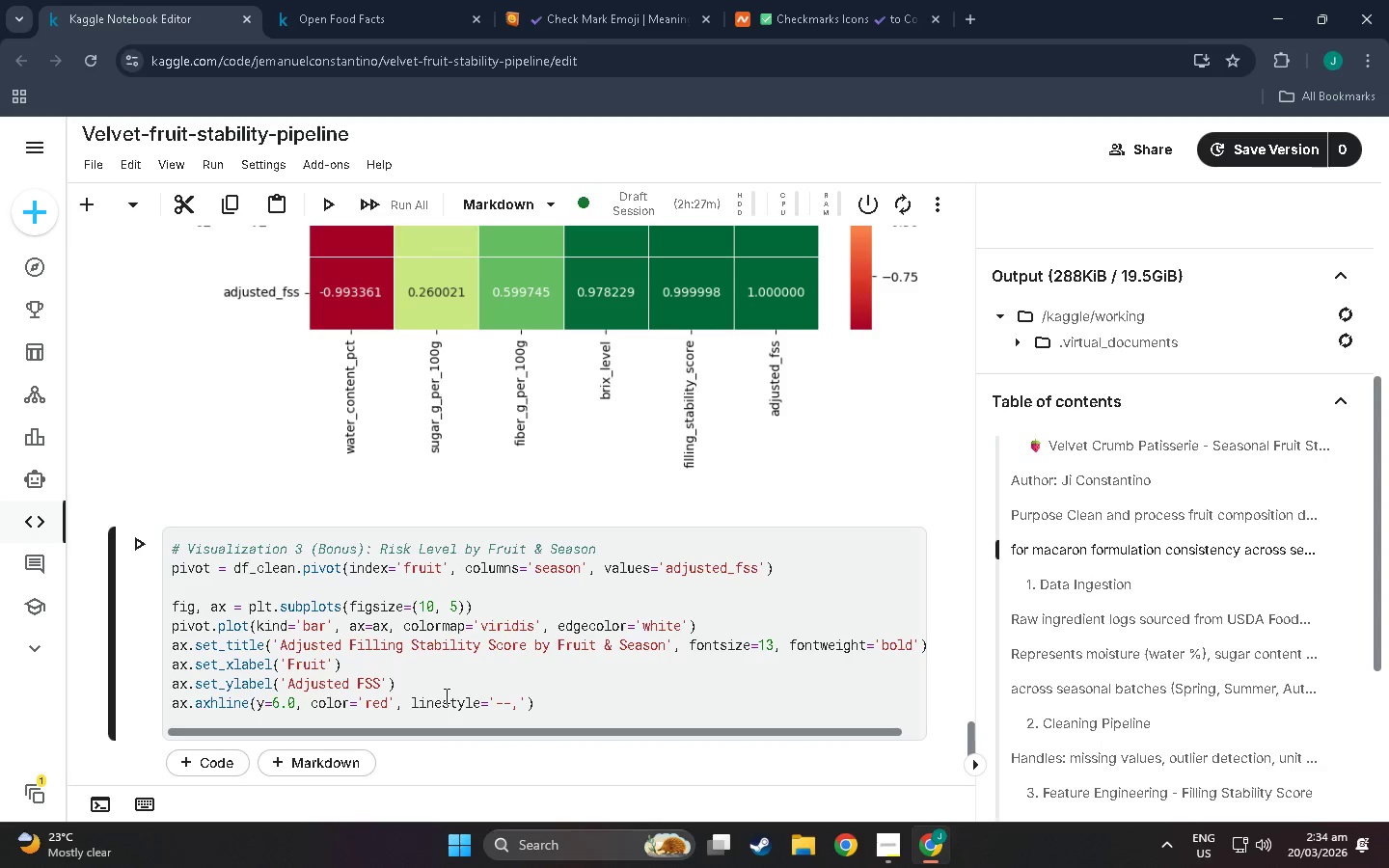 
key(Backspace)
 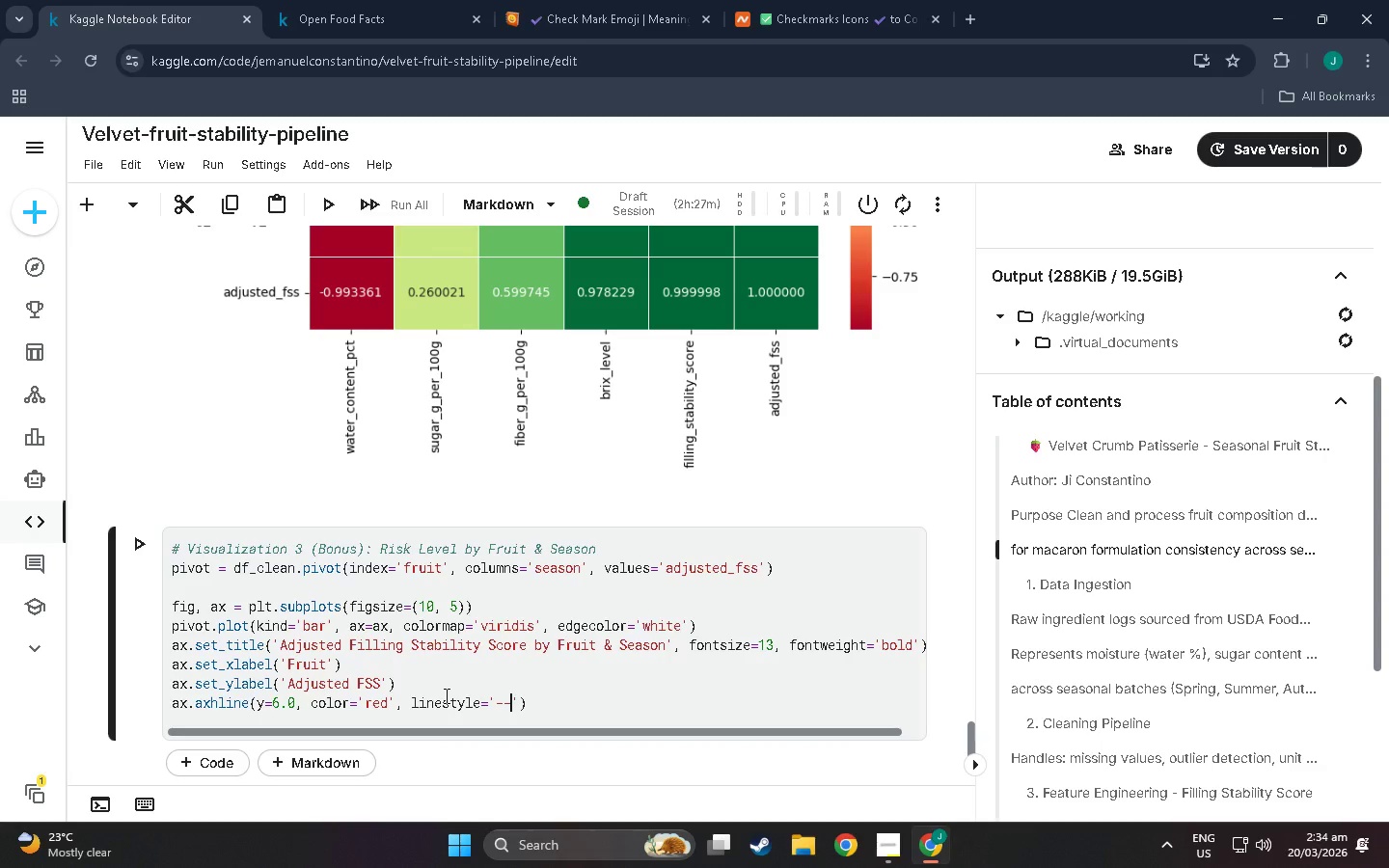 
key(ArrowRight)
 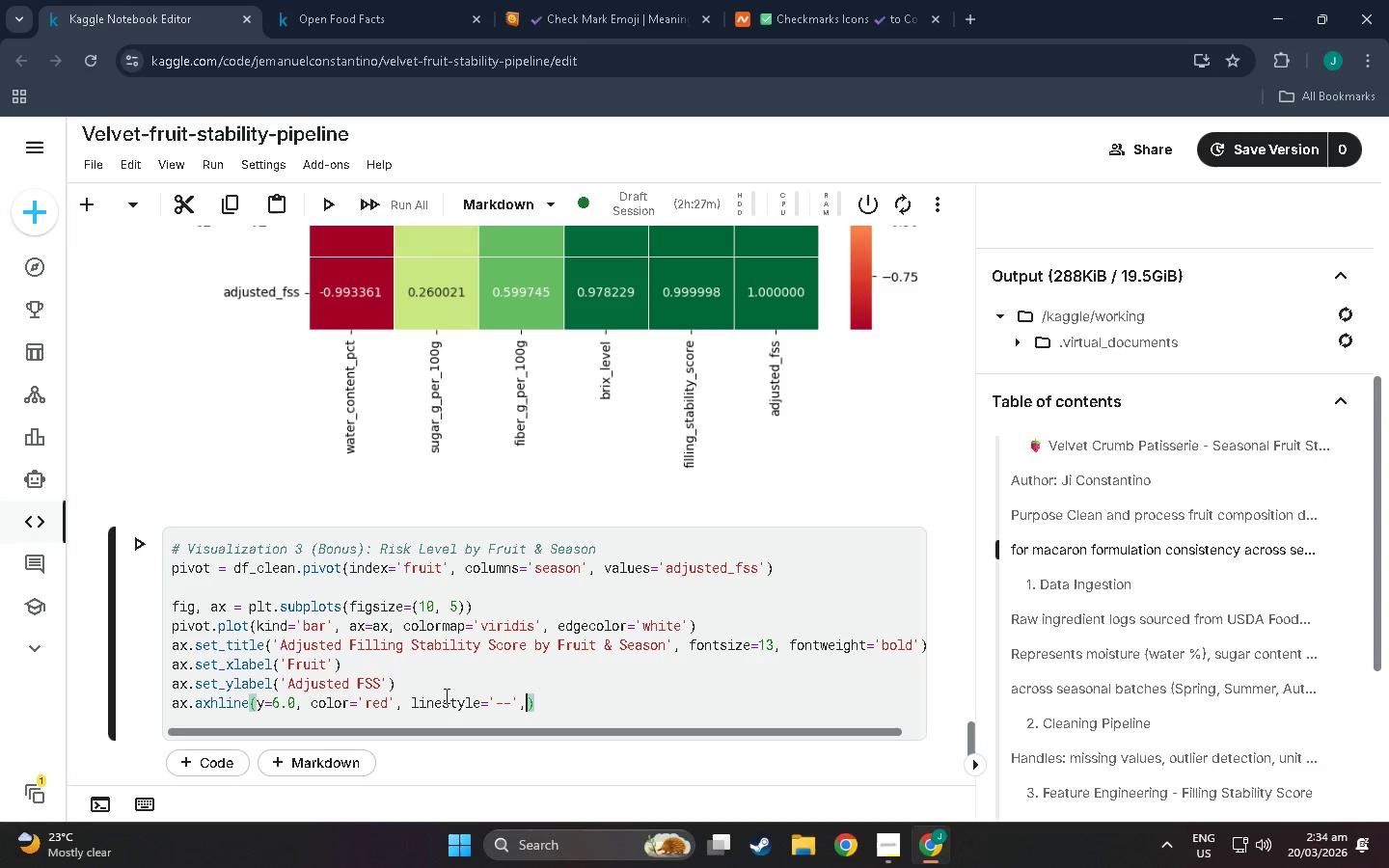 
type(, alpha=0.6, label= H)
key(Backspace)
key(Backspace)
type('Higjh)
key(Backspace)
type( Risk Threshold')
 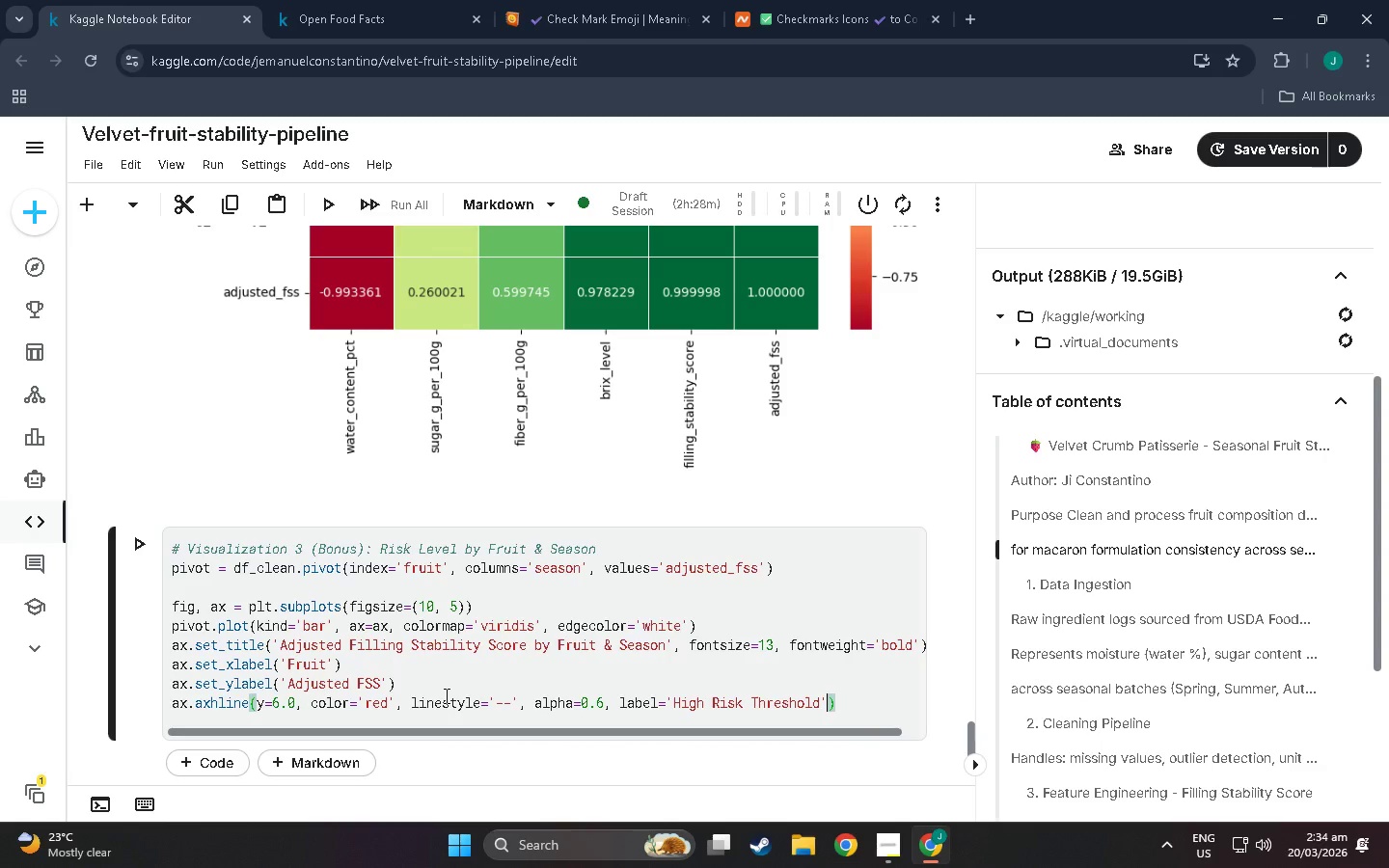 
wait(8.06)
 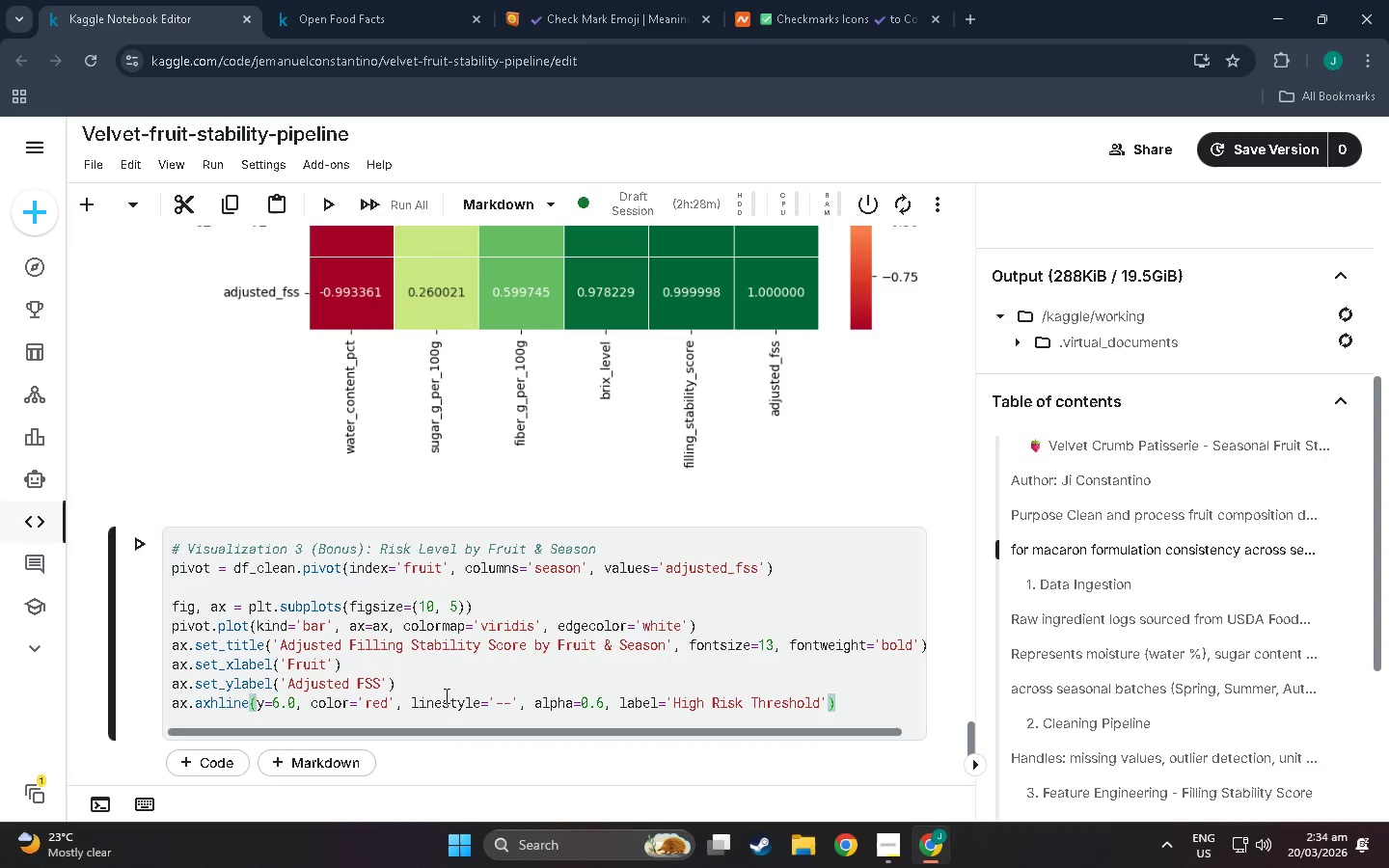 
key(Enter)
 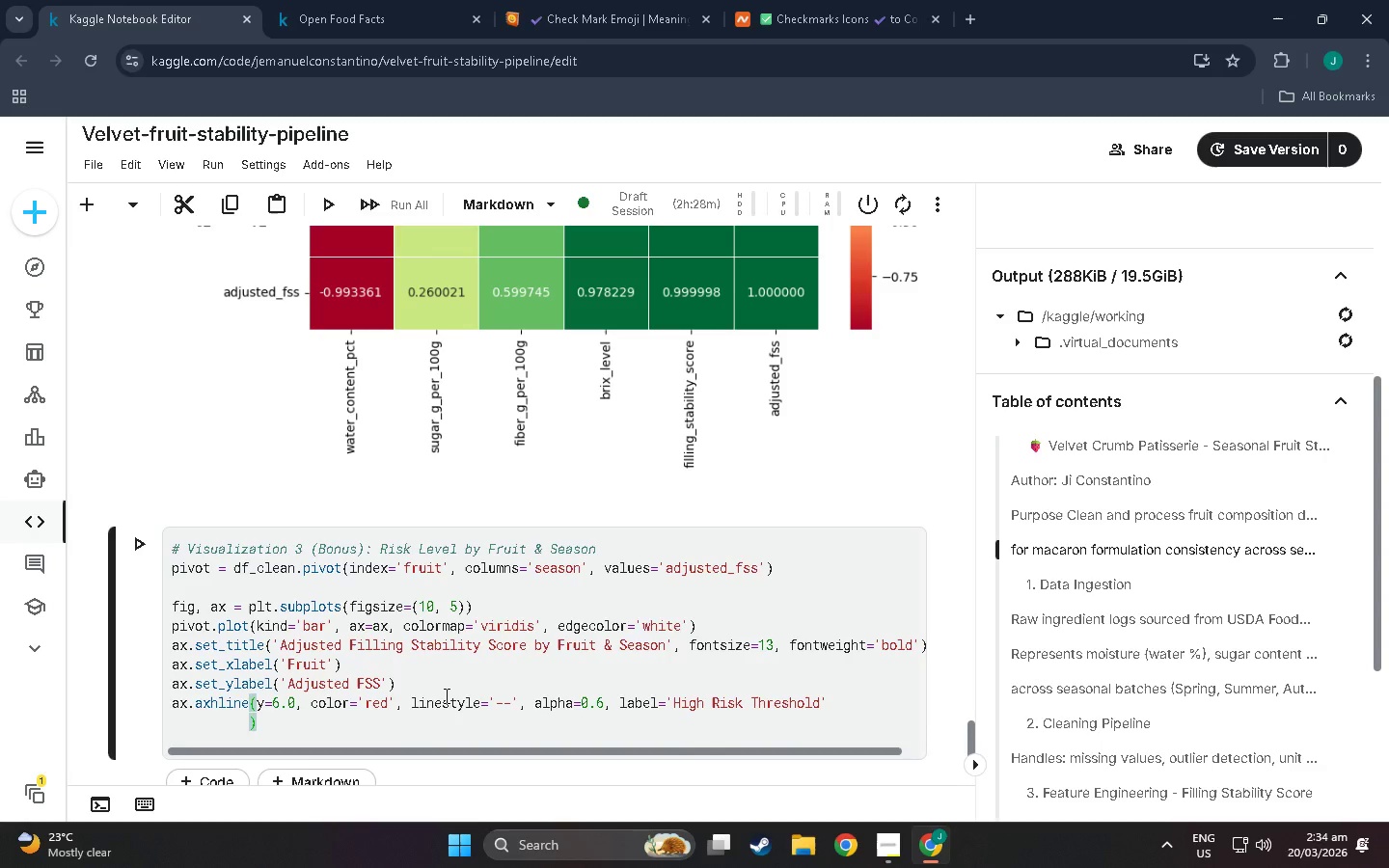 
key(Backspace)
 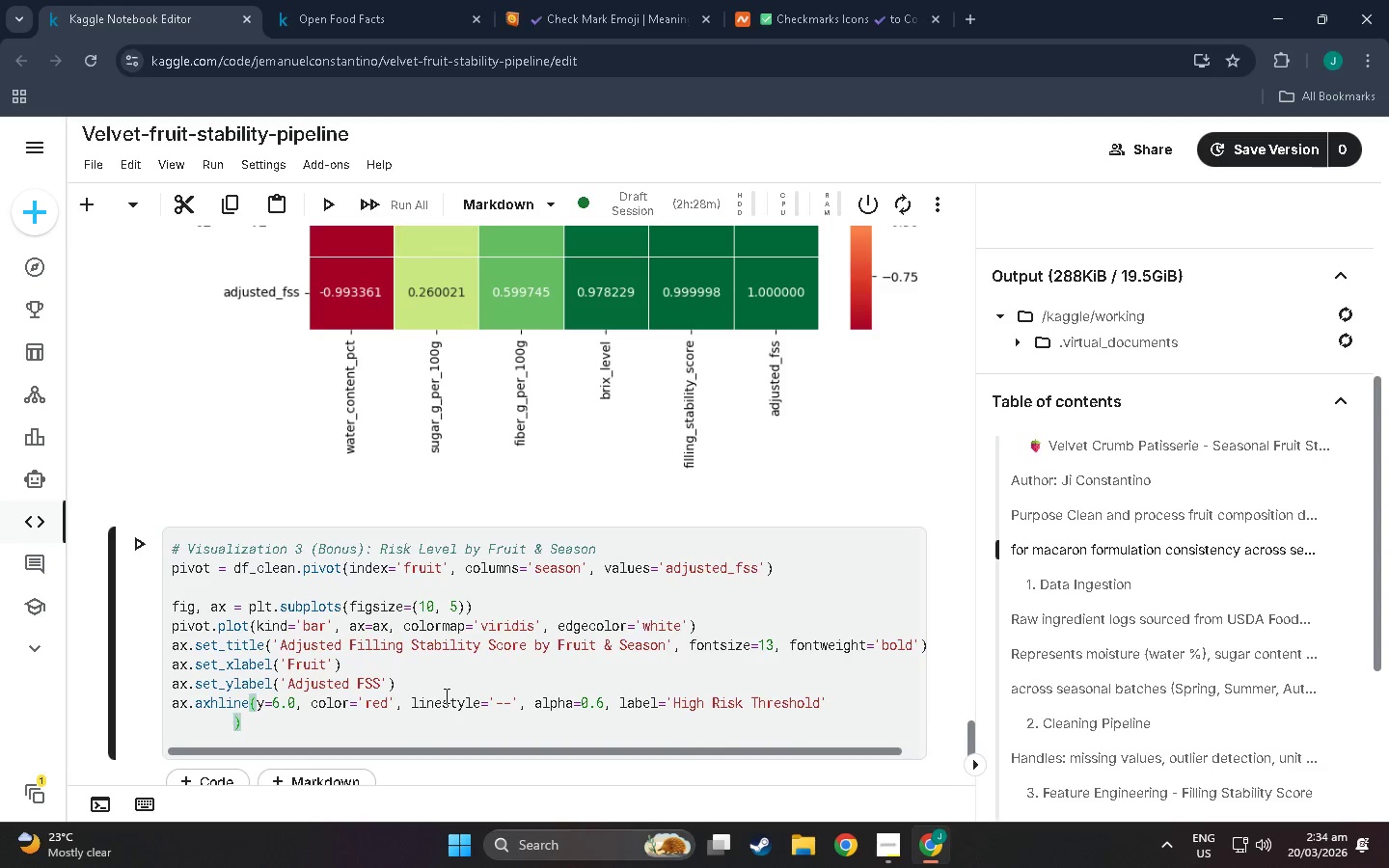 
key(Backspace)
 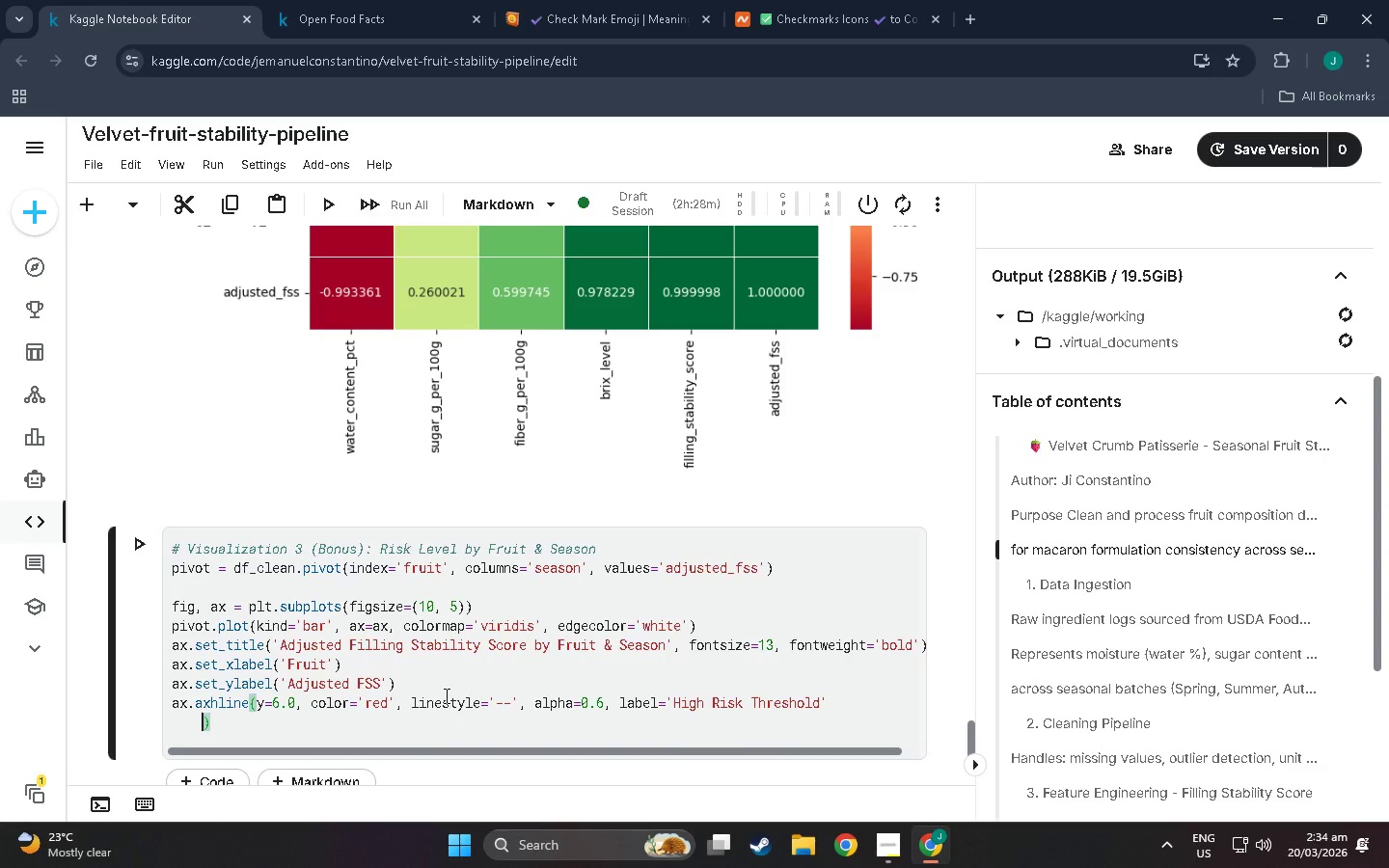 
key(Backspace)
 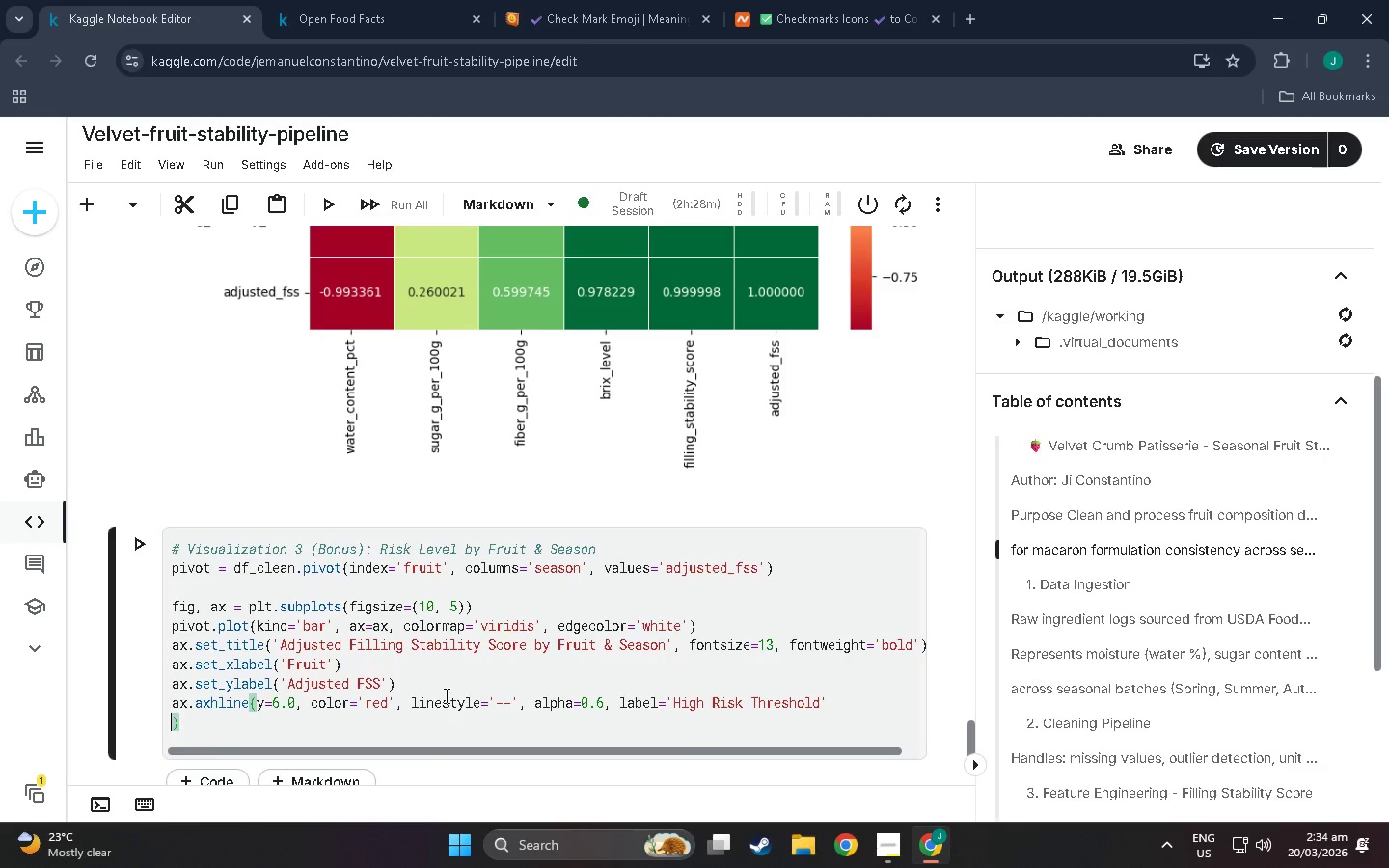 
key(Backspace)
 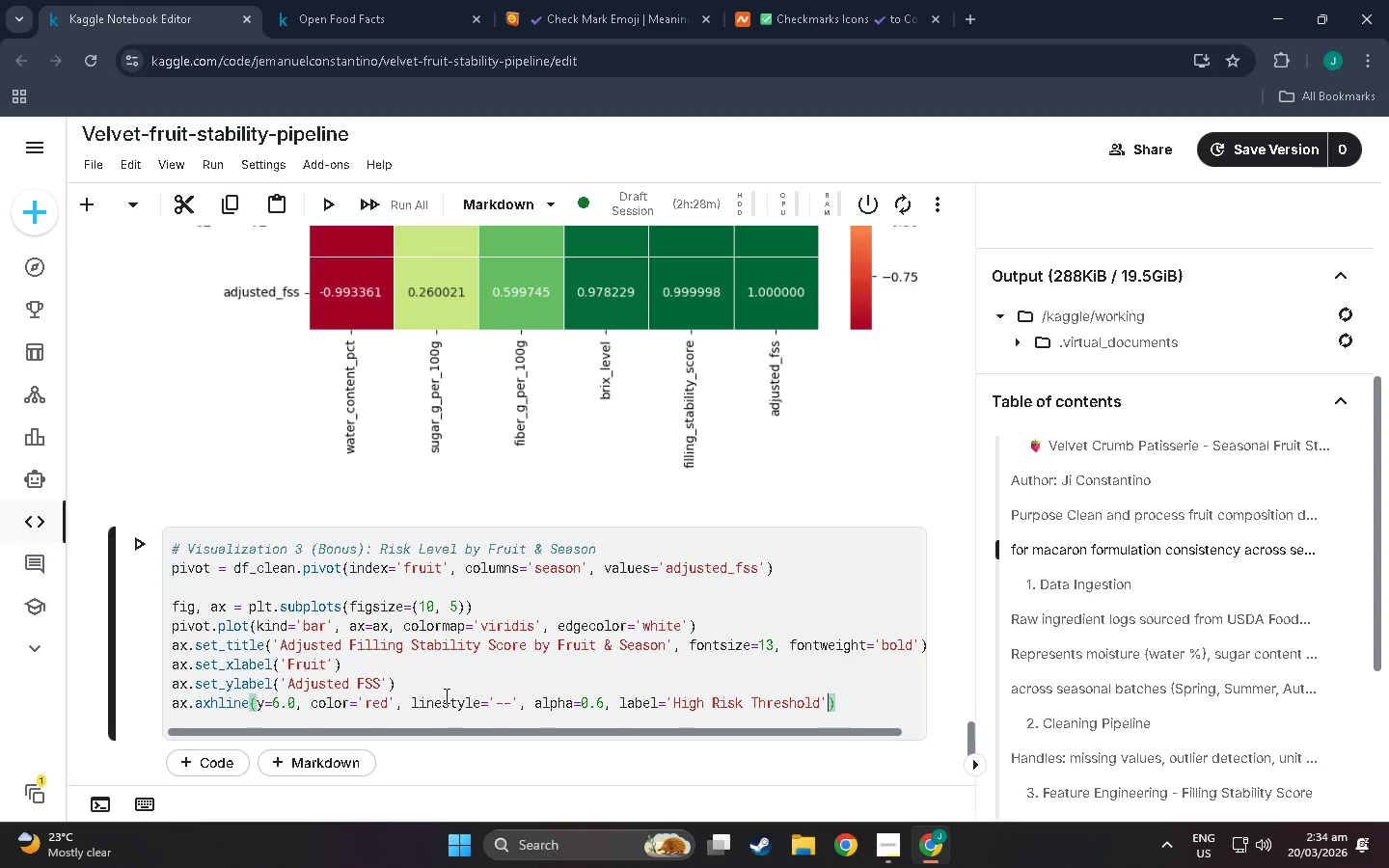 
key(ArrowRight)
 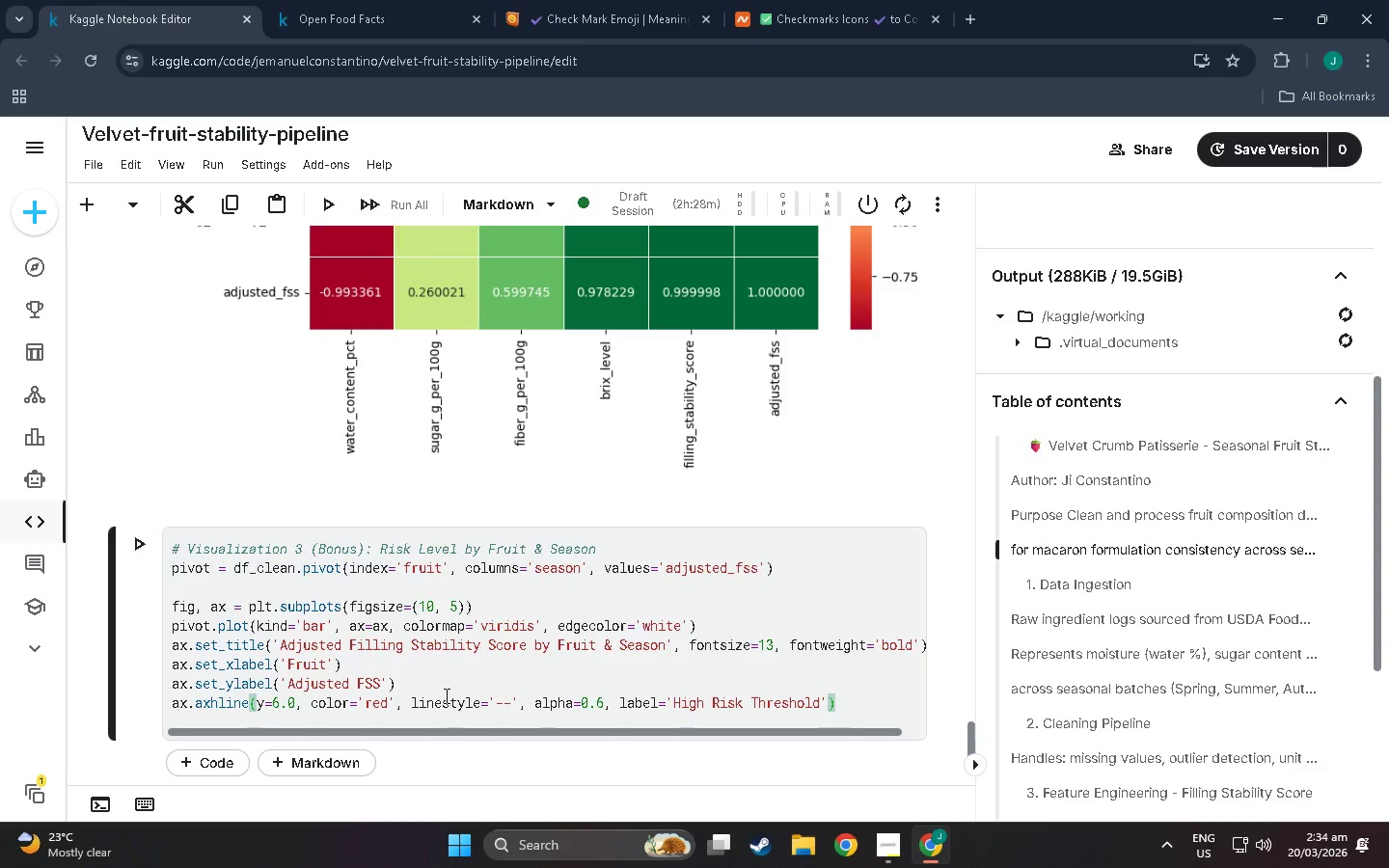 
key(Enter)
 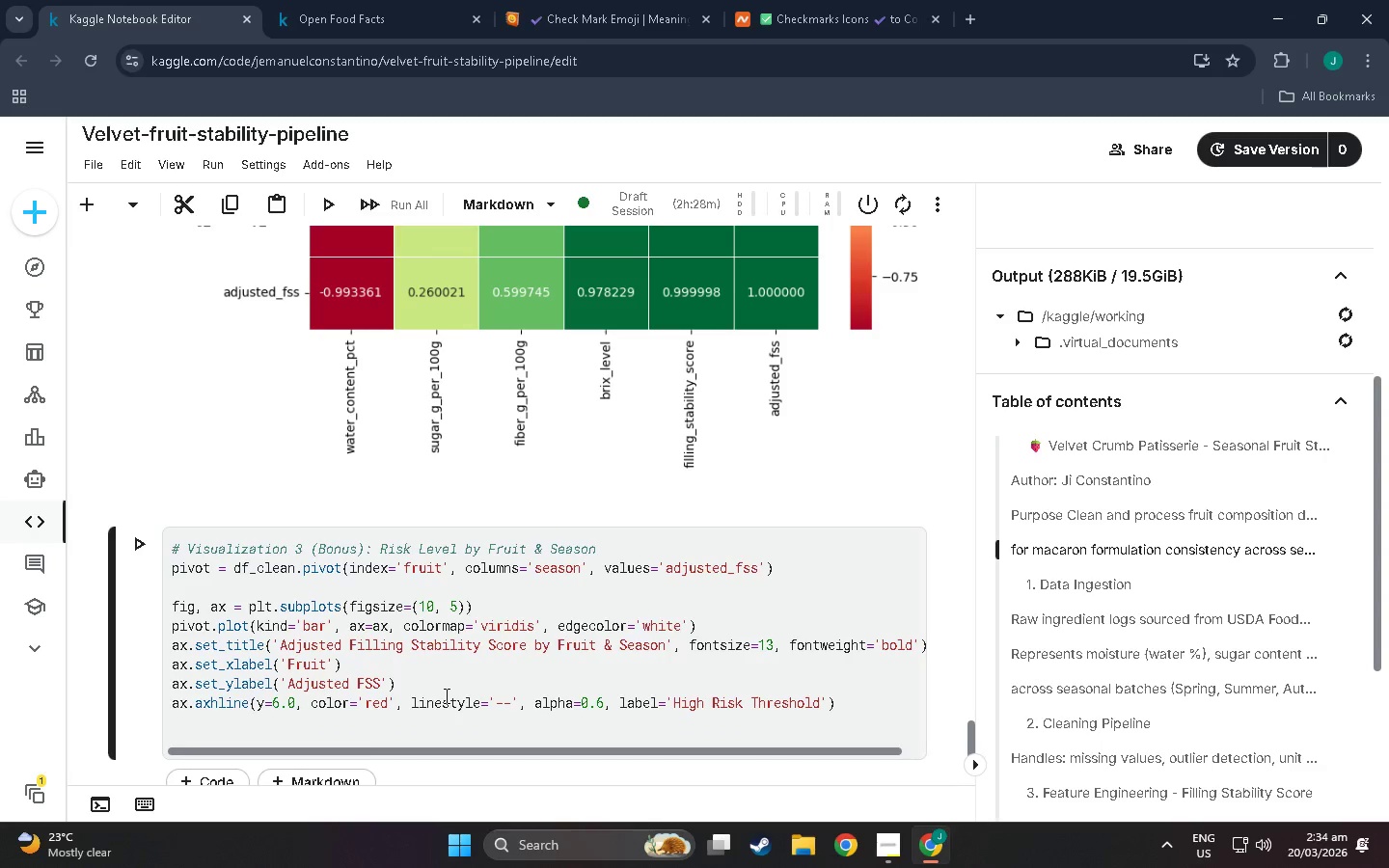 
type(ax.axh)
 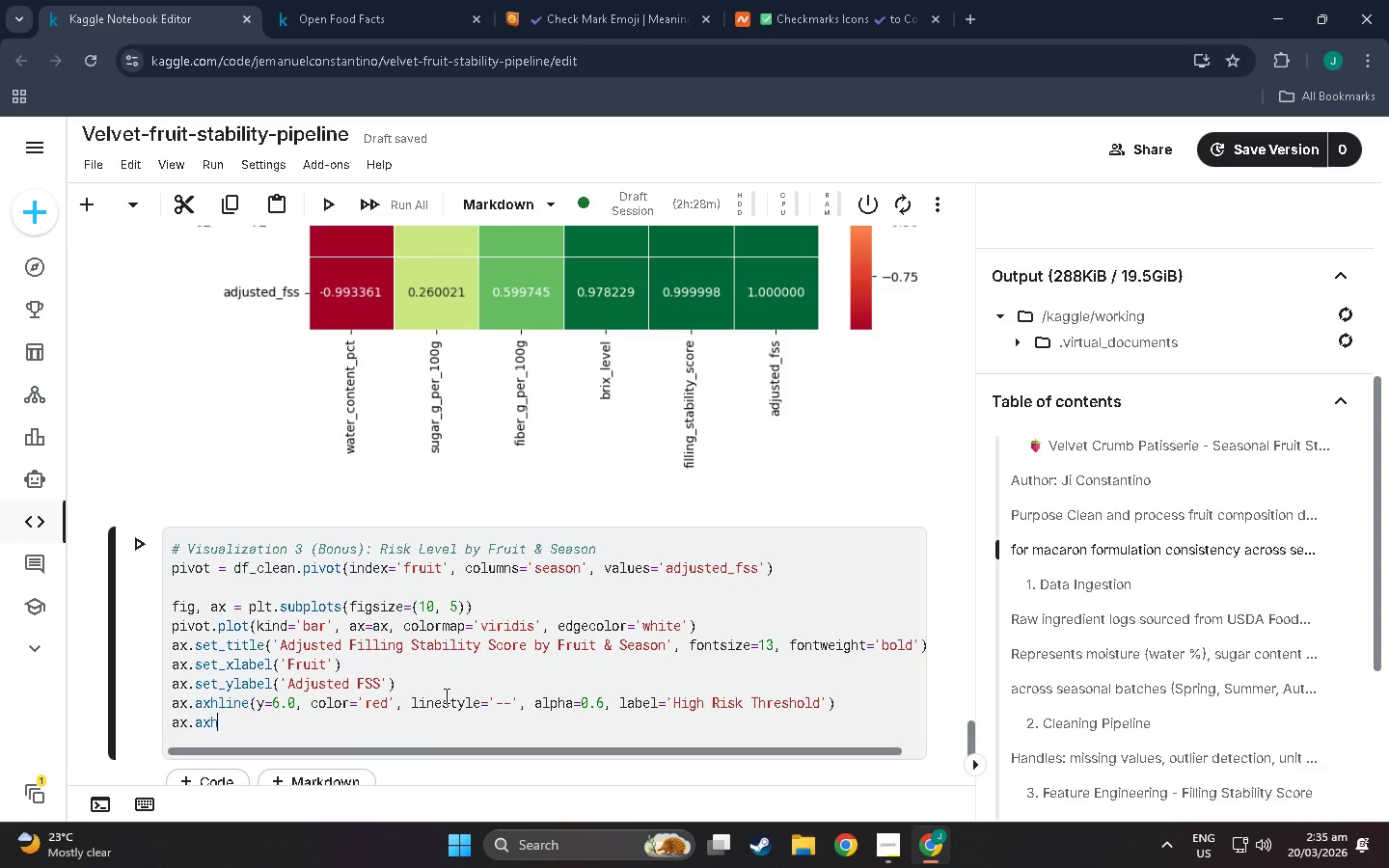 
wait(8.0)
 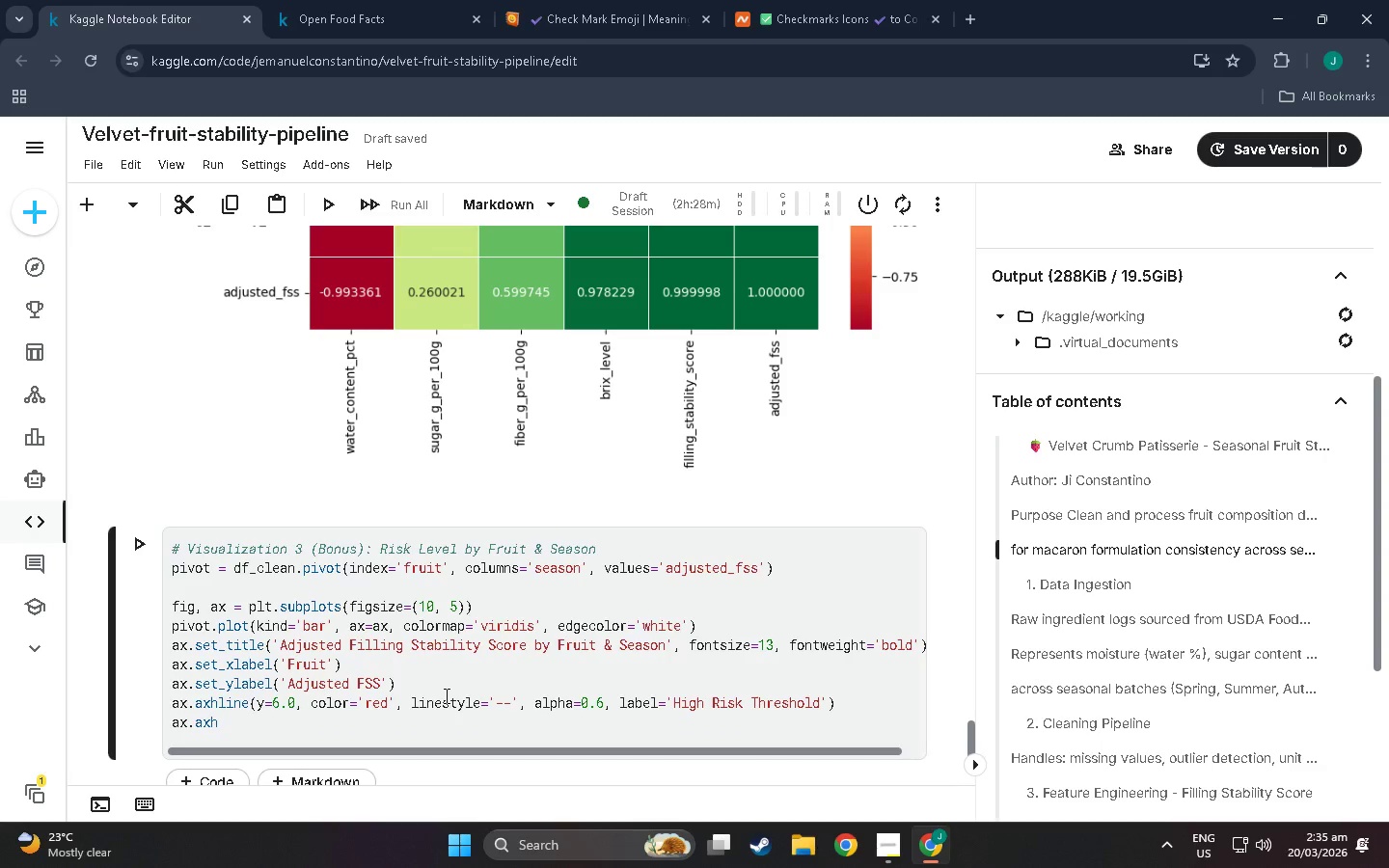 
type(line(y-)
key(Backspace)
type(+)
key(Backspace)
type(=10.0,)
 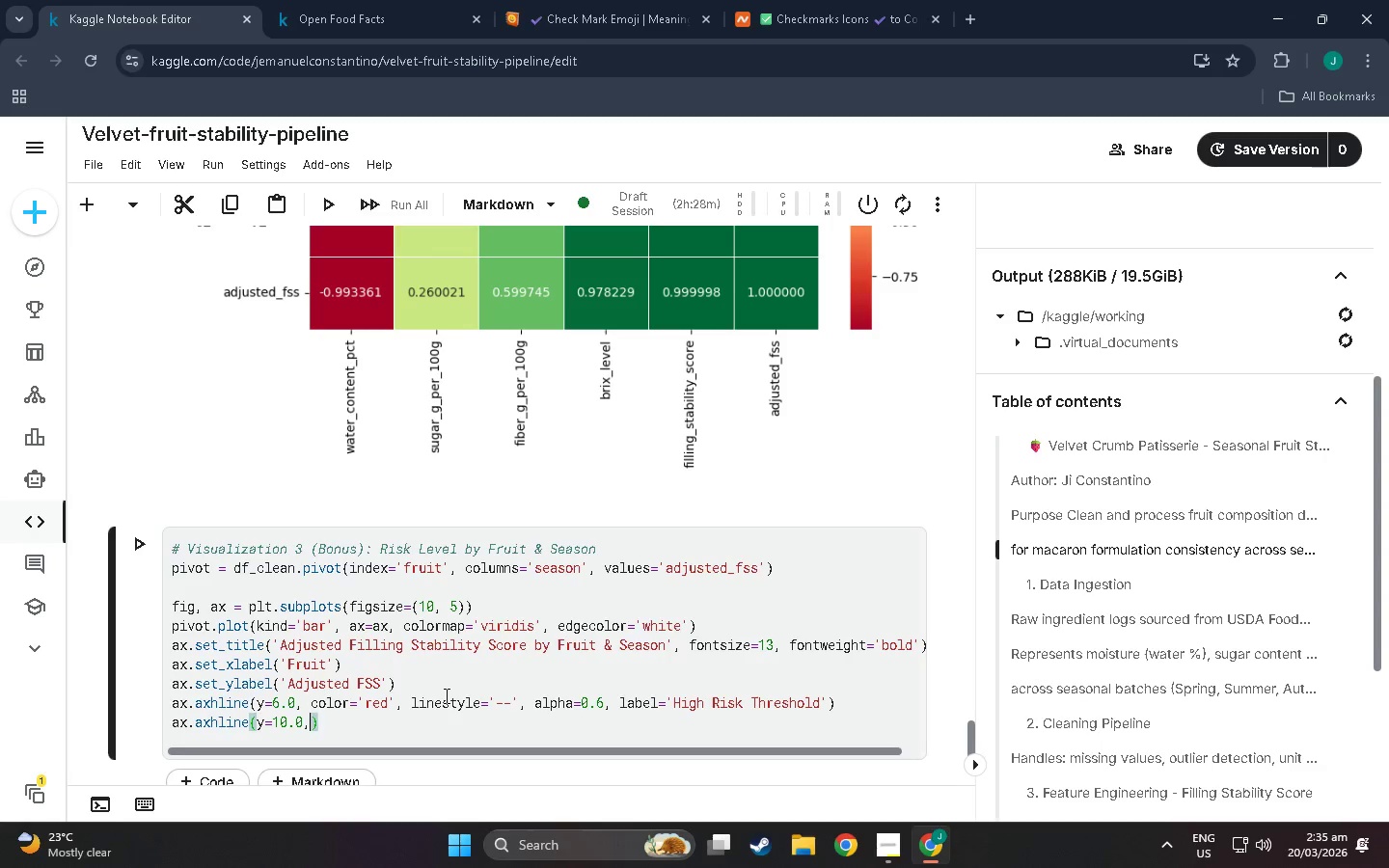 
type( color )
key(Backspace)
type(='po)
key(Backspace)
type(range)
 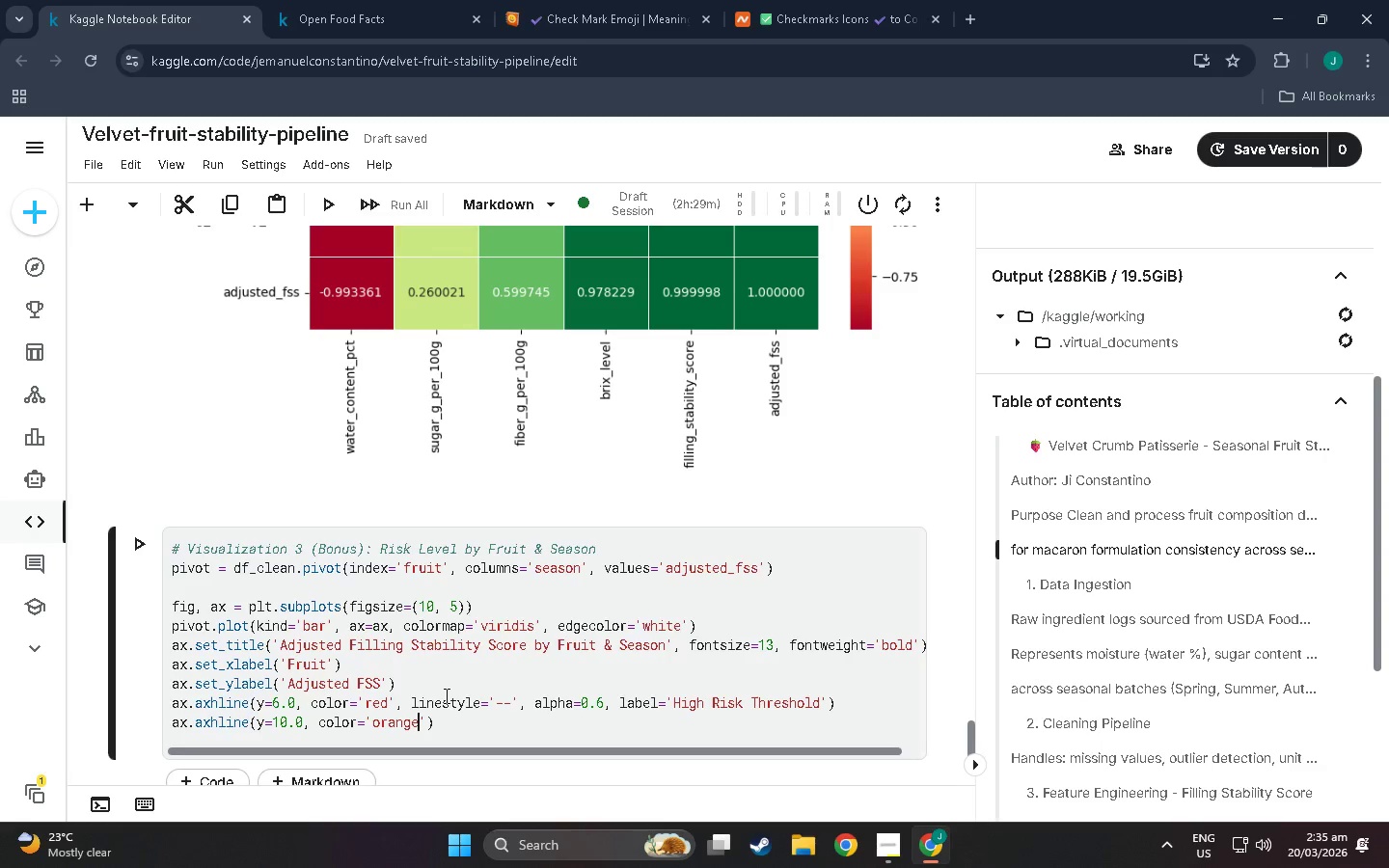 
key(ArrowRight)
 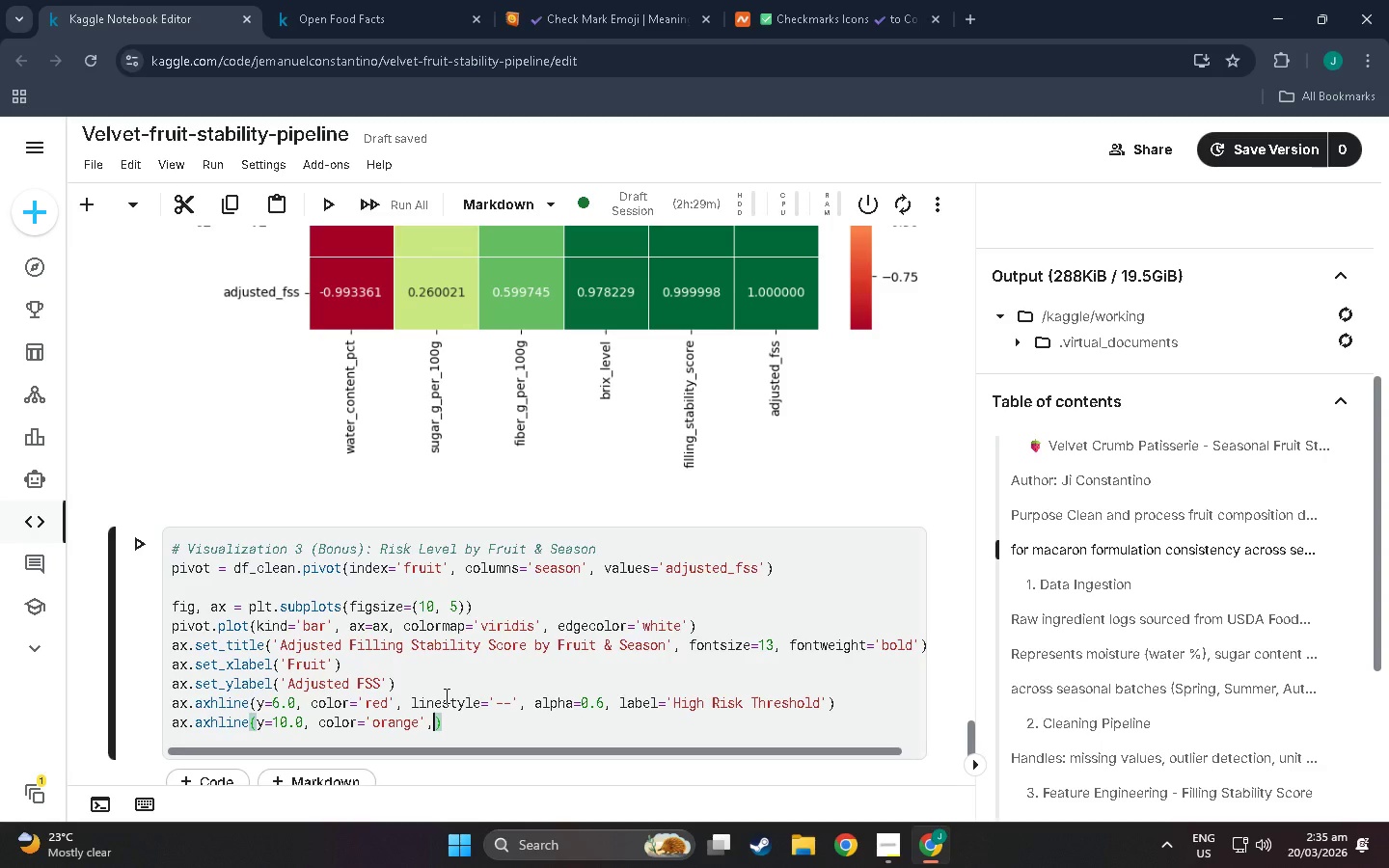 
type(, linestyle)
 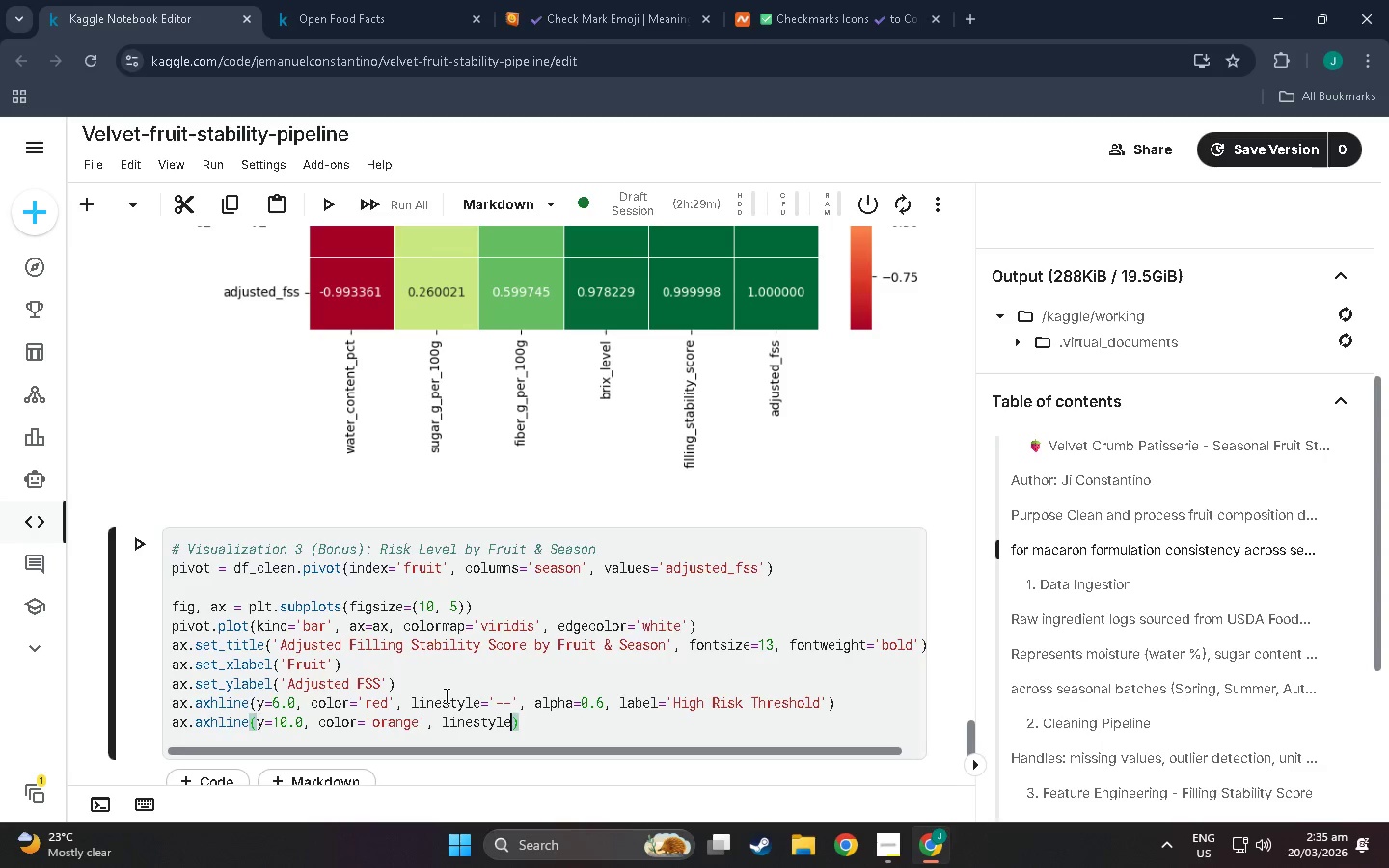 
key(Equal)
 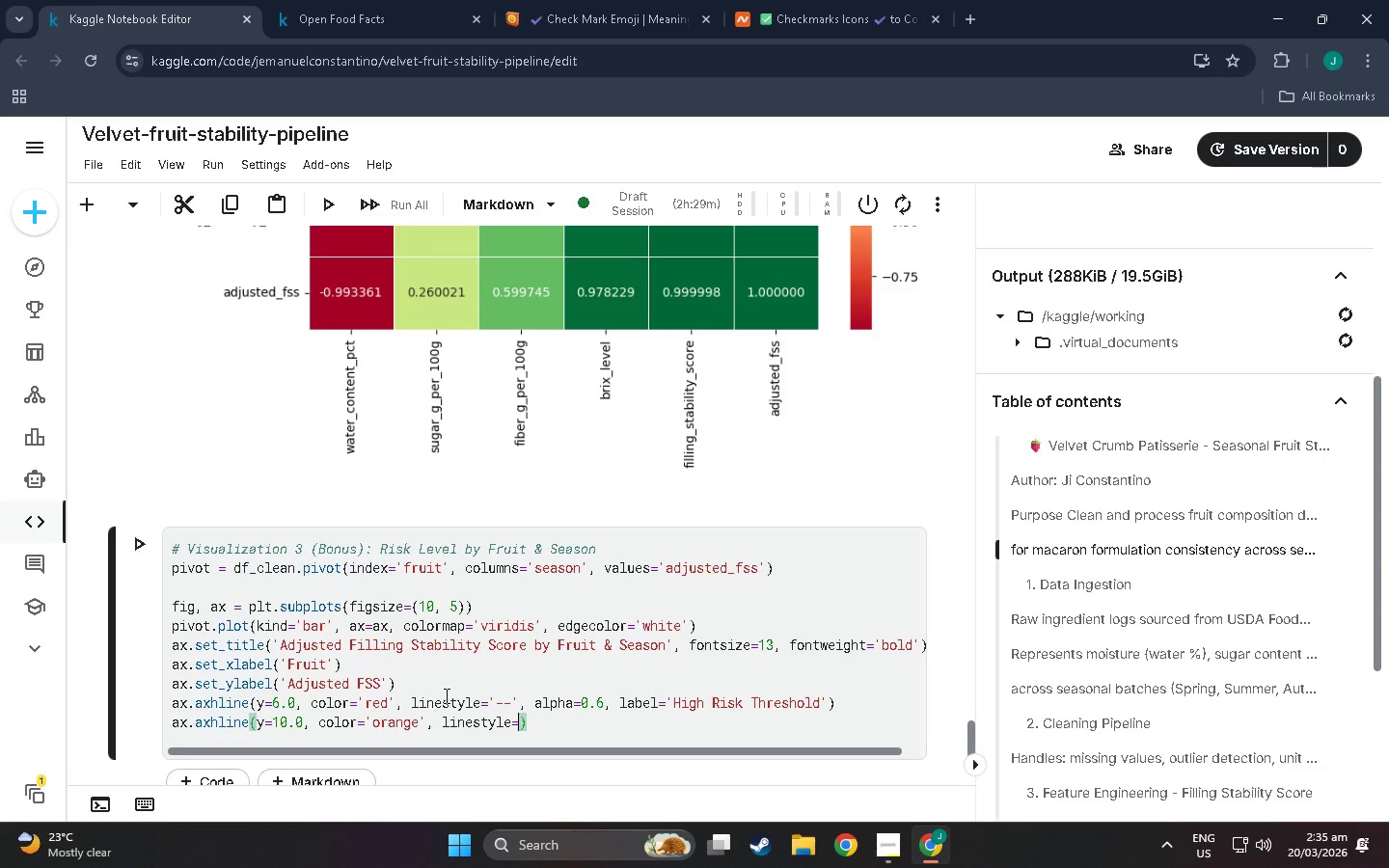 
key(Quote)
 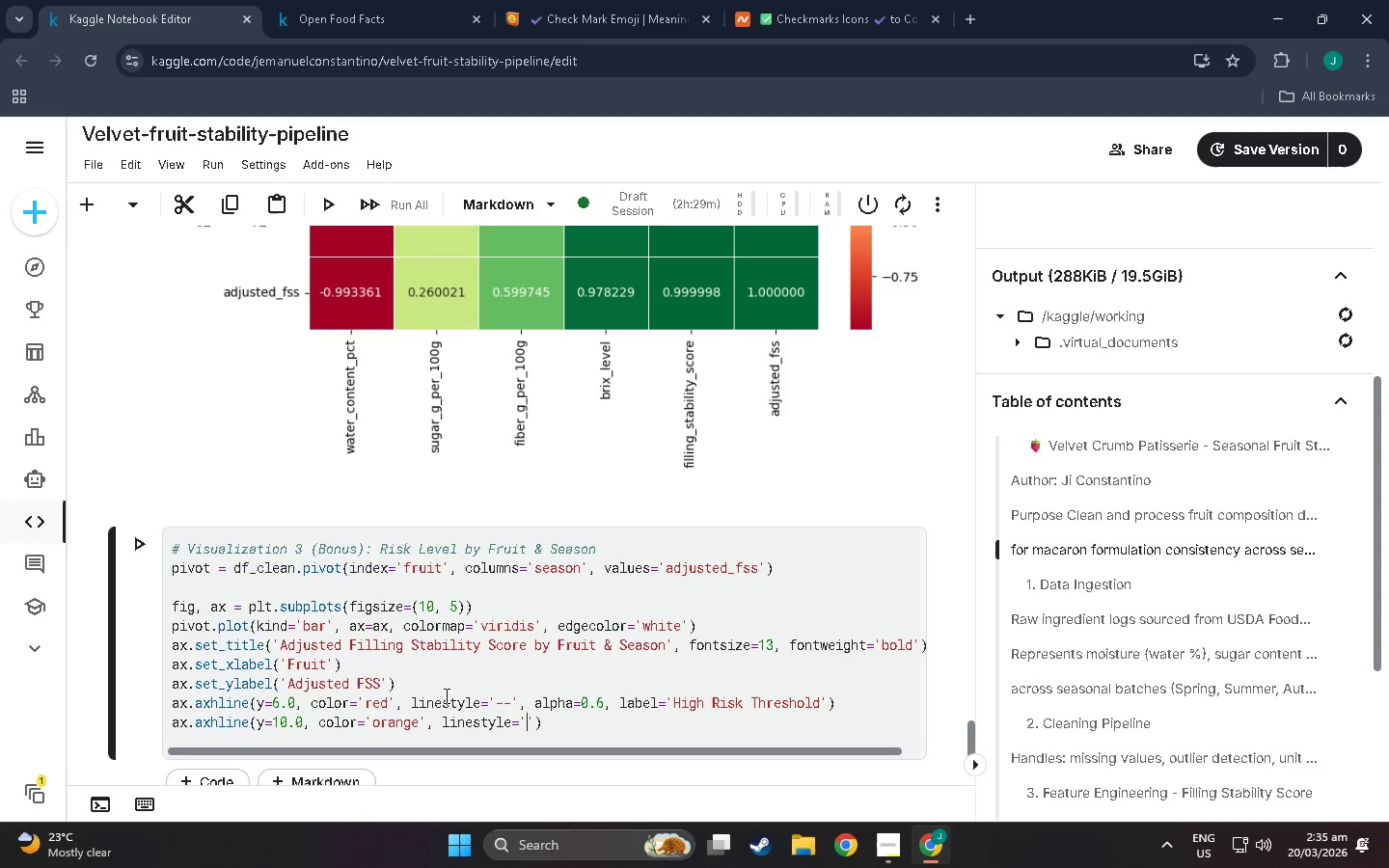 
key(Equal)
 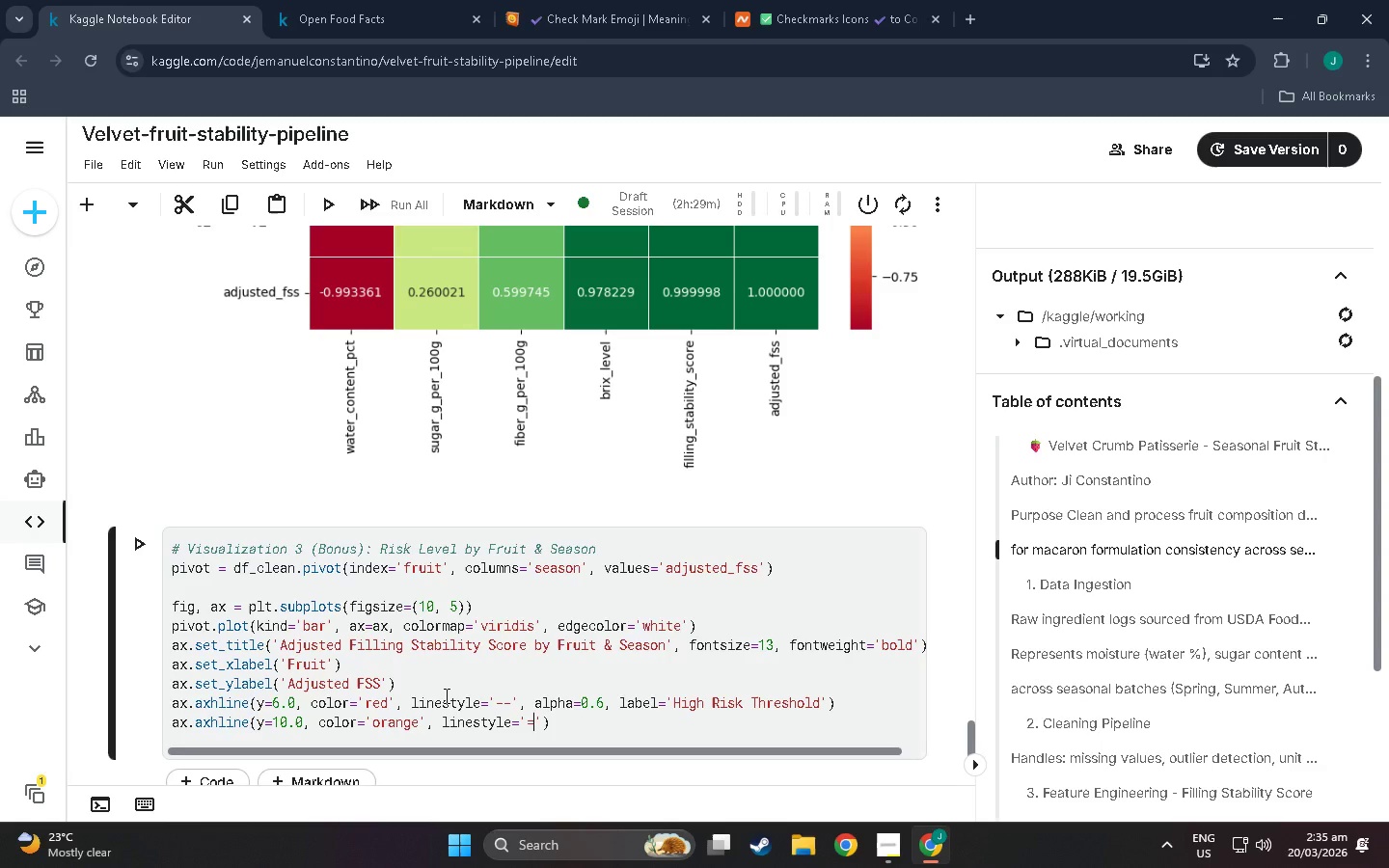 
key(Backspace)
 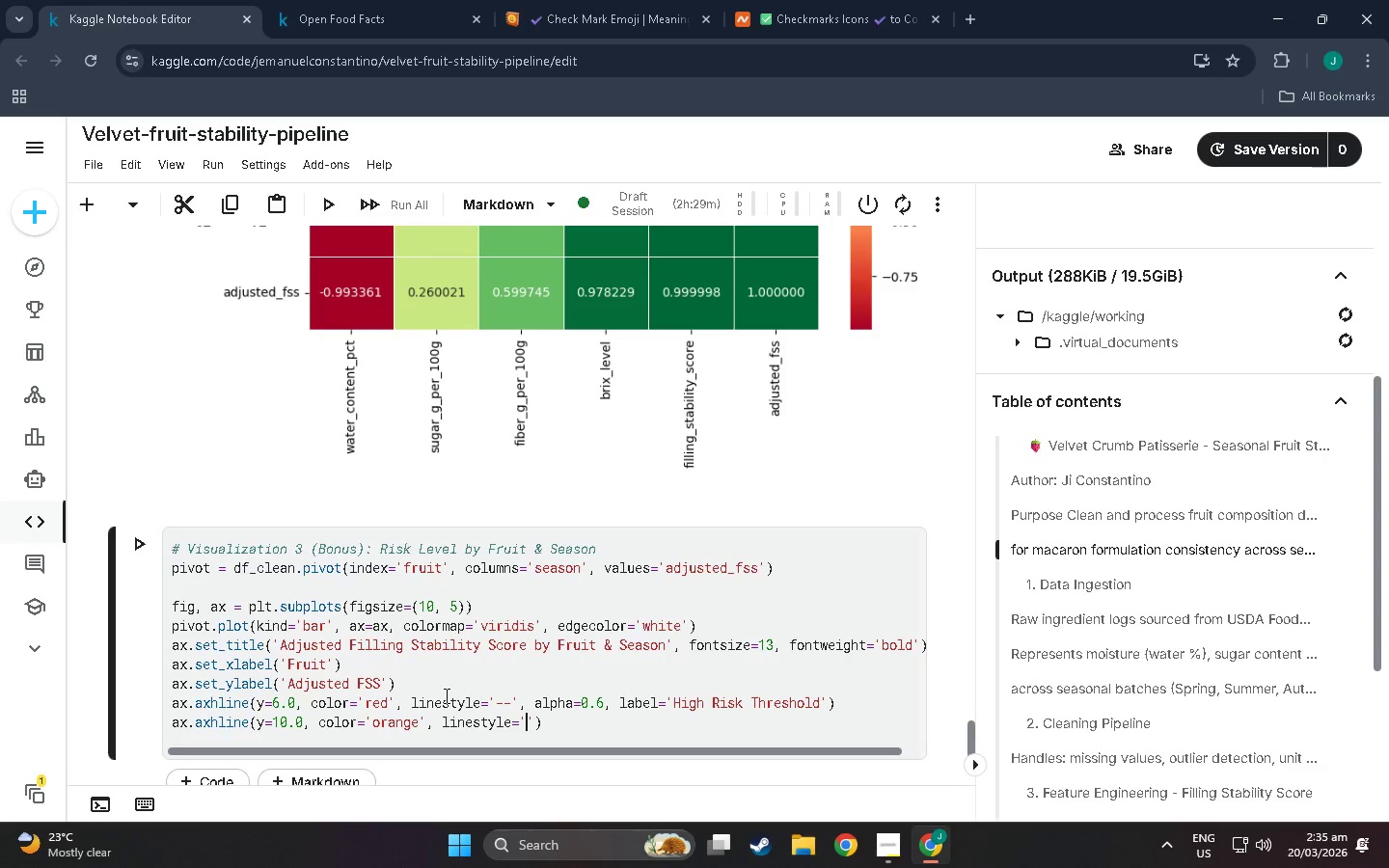 
key(Minus)
 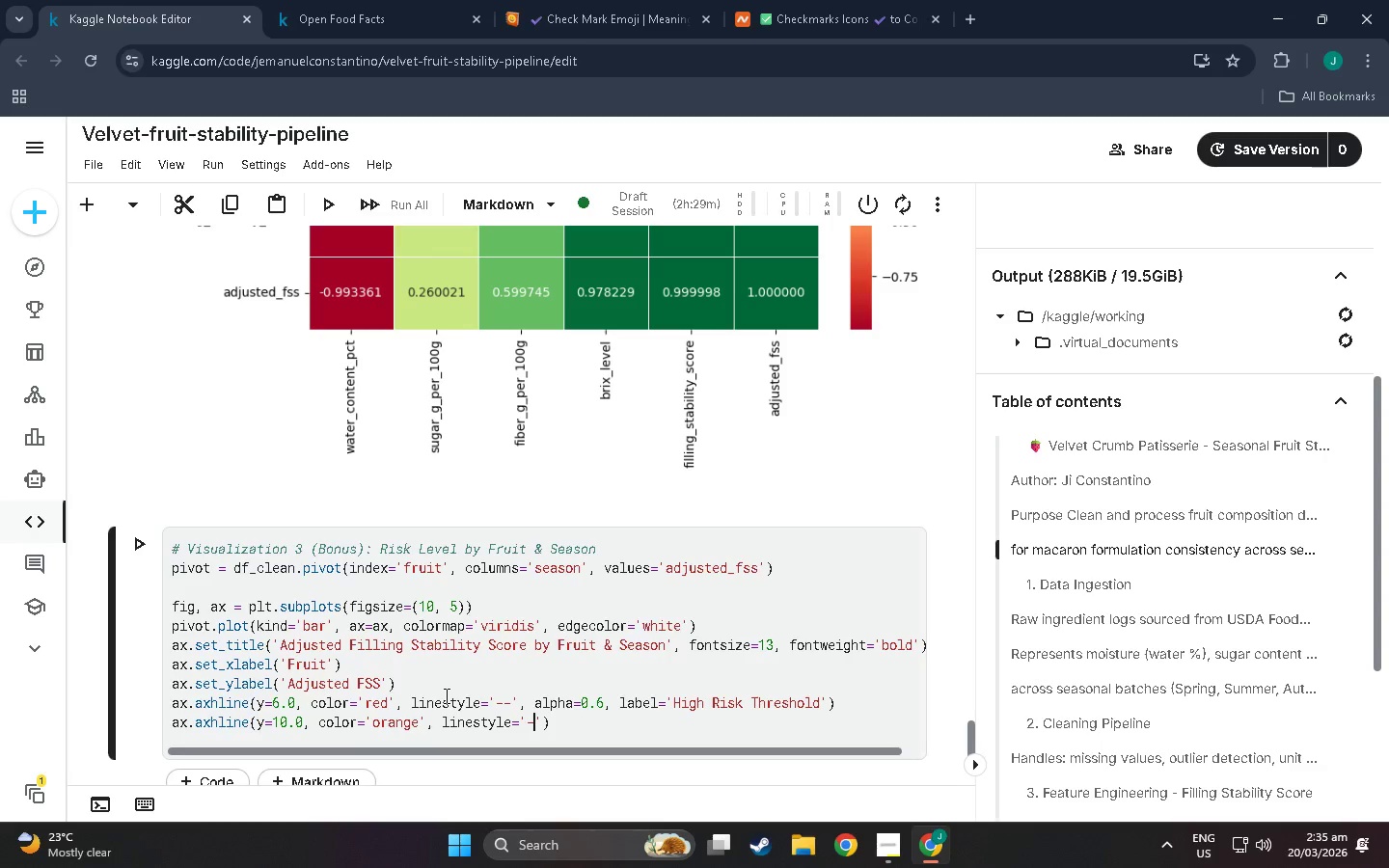 
key(Minus)
 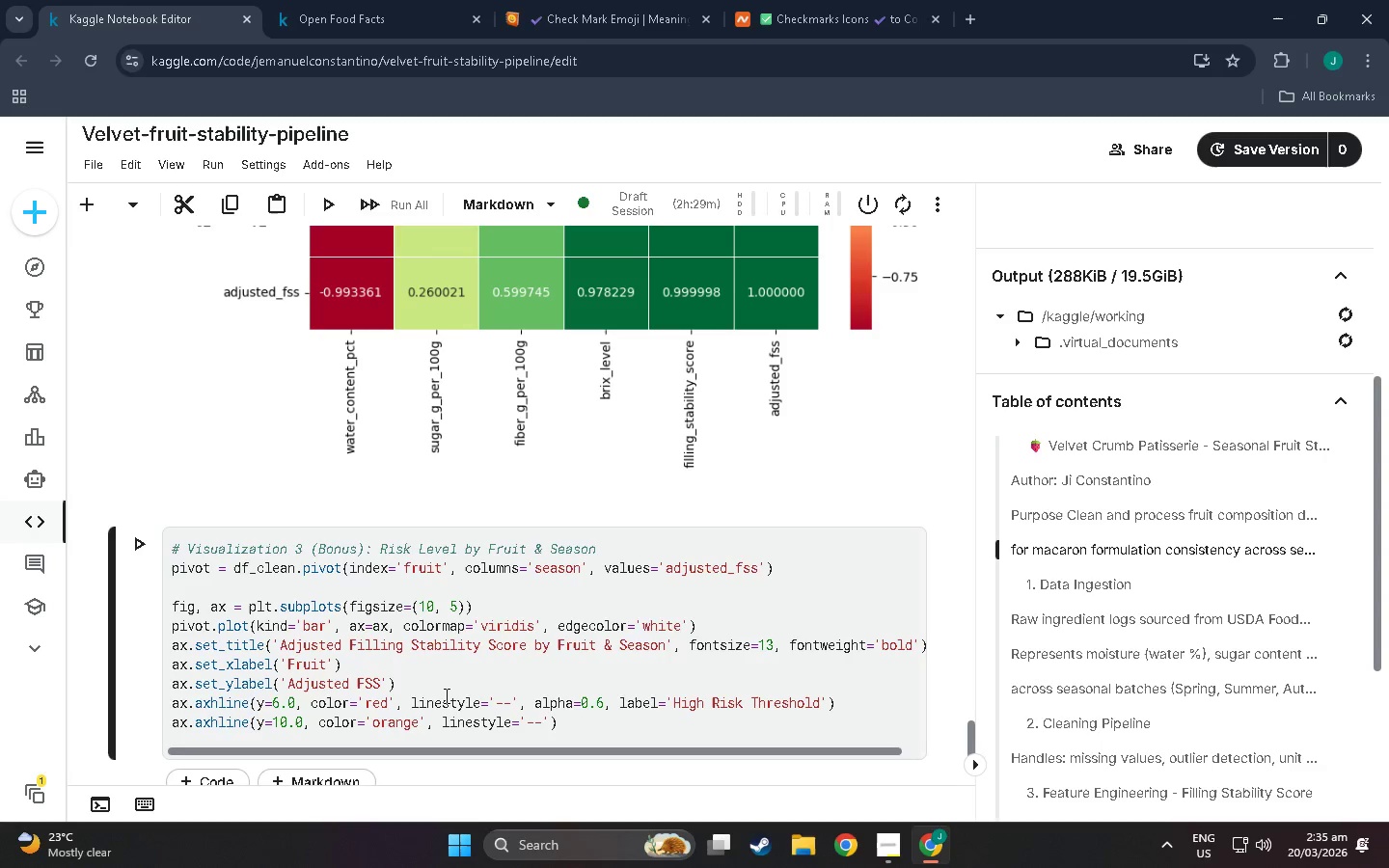 
key(ArrowRight)
 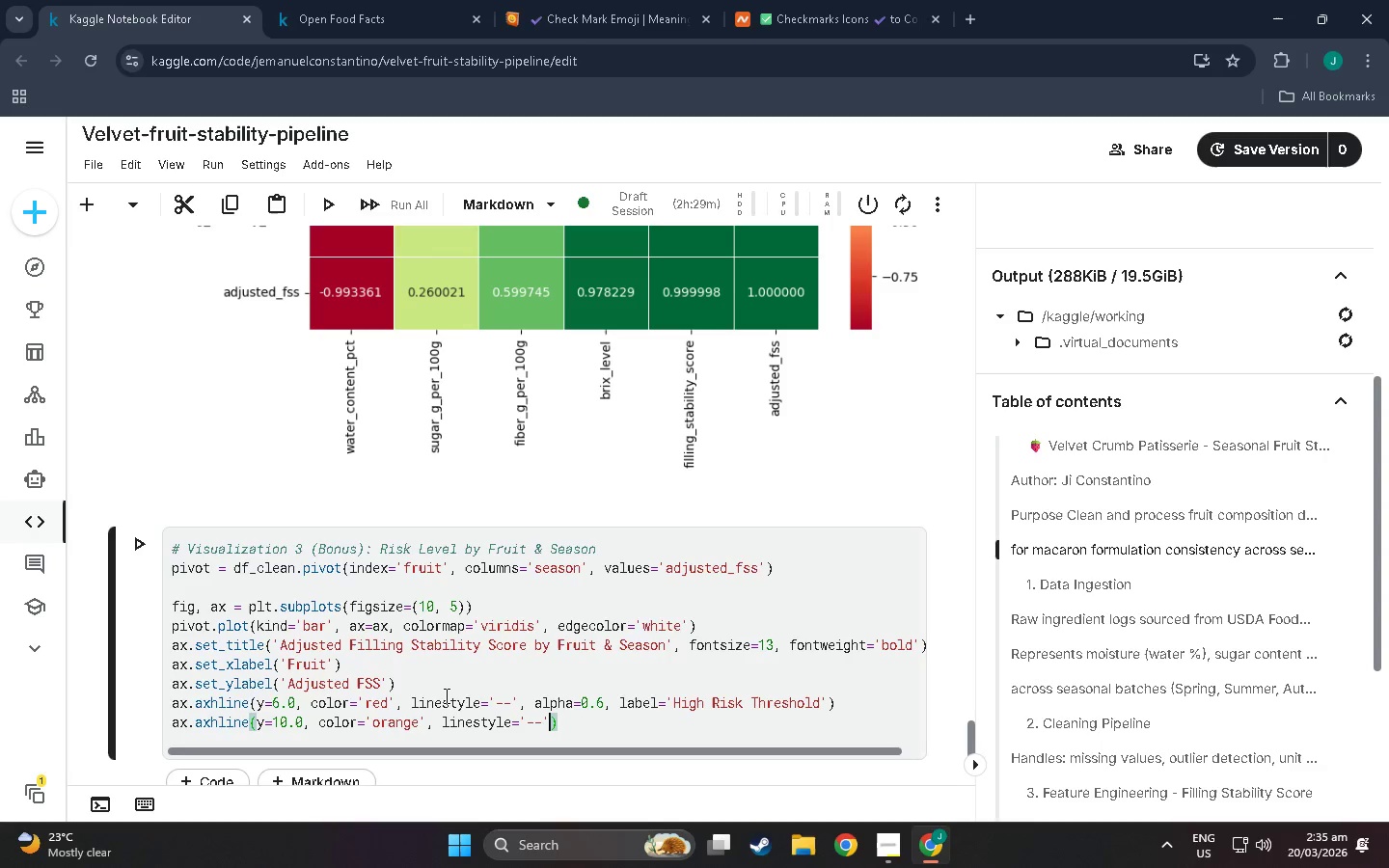 
type(,  a)
key(Backspace)
key(Backspace)
type(a)
key(Backspace)
key(Backspace)
type( alpha=0.6, label='Medium Risk Threshold)
 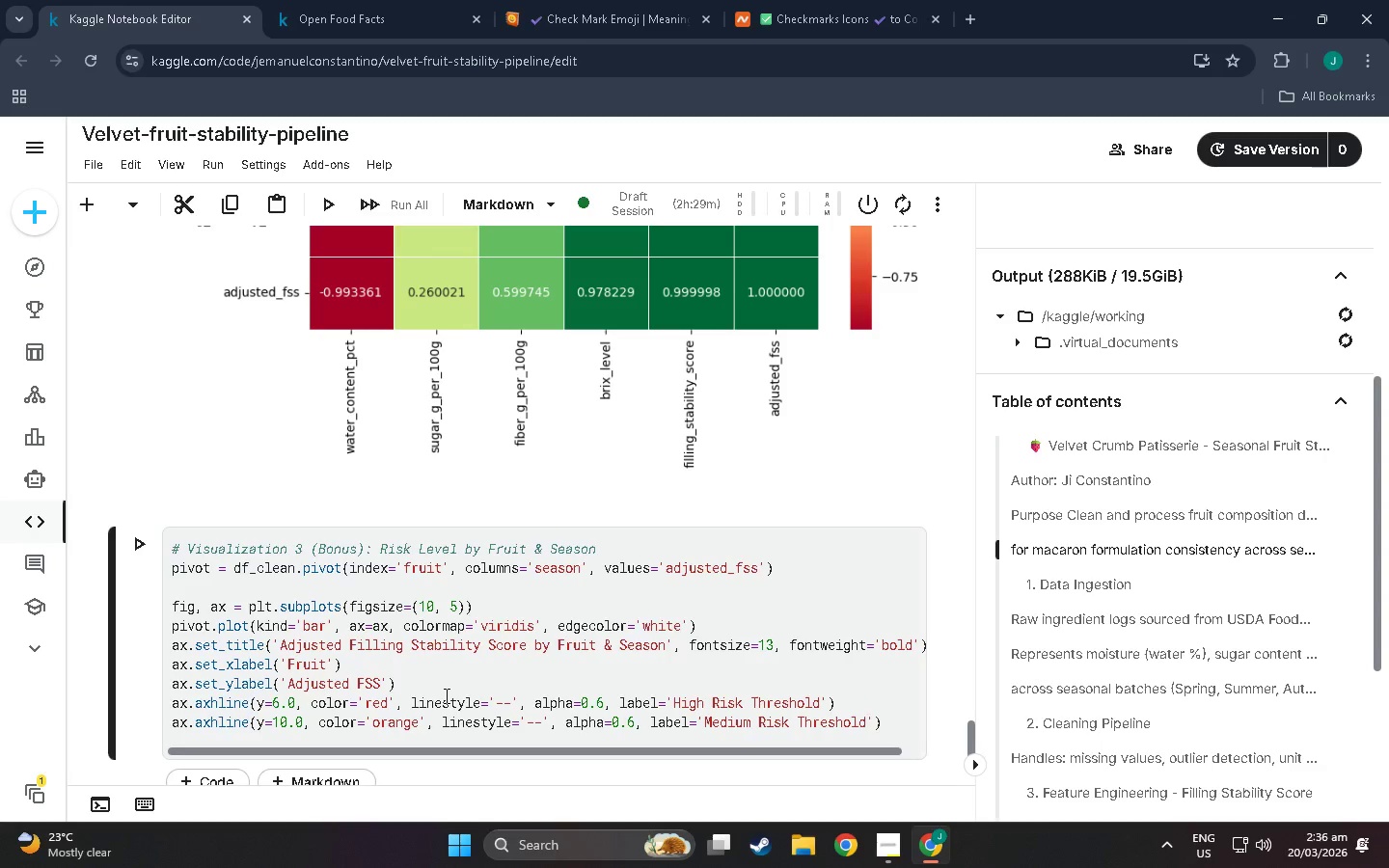 
key(ArrowRight)
 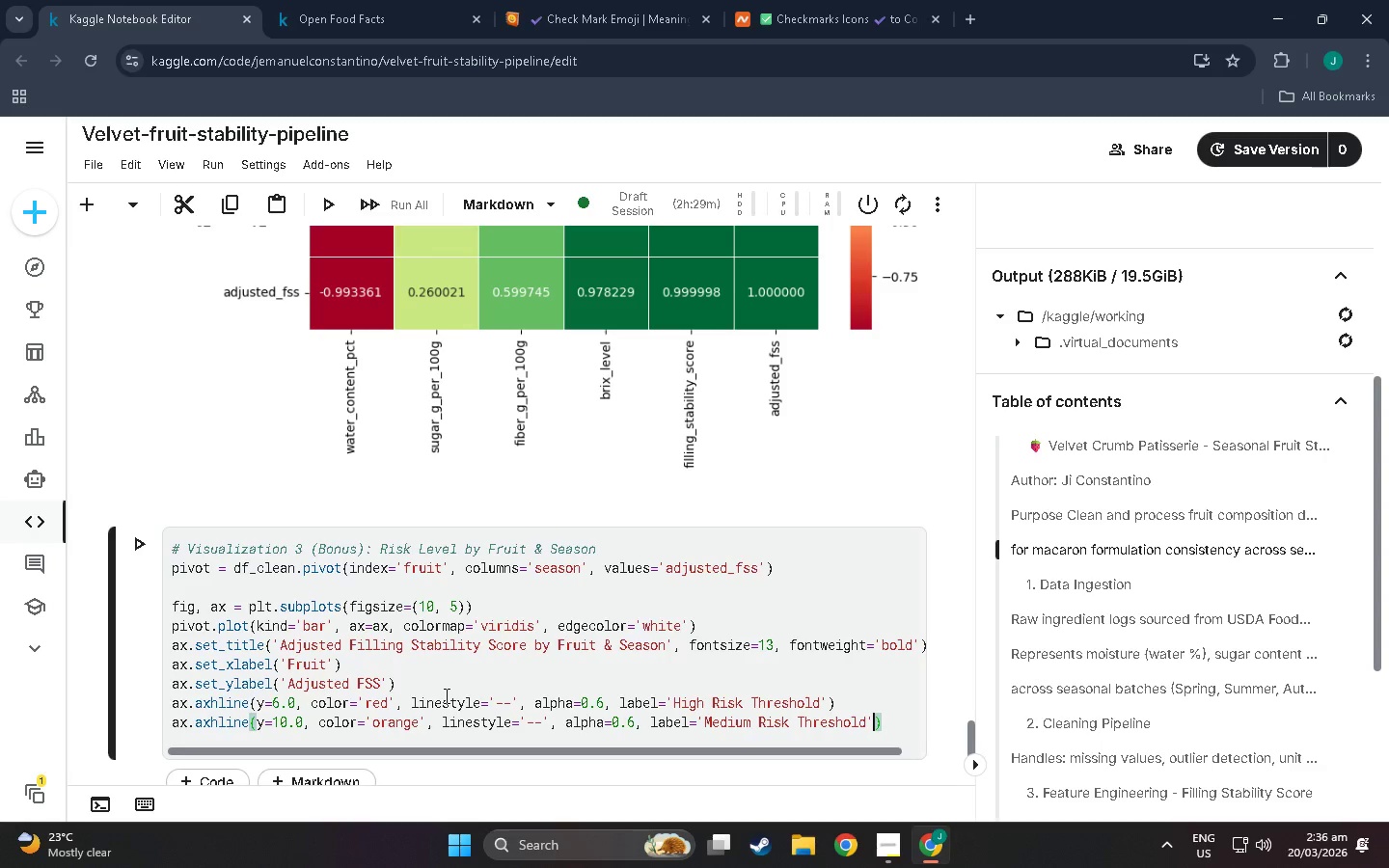 
key(ArrowRight)
 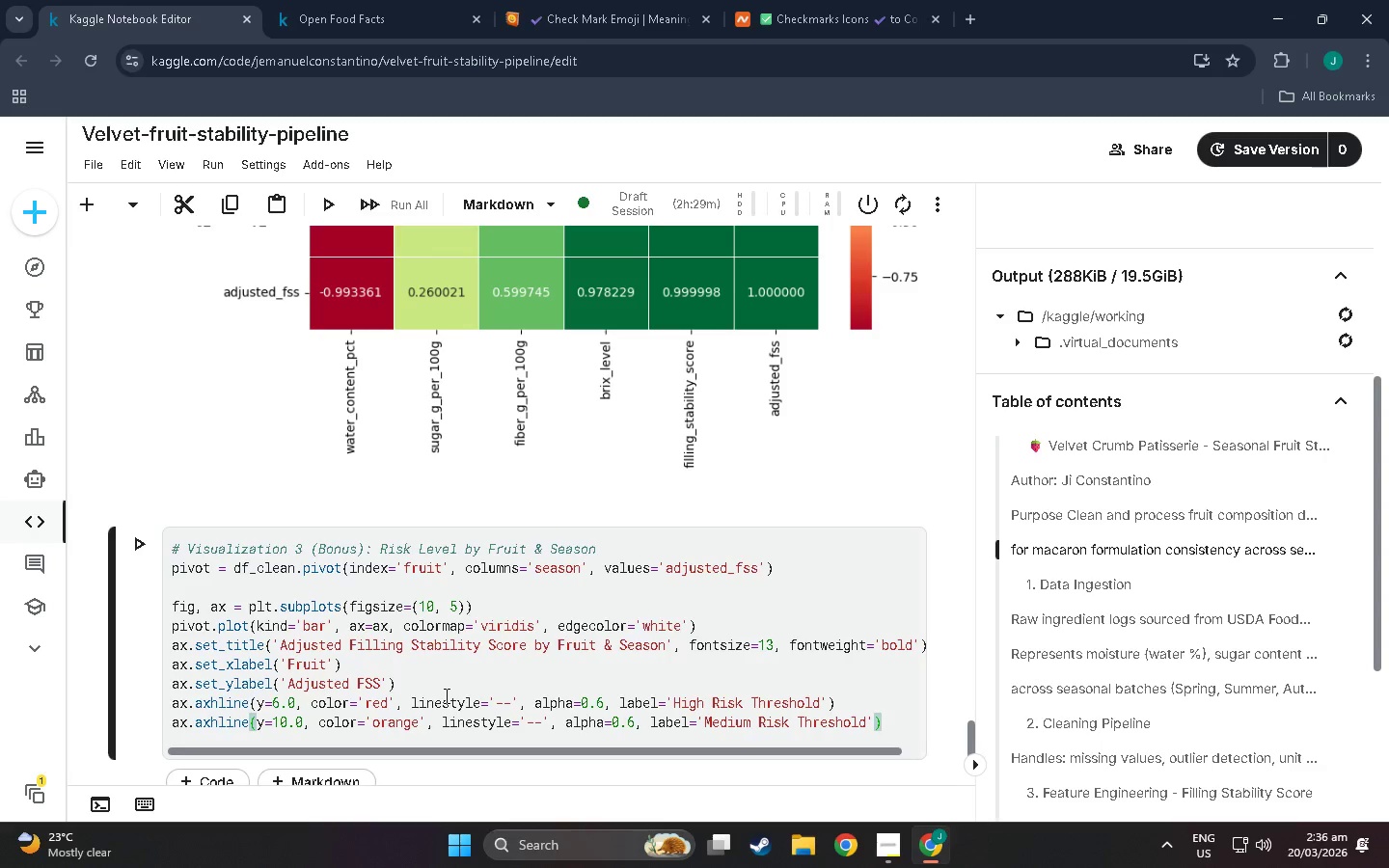 
key(Enter)
 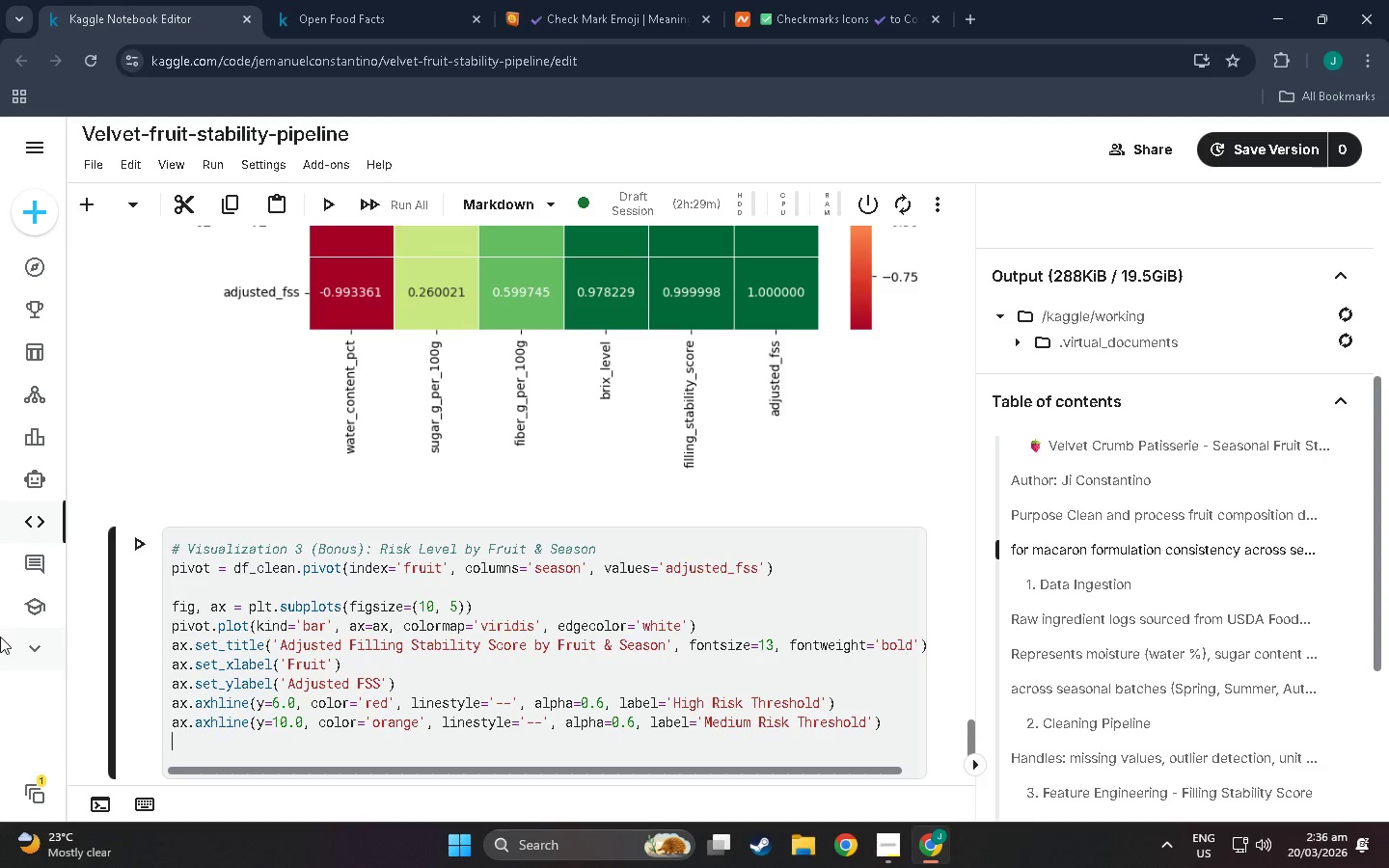 
wait(5.75)
 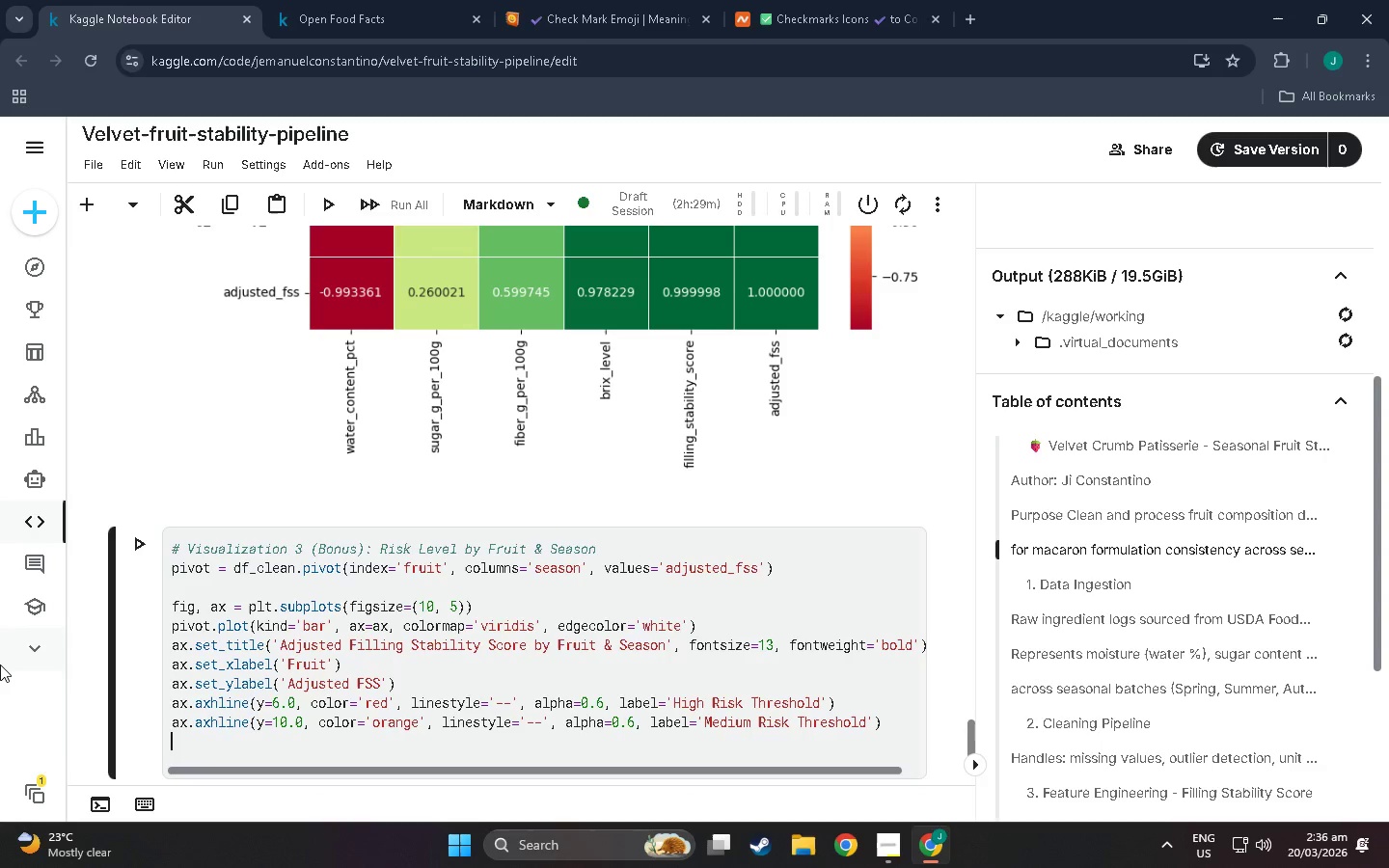 
type(ax.)
key(Backspace)
type(legelnd)
key(Backspace)
key(Backspace)
key(Backspace)
type(nd(log)
key(Backspace)
type(c=upp)
key(Backspace)
key(Backspace)
key(Backspace)
type('upper right)
 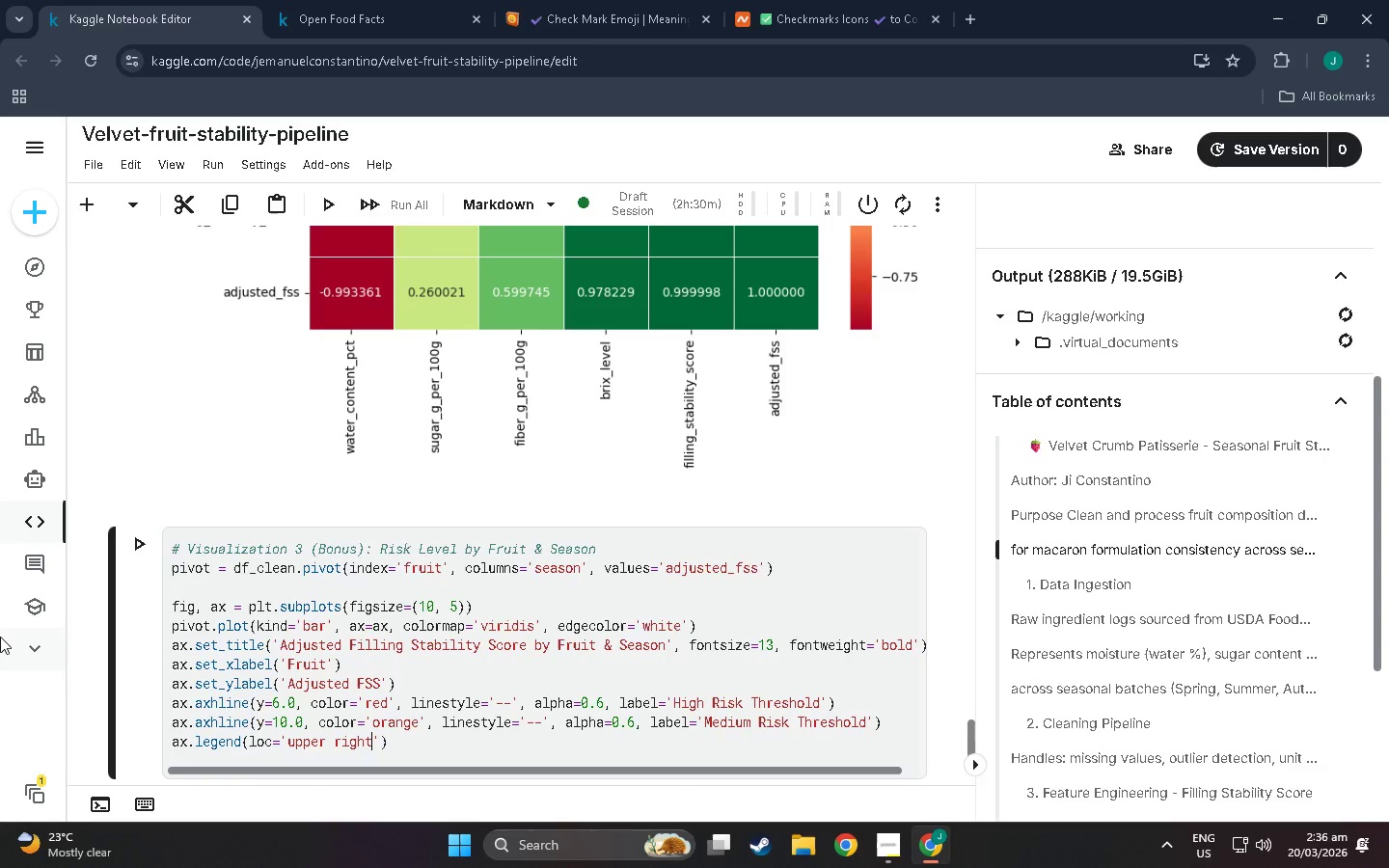 
left_click([434, 739])
 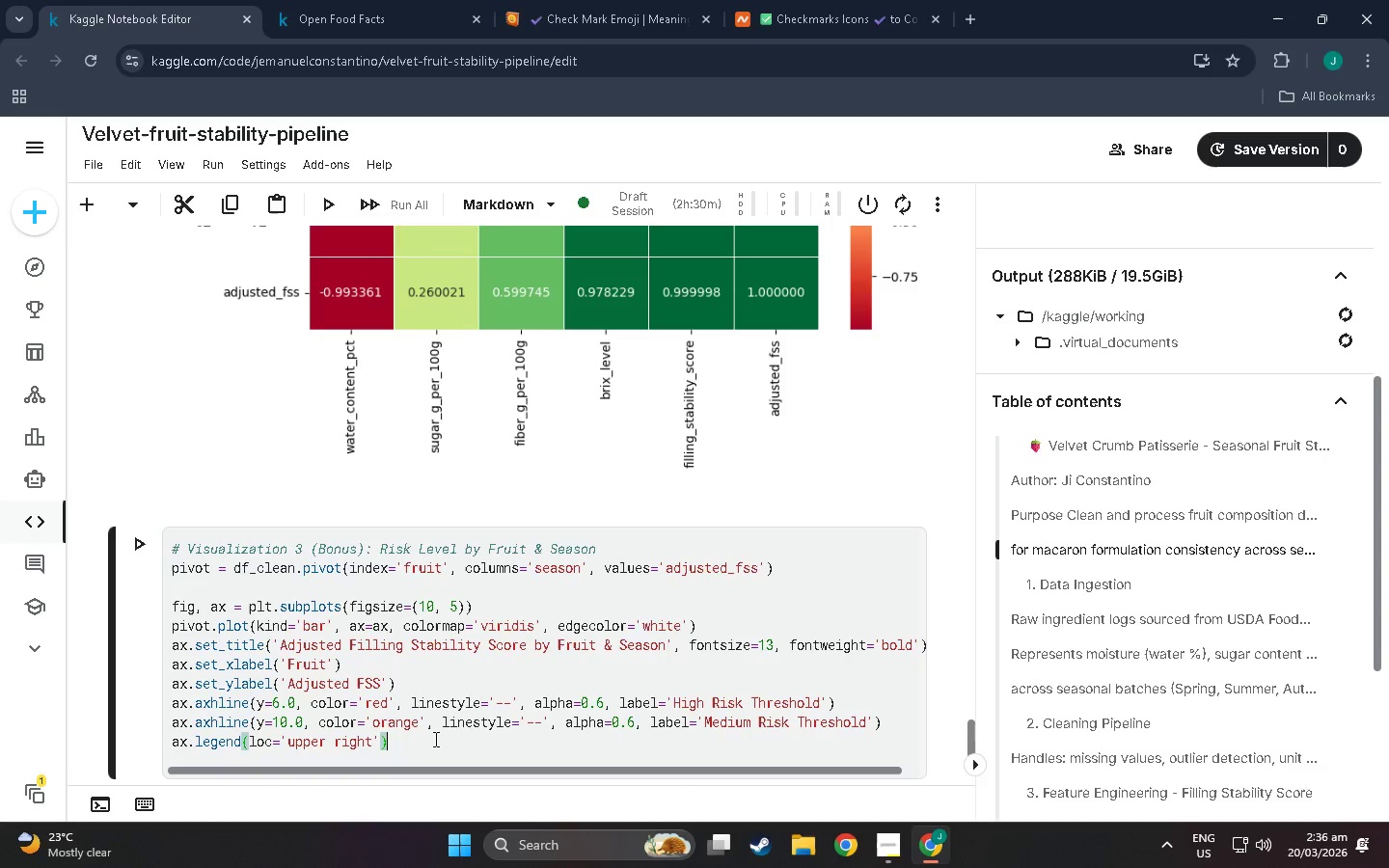 
hold_key(key=ShiftLeft, duration=0.45)
 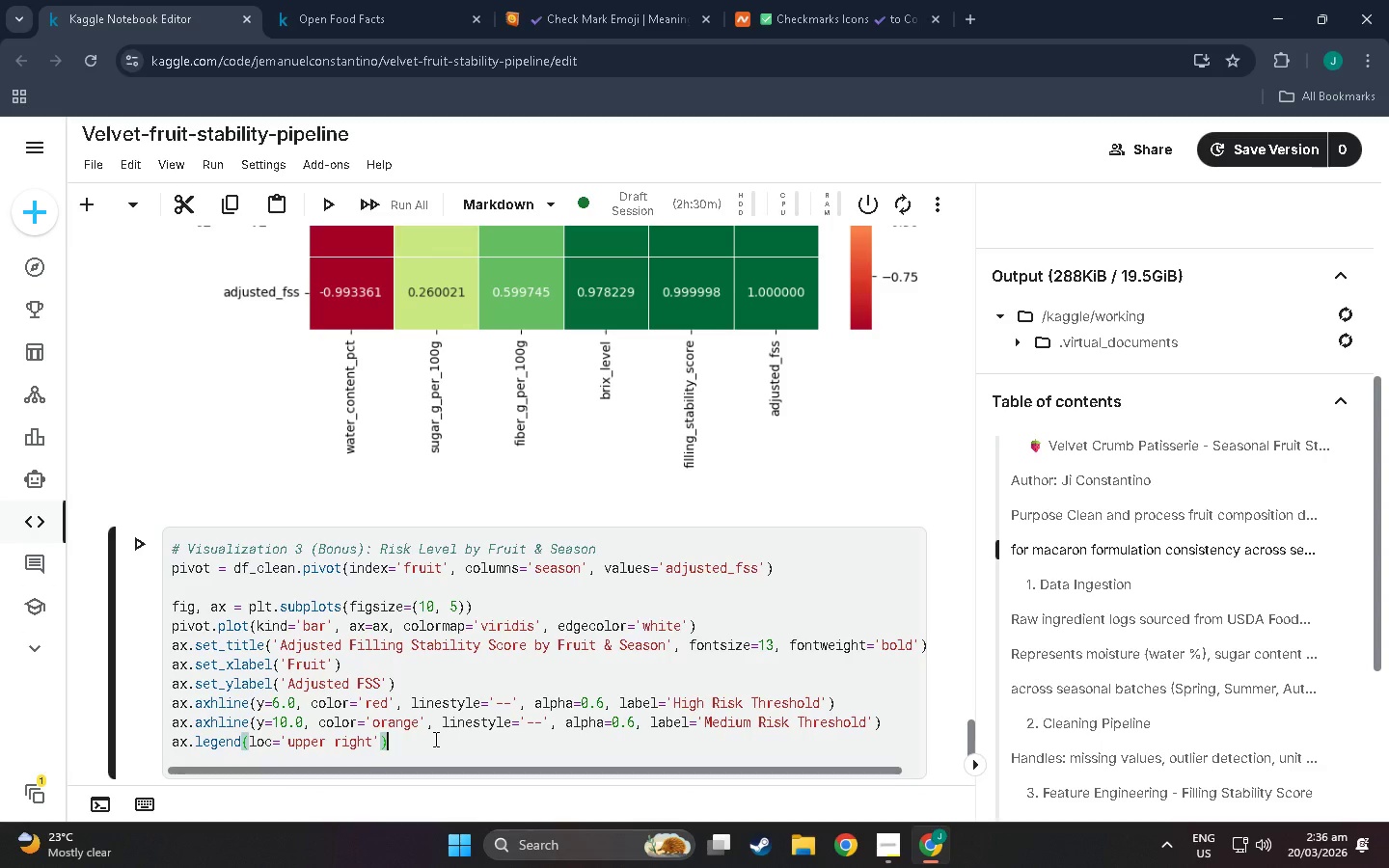 
key(Enter)
 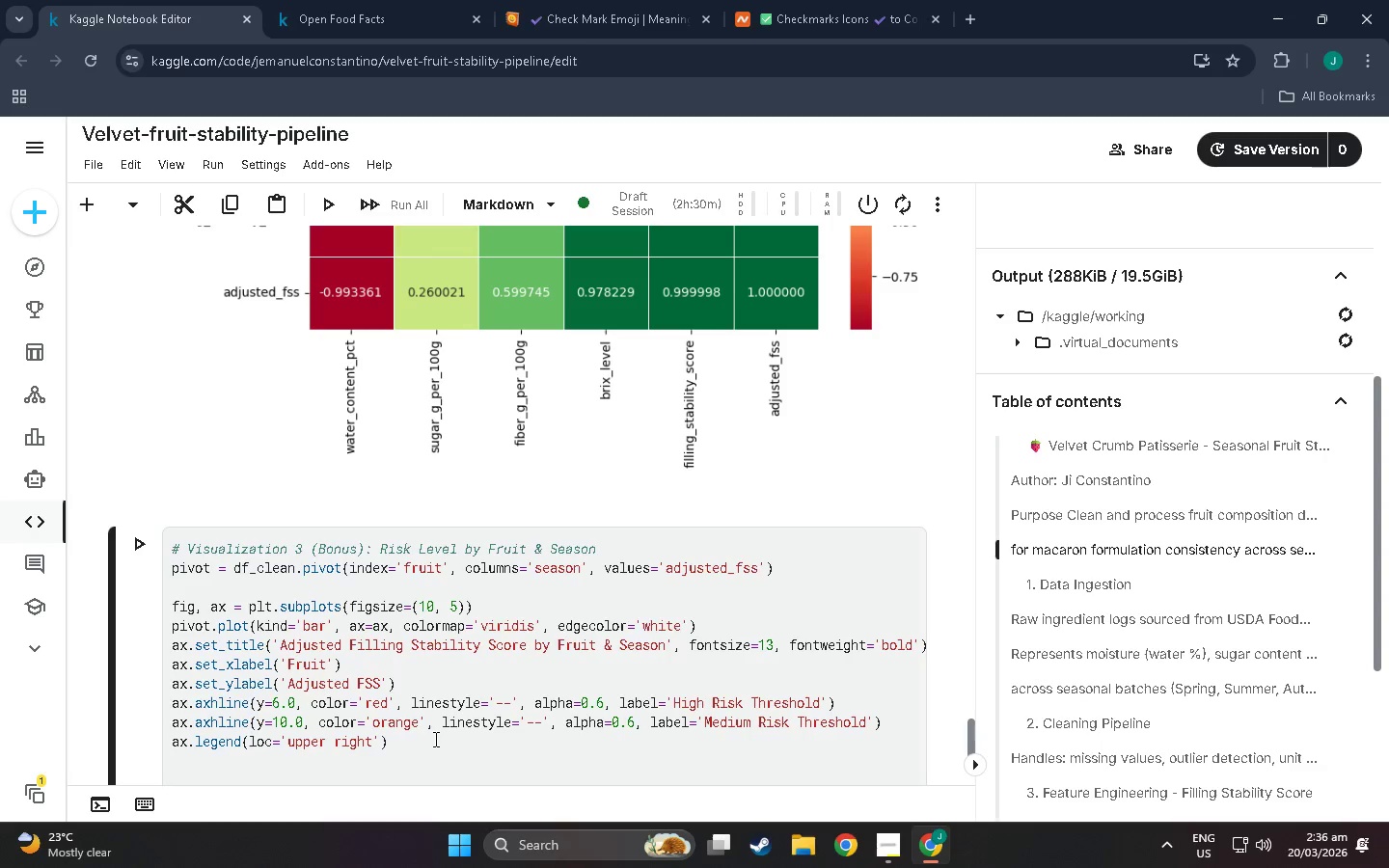 
type(plt.)
 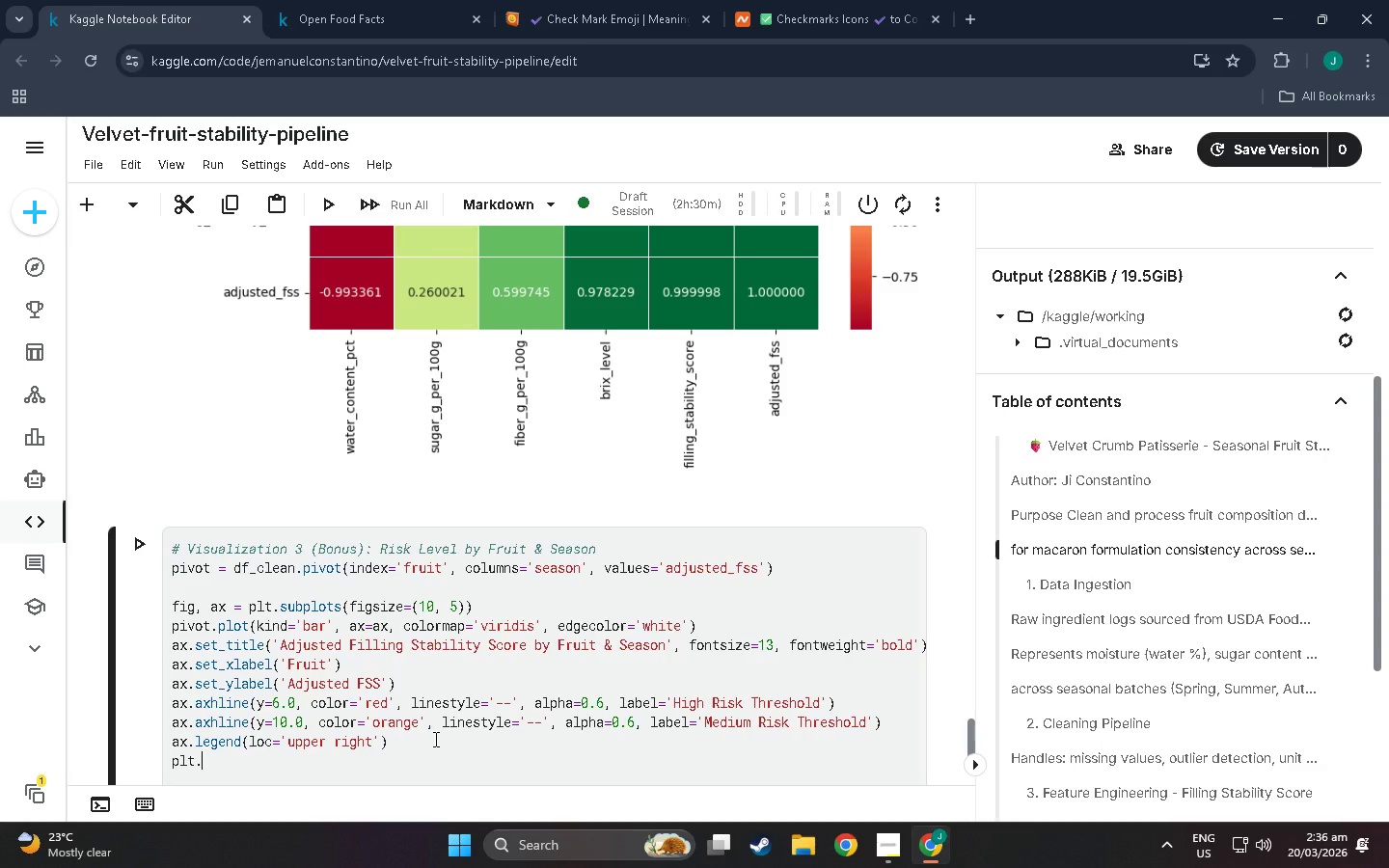 
wait(5.2)
 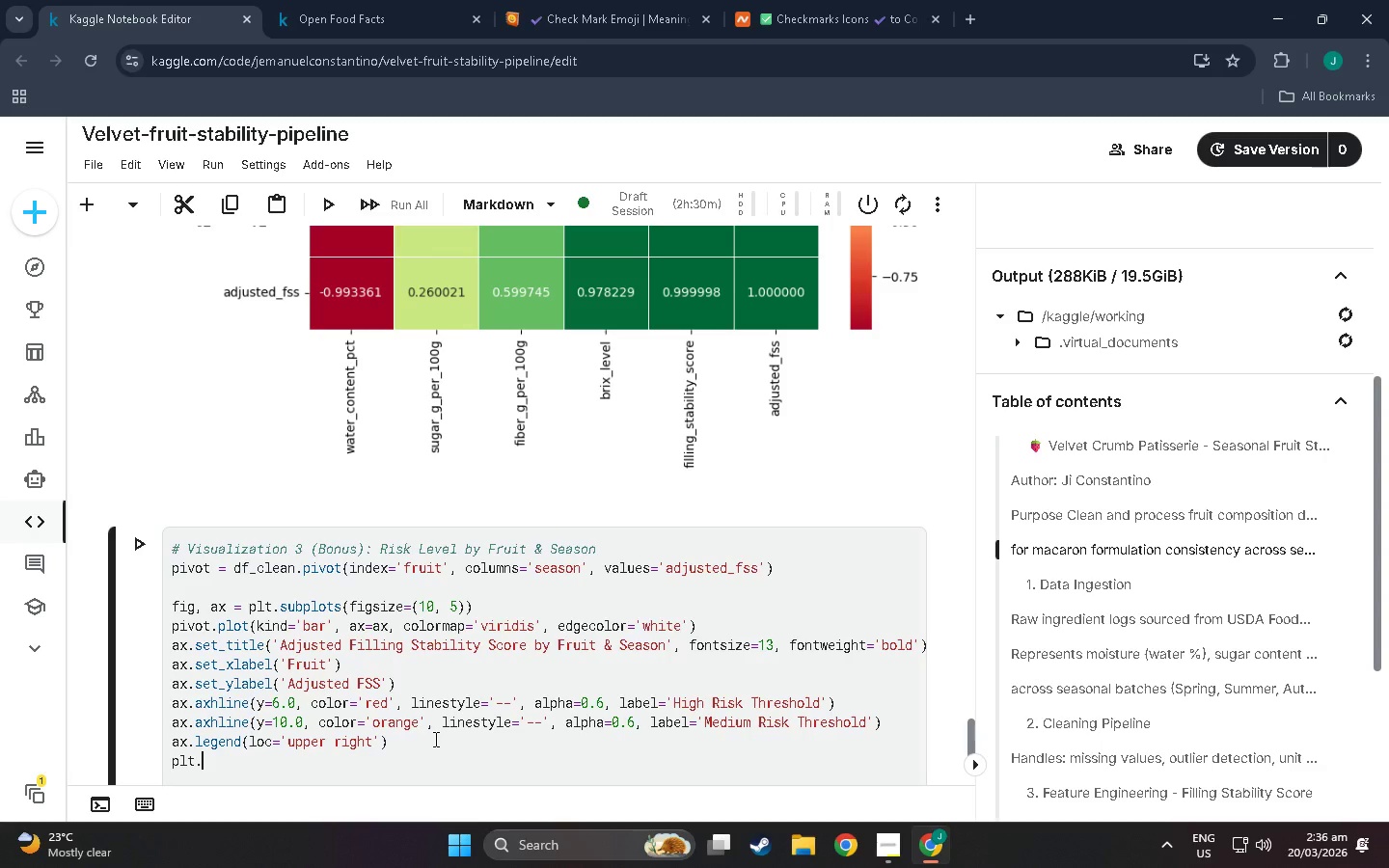 
type(xtr)
key(Backspace)
type(icks)
 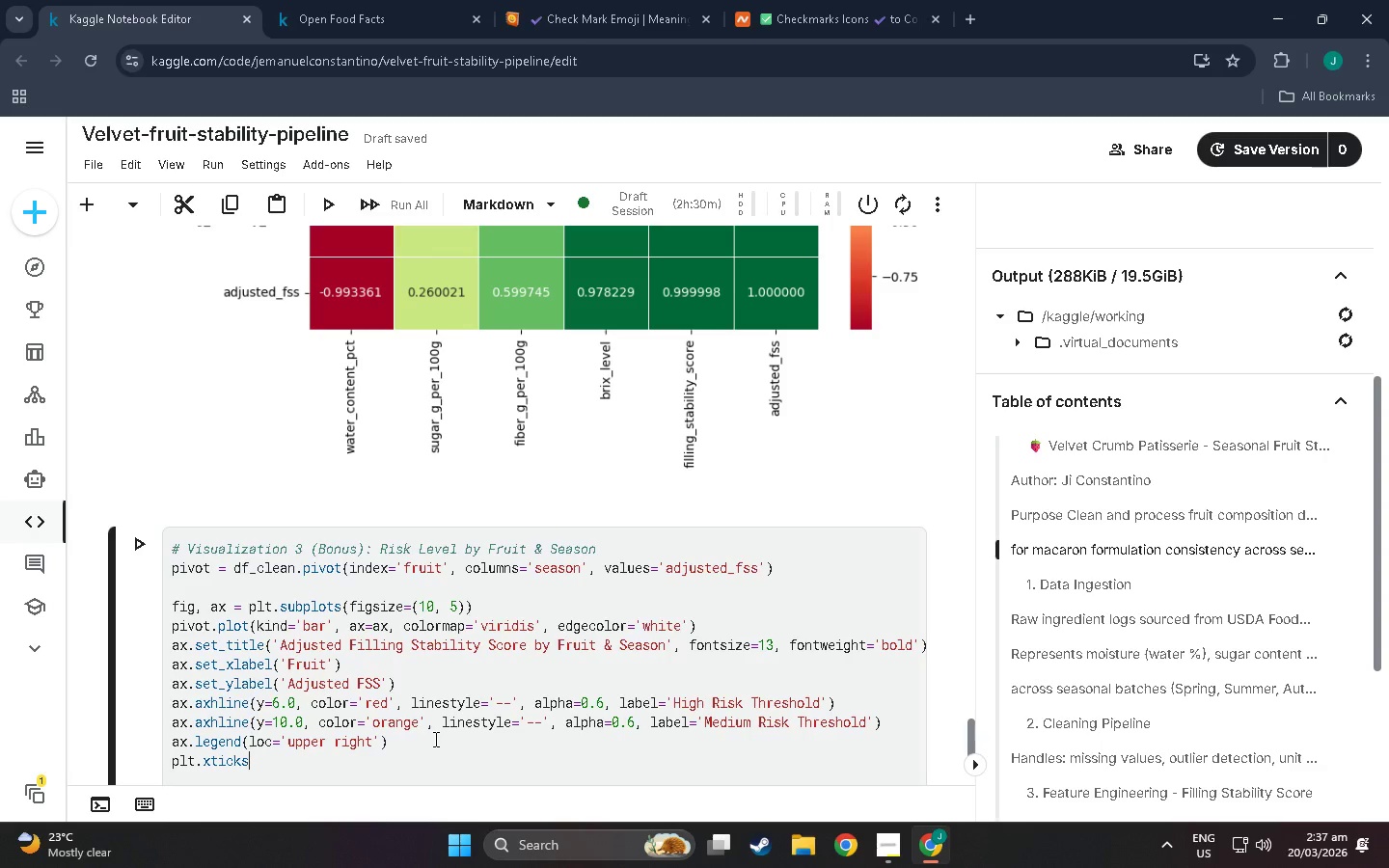 
type((rotation)=)
key(Backspace)
key(Backspace)
type(=14)
key(Backspace)
type(5))
 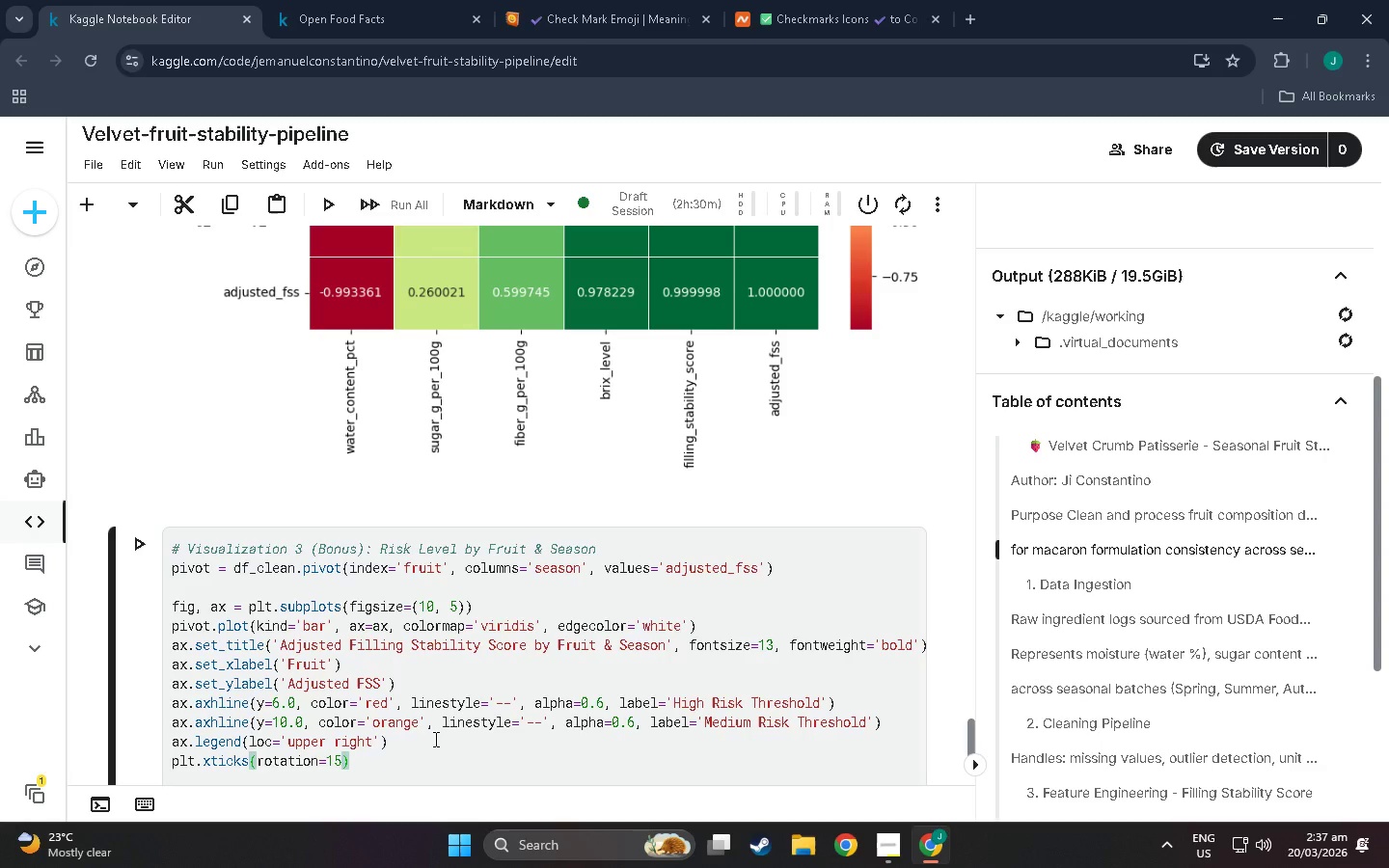 
key(Enter)
 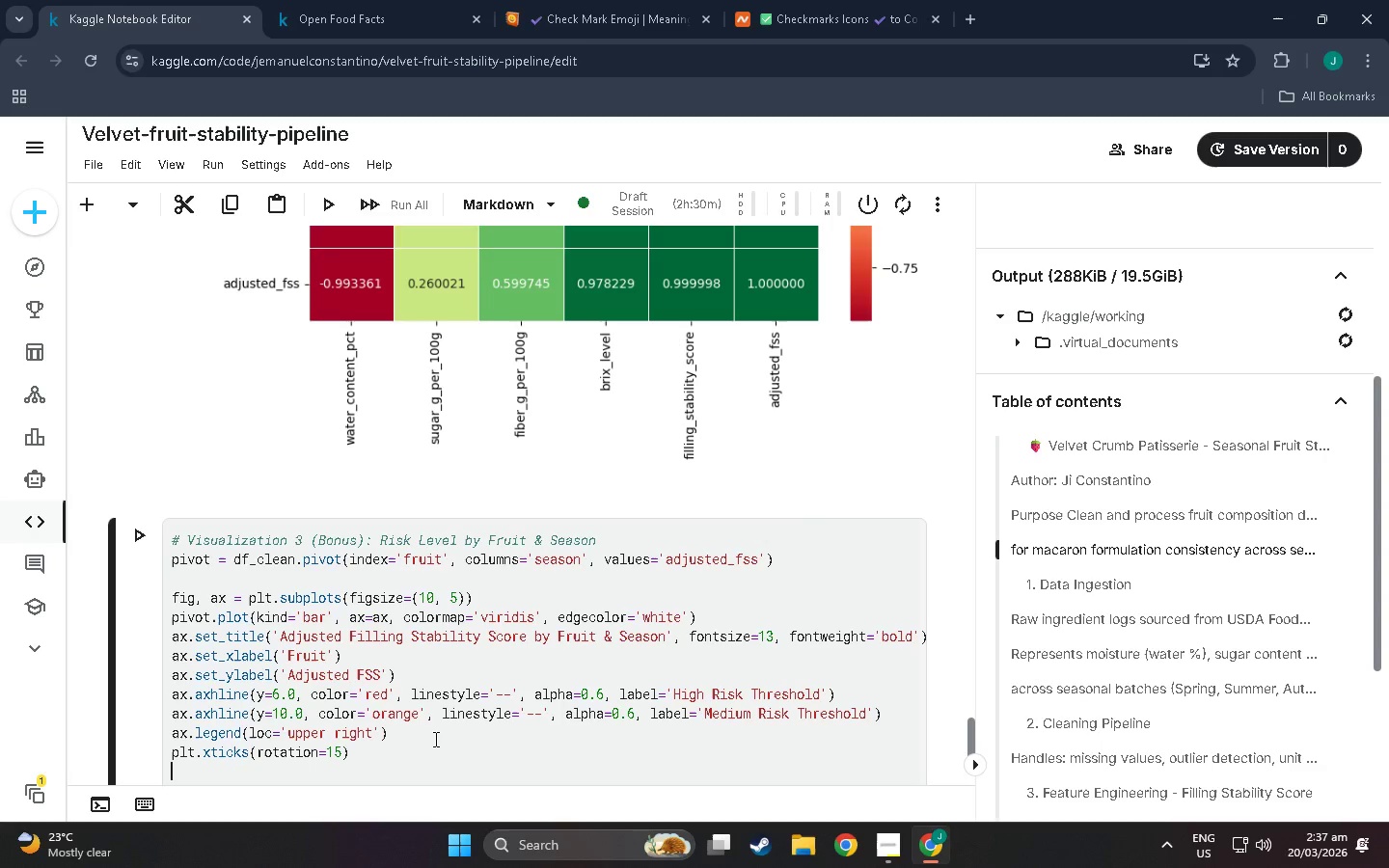 
type(plt/)
key(Backspace)
type(.tight)
 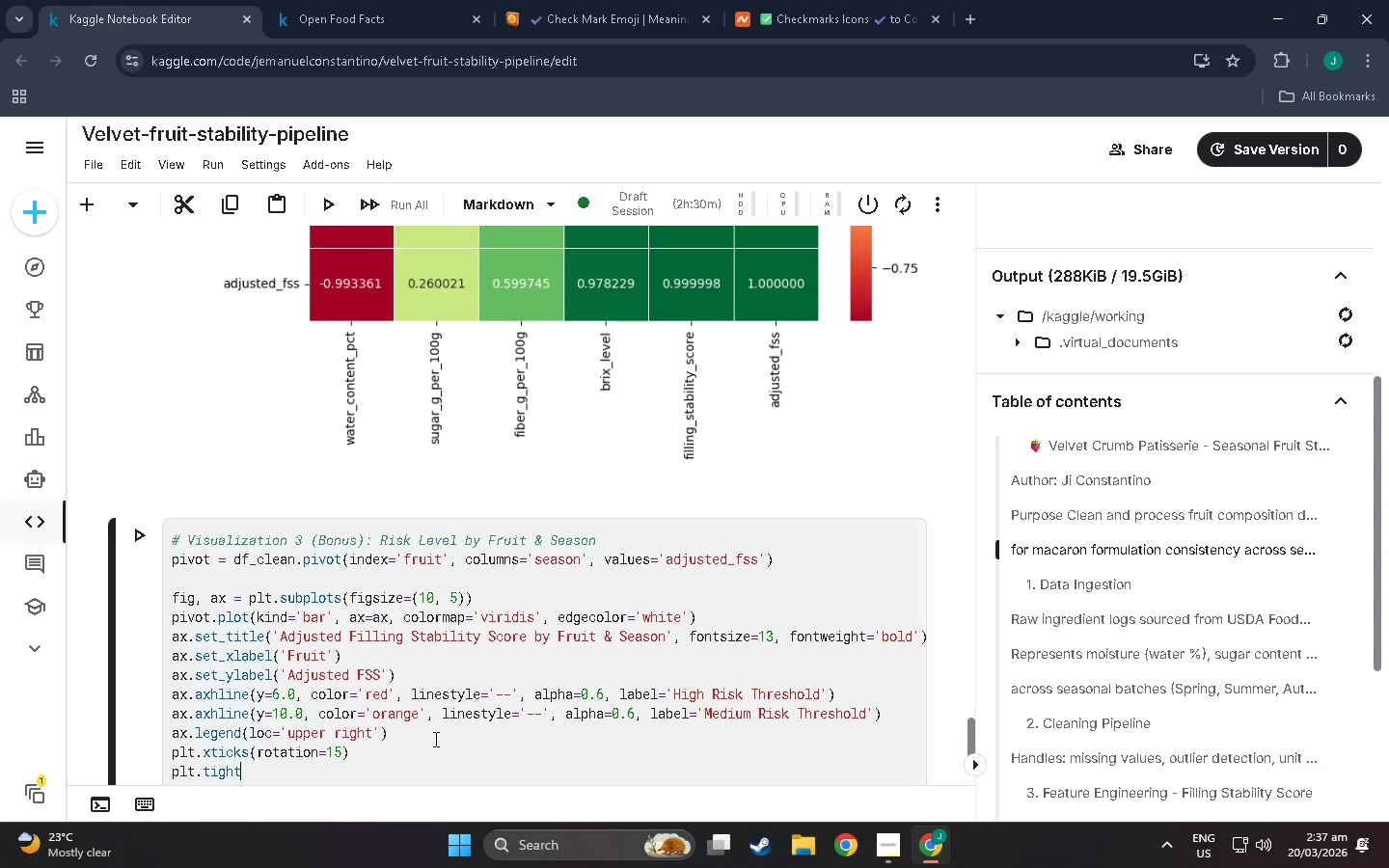 
type(_layout)
 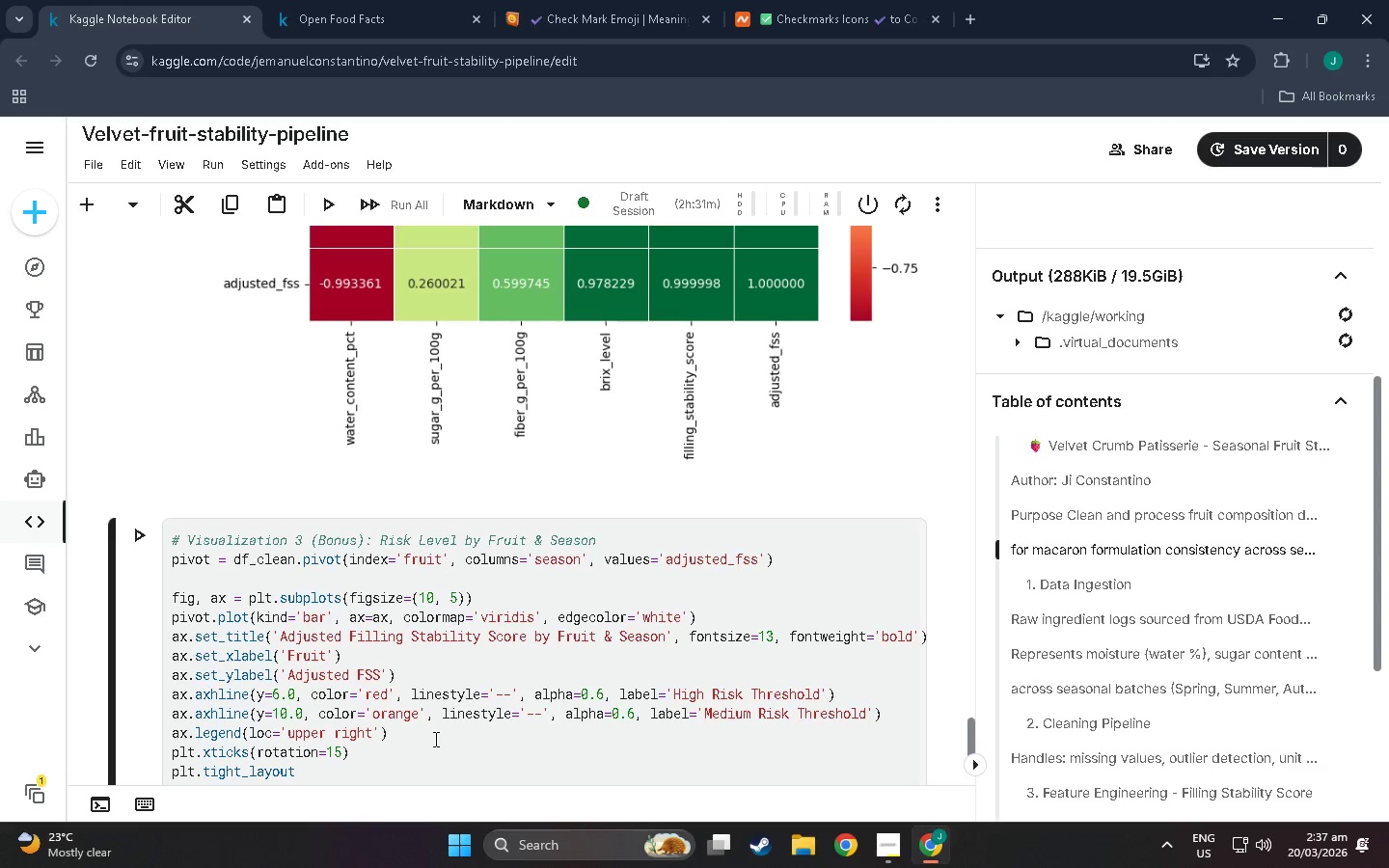 
type(())
 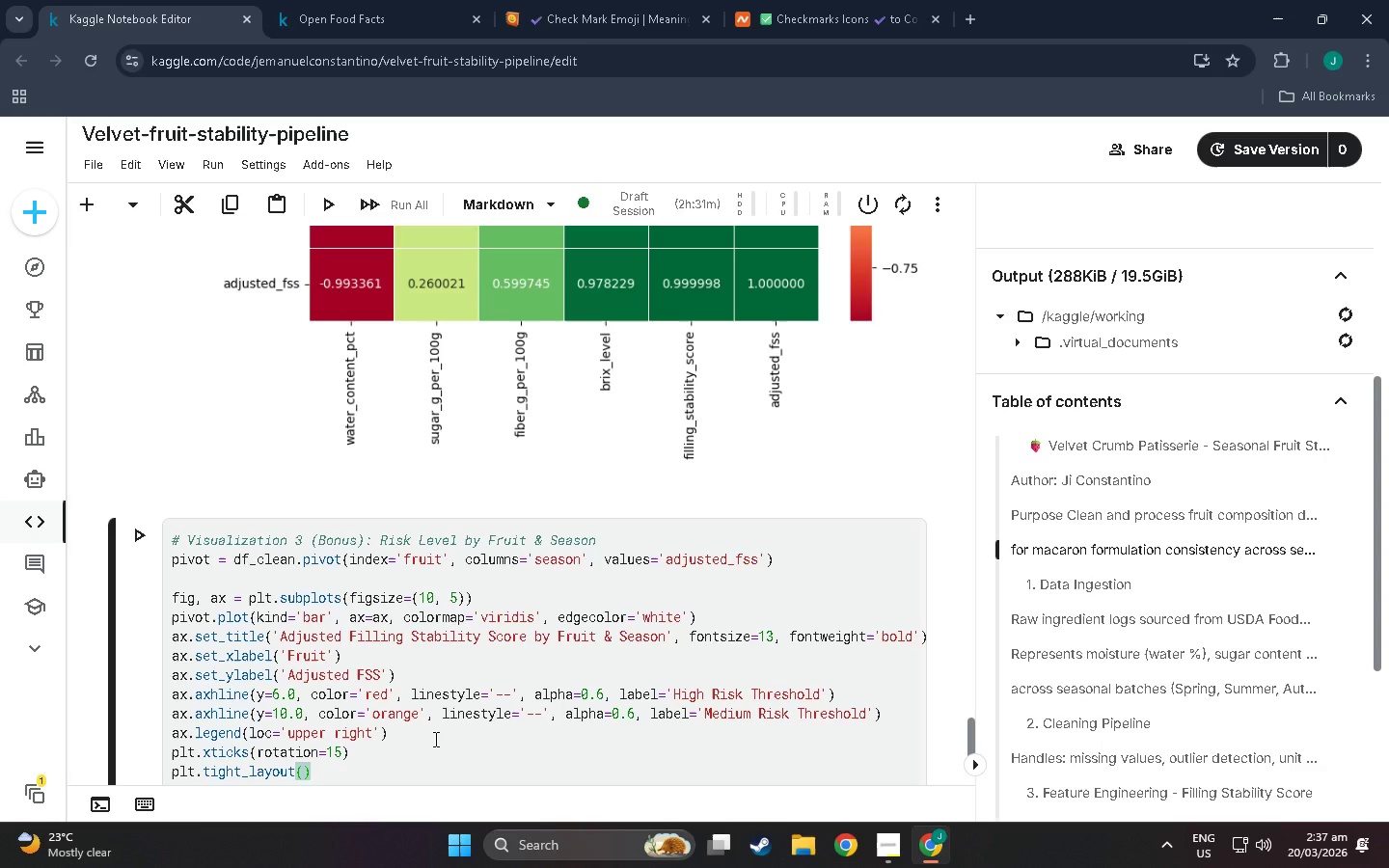 
key(Enter)
 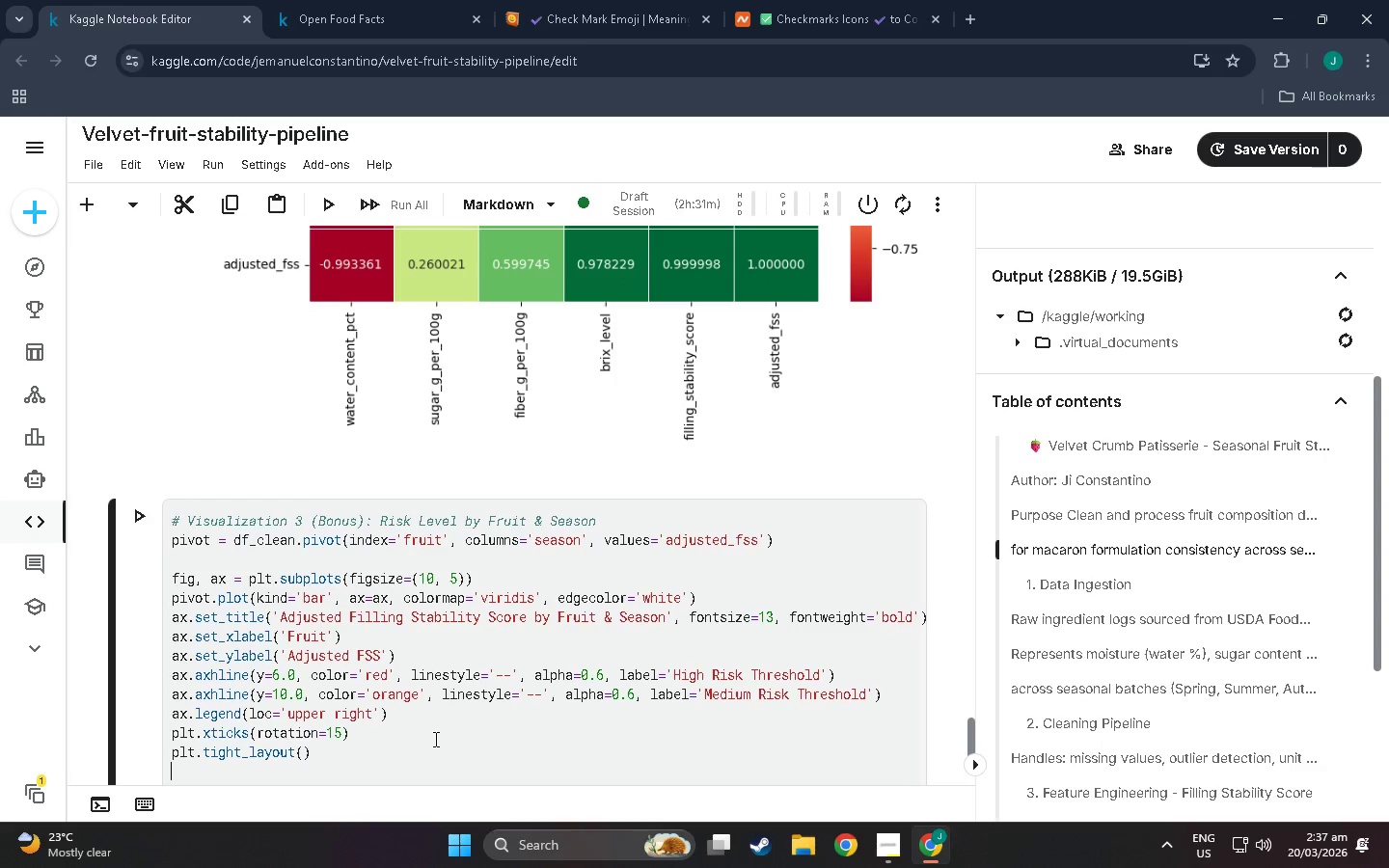 
type(plt.savefig('stability_by_season.pmg)
key(Backspace)
key(Backspace)
type(ng)
 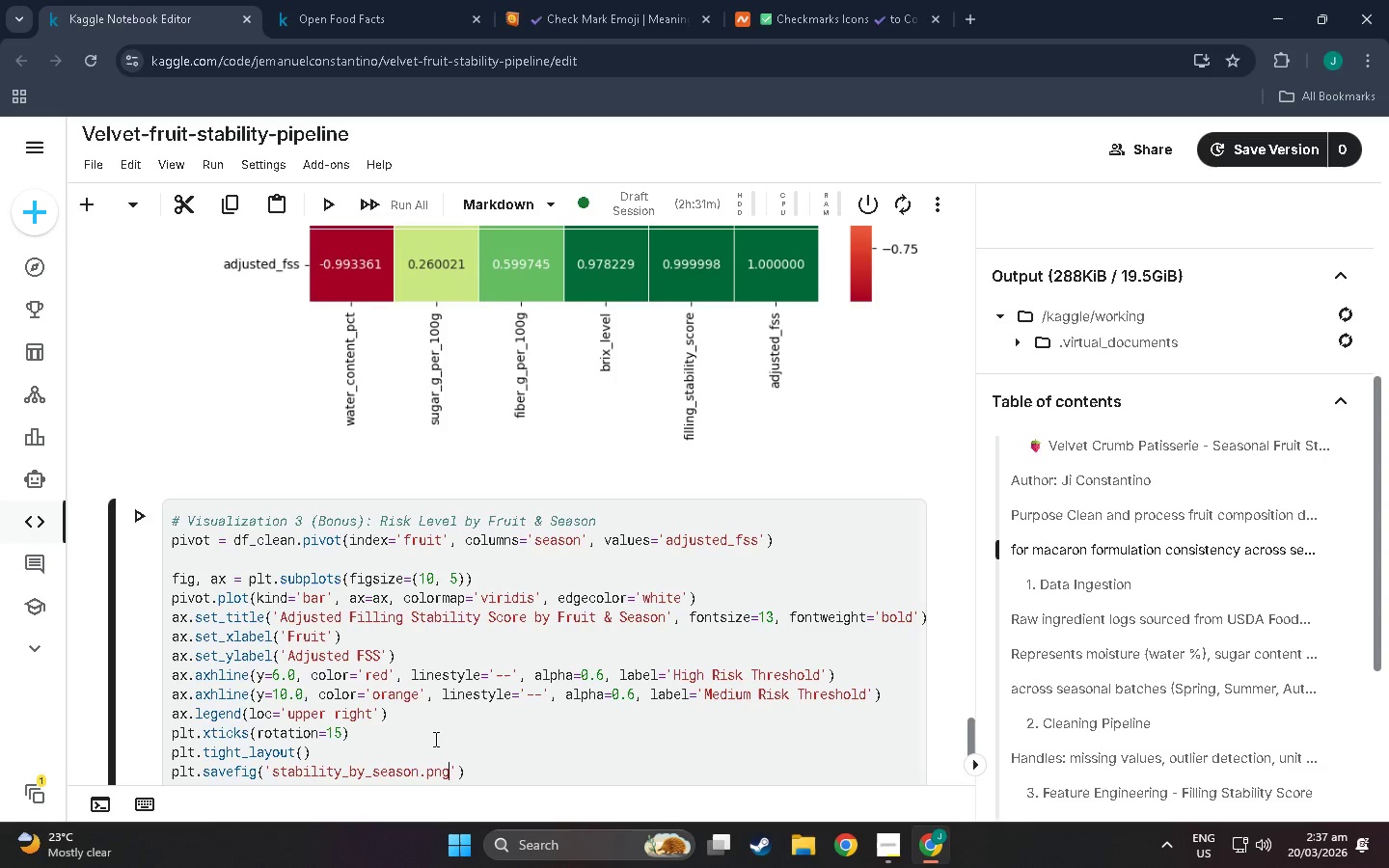 
key(ArrowRight)
 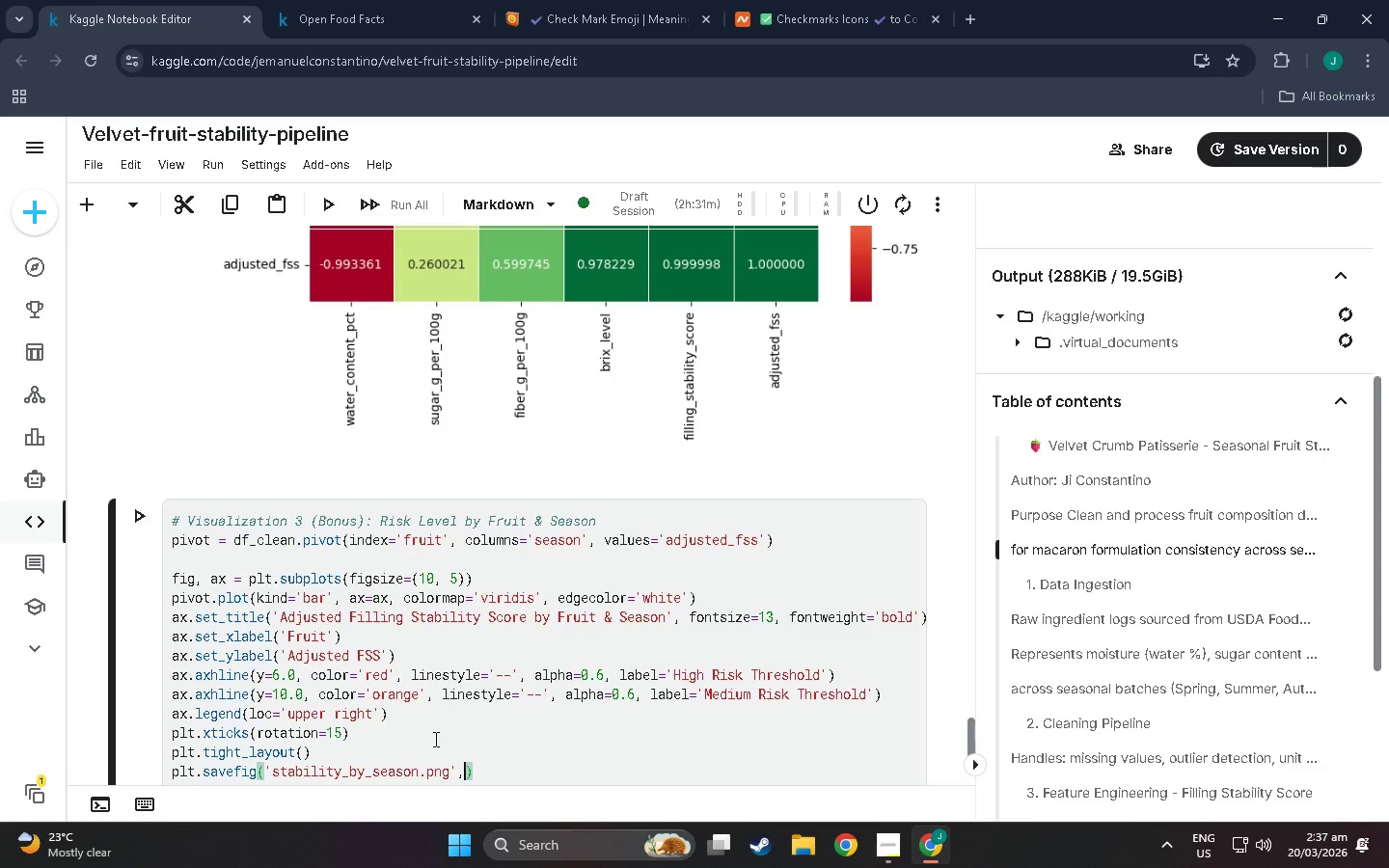 
type(, dpi=)
 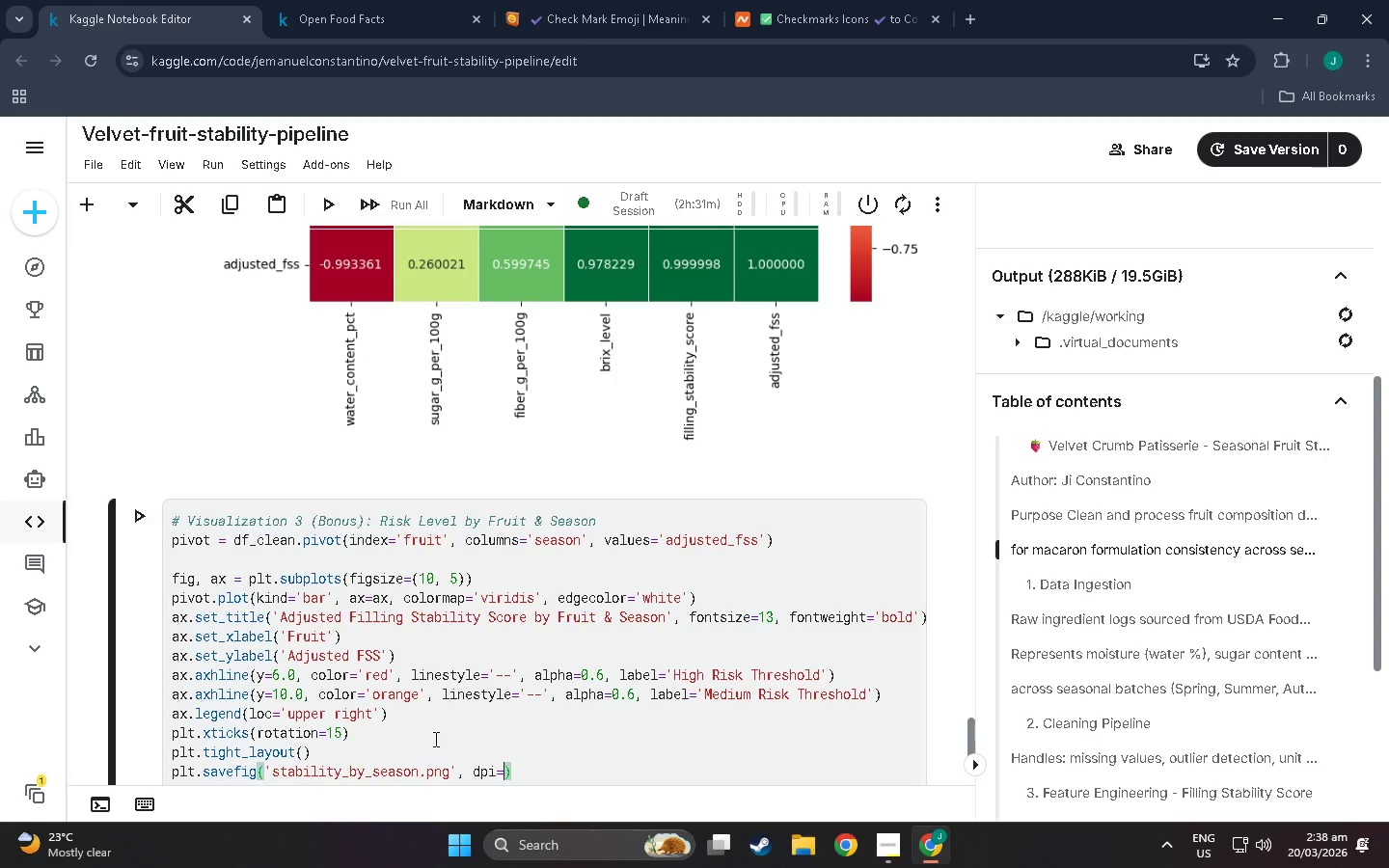 
type(150)
 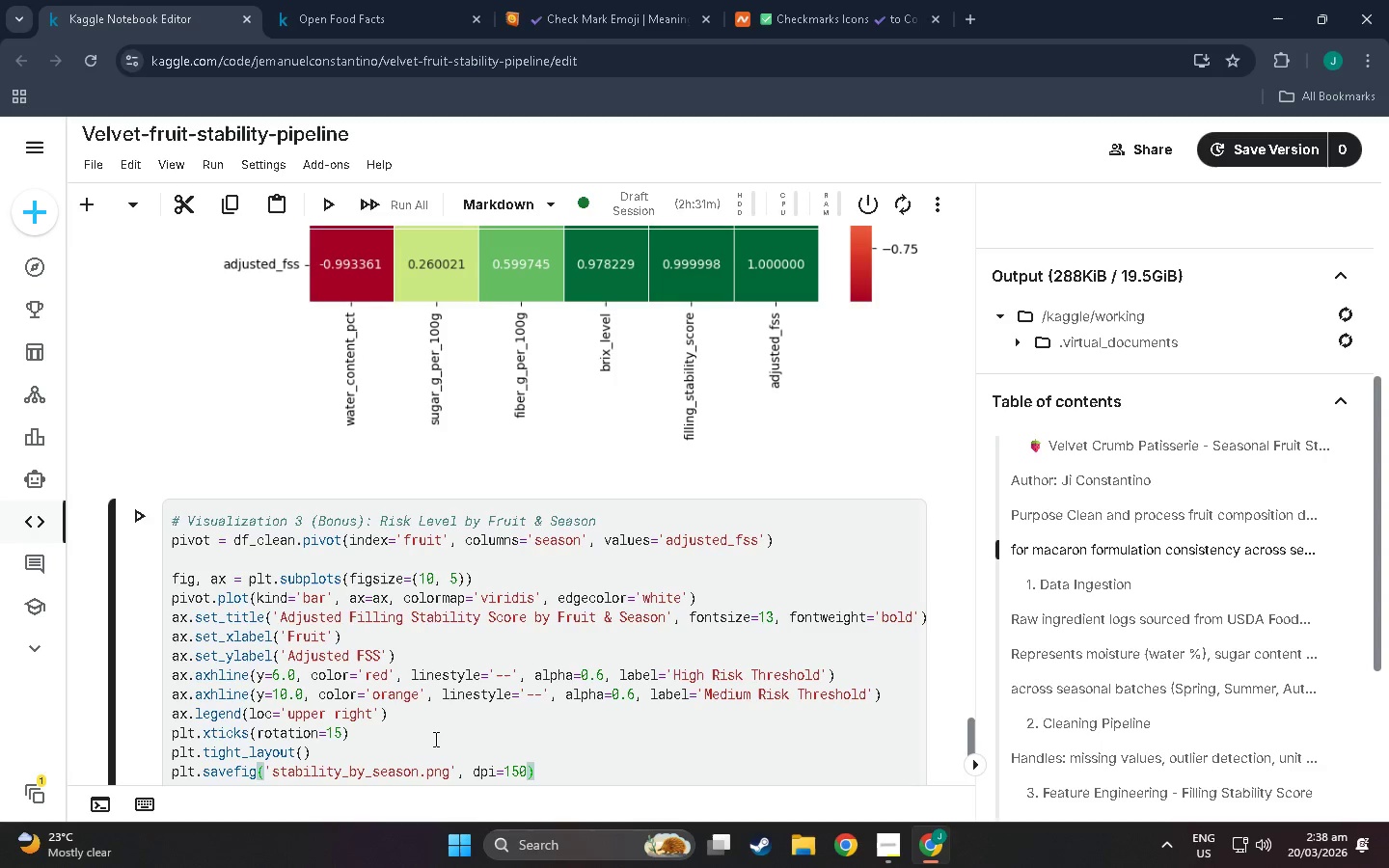 
key(ArrowRight)
 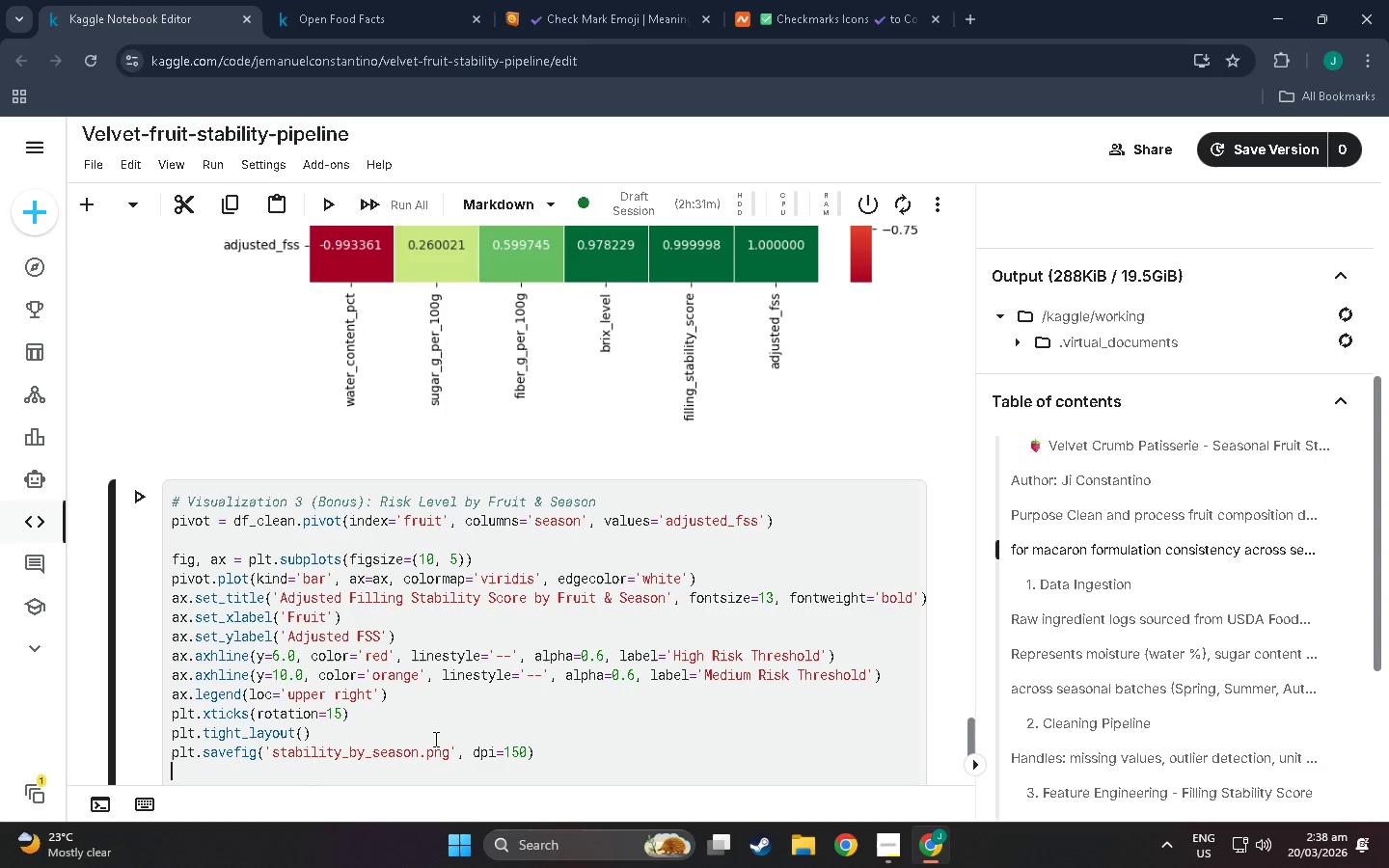 
key(Enter)
 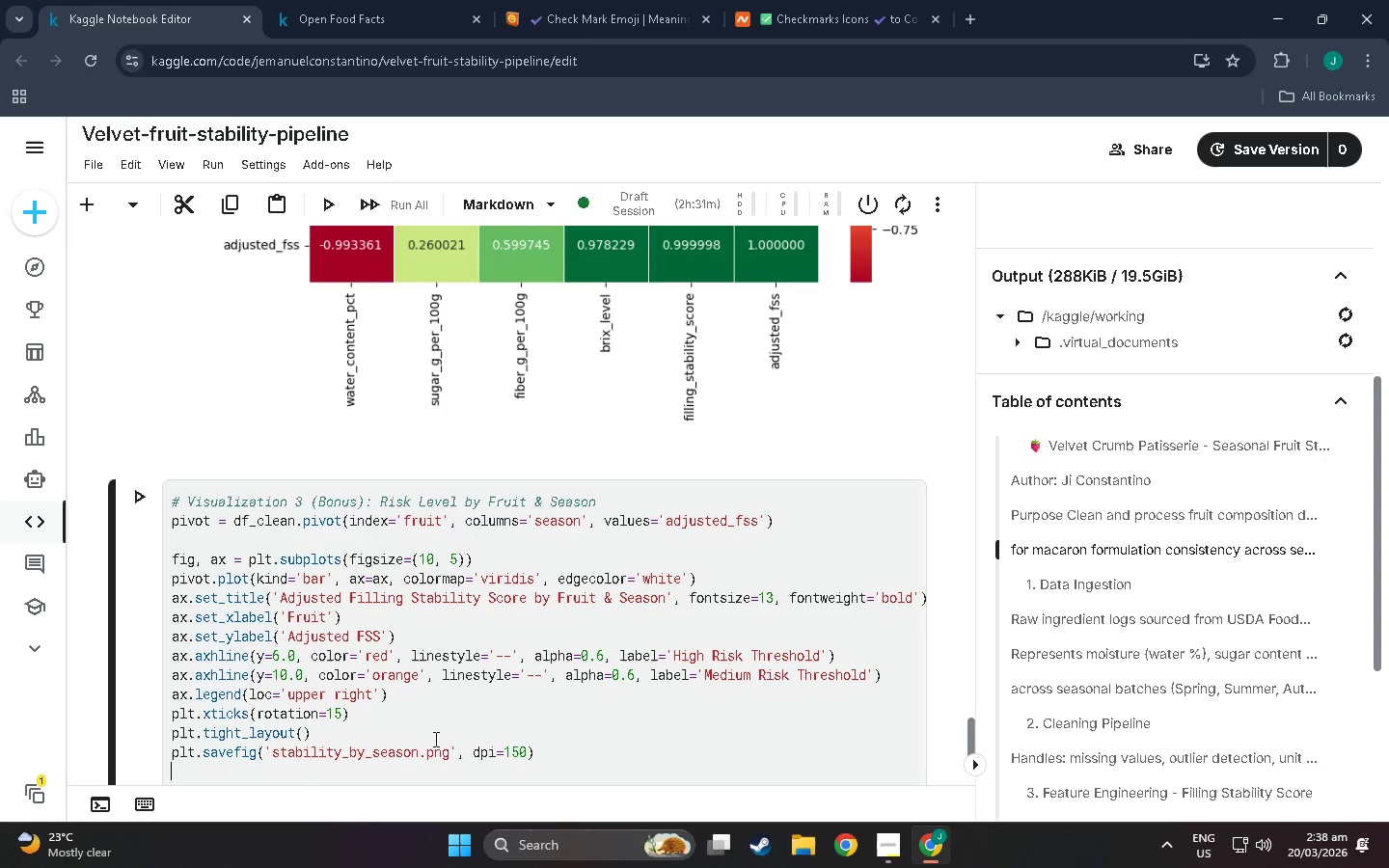 
type(plt.show()
 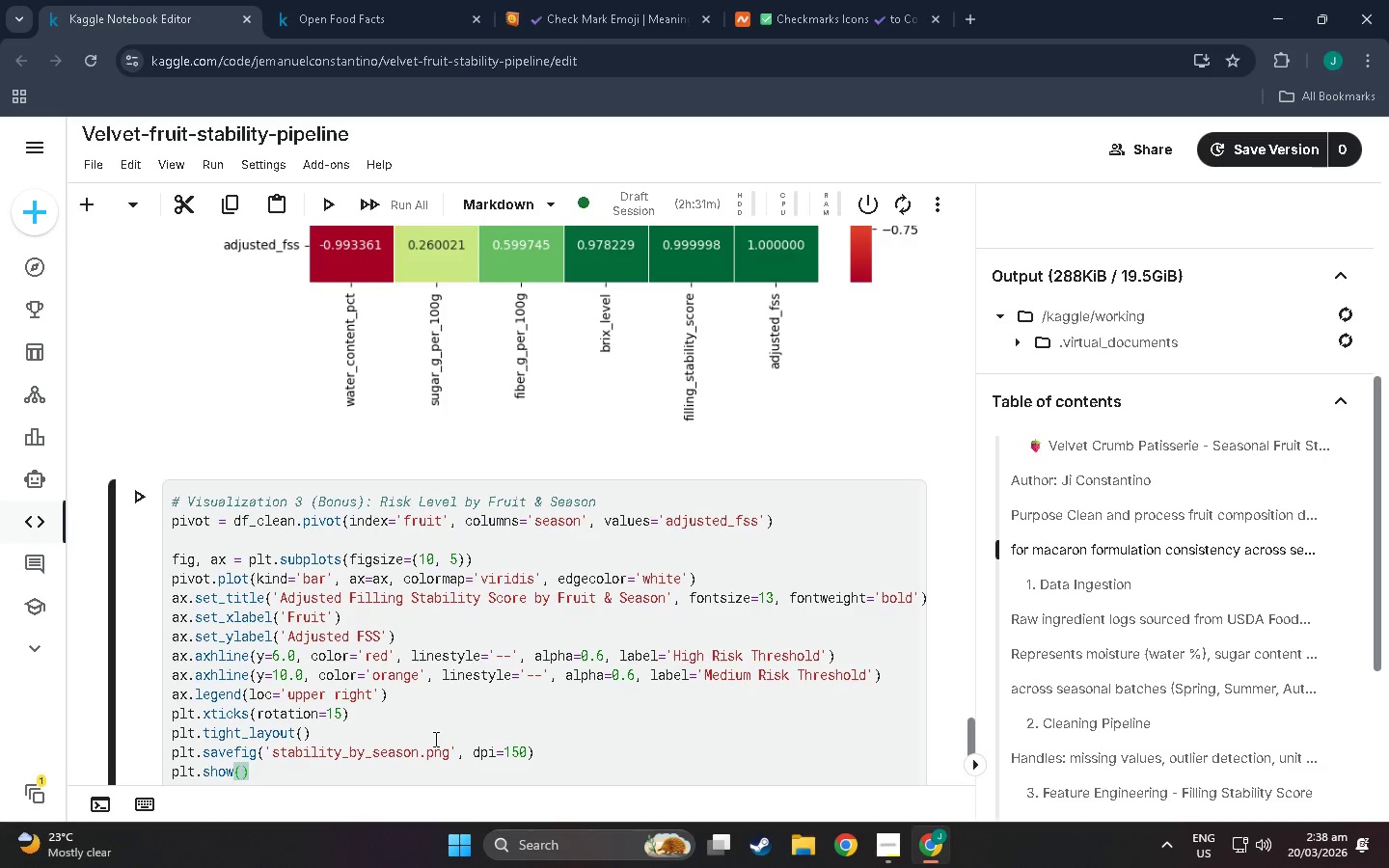 
key(Shift+Enter)
 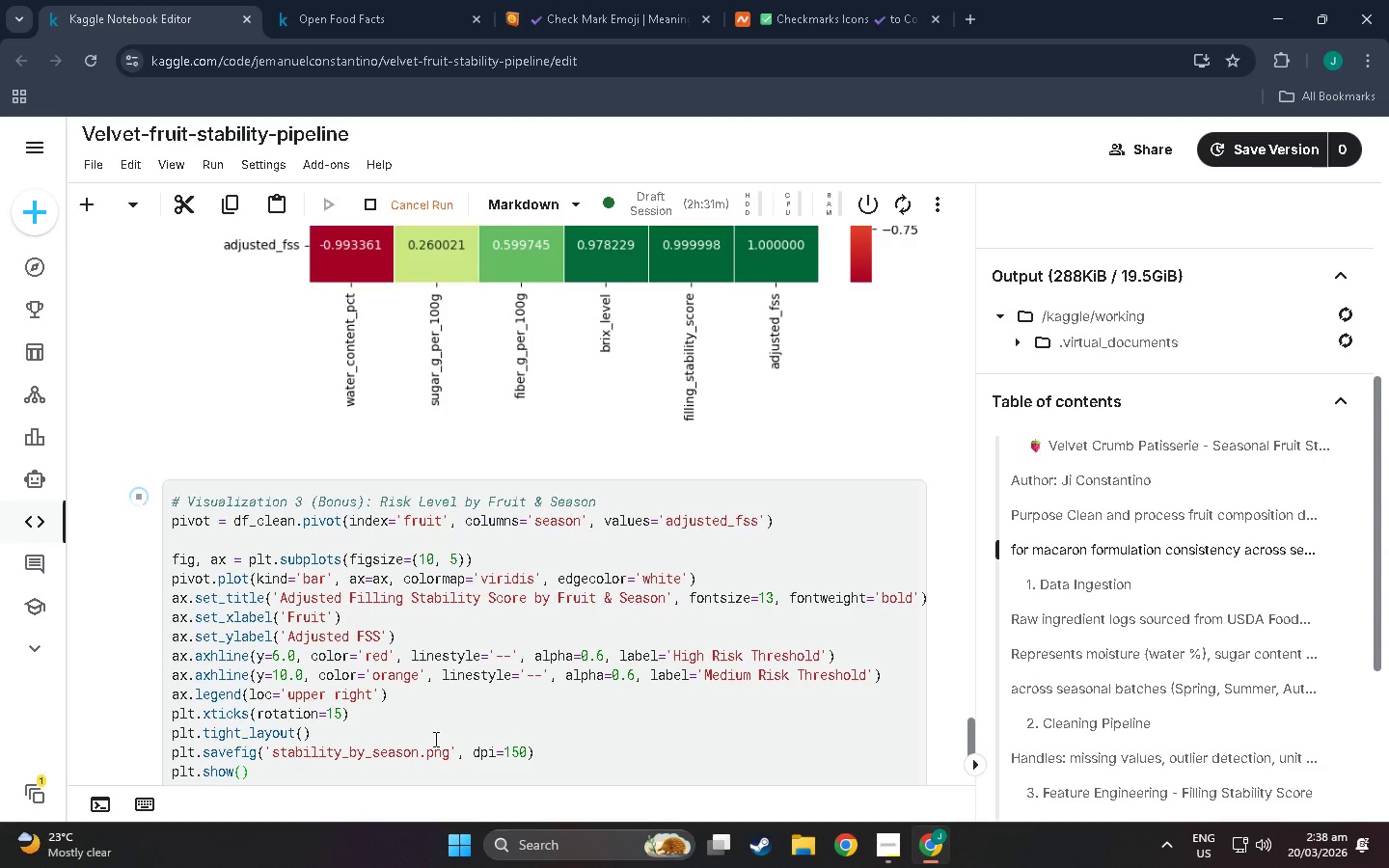 
scroll: coordinate [395, 571], scroll_direction: down, amount: 22.0
 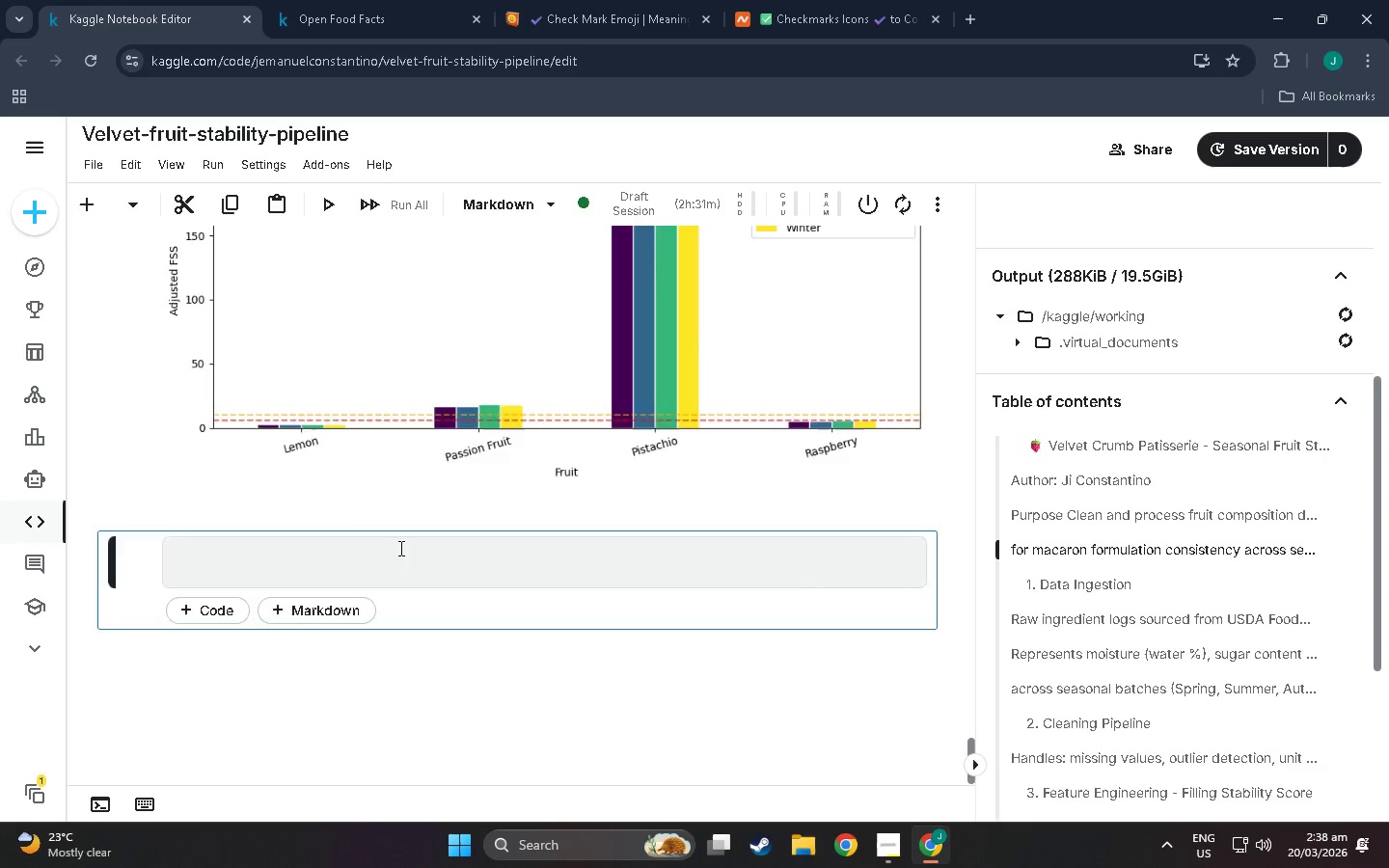 
scroll: coordinate [661, 548], scroll_direction: up, amount: 10.0
 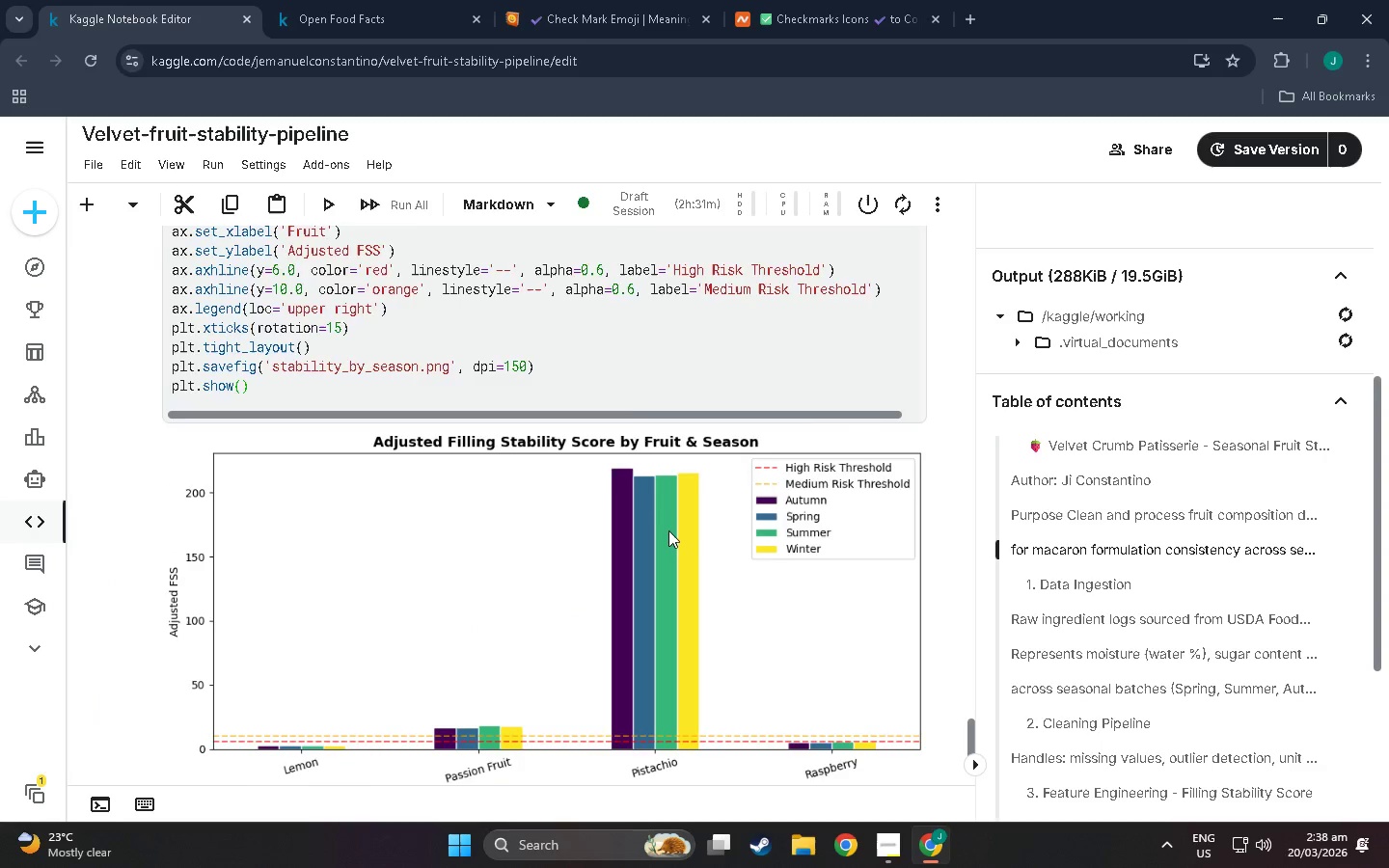 
scroll: coordinate [398, 474], scroll_direction: down, amount: 15.0
 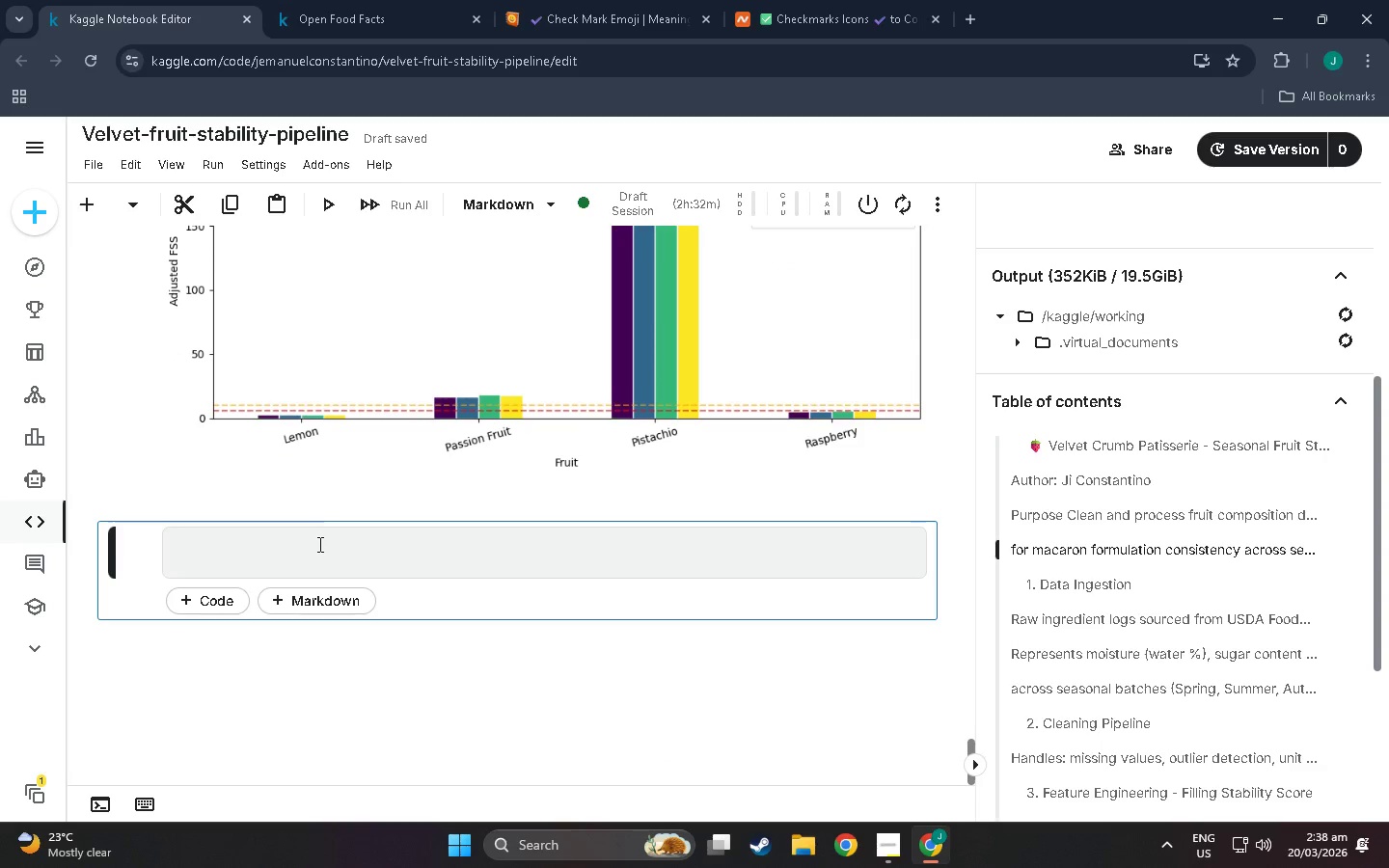 
left_click([318, 544])
 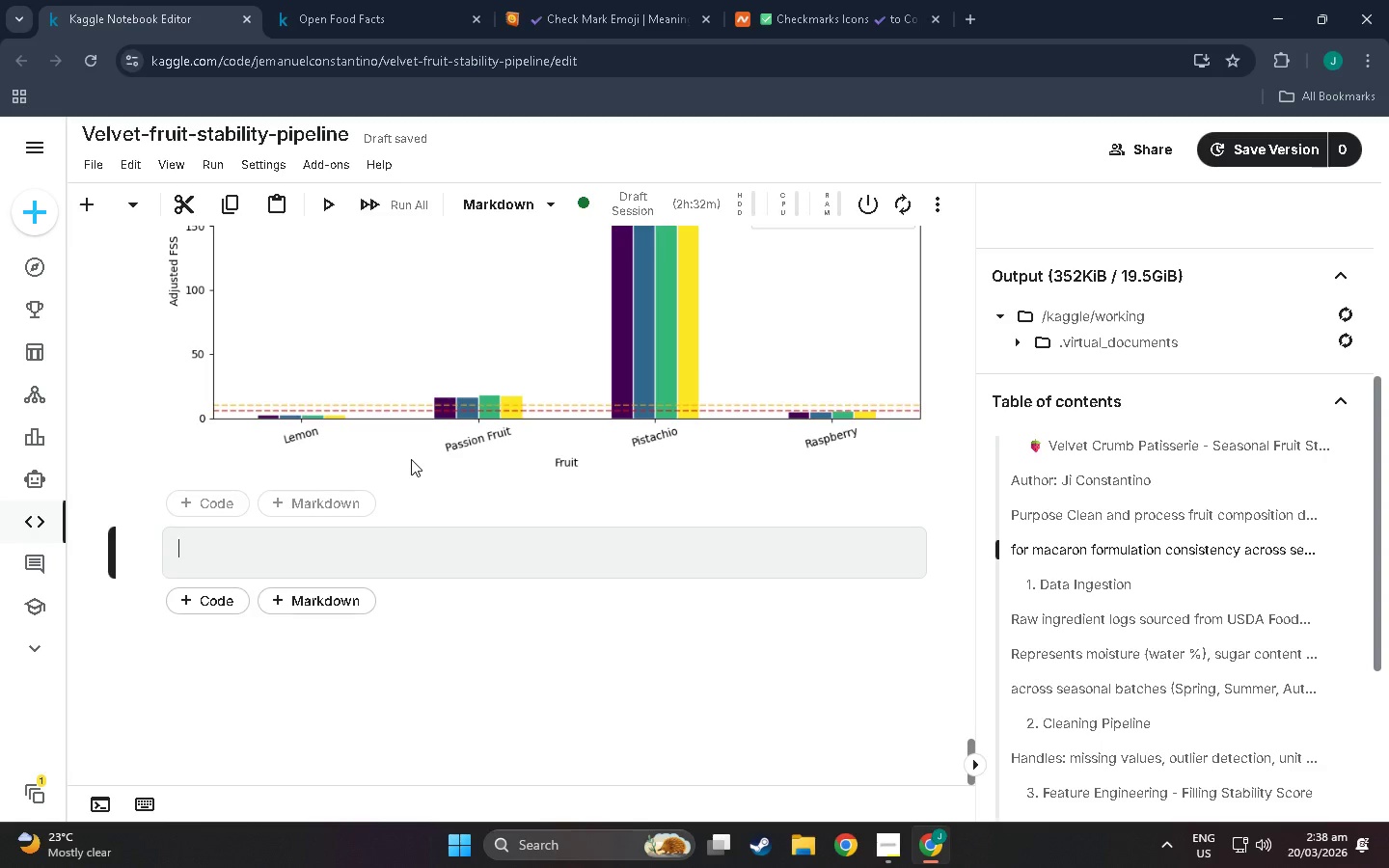 
wait(5.84)
 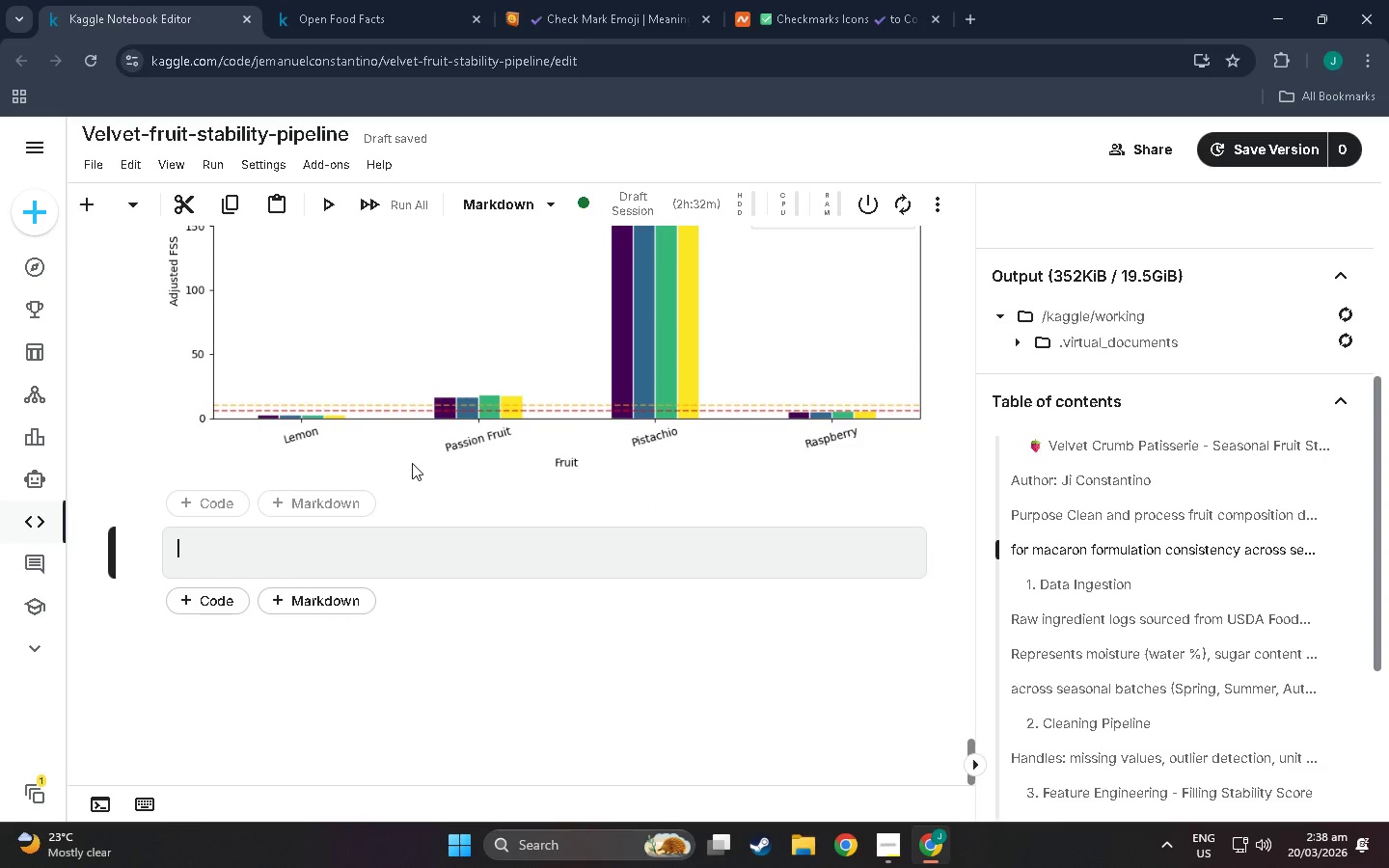 
left_click([885, 865])